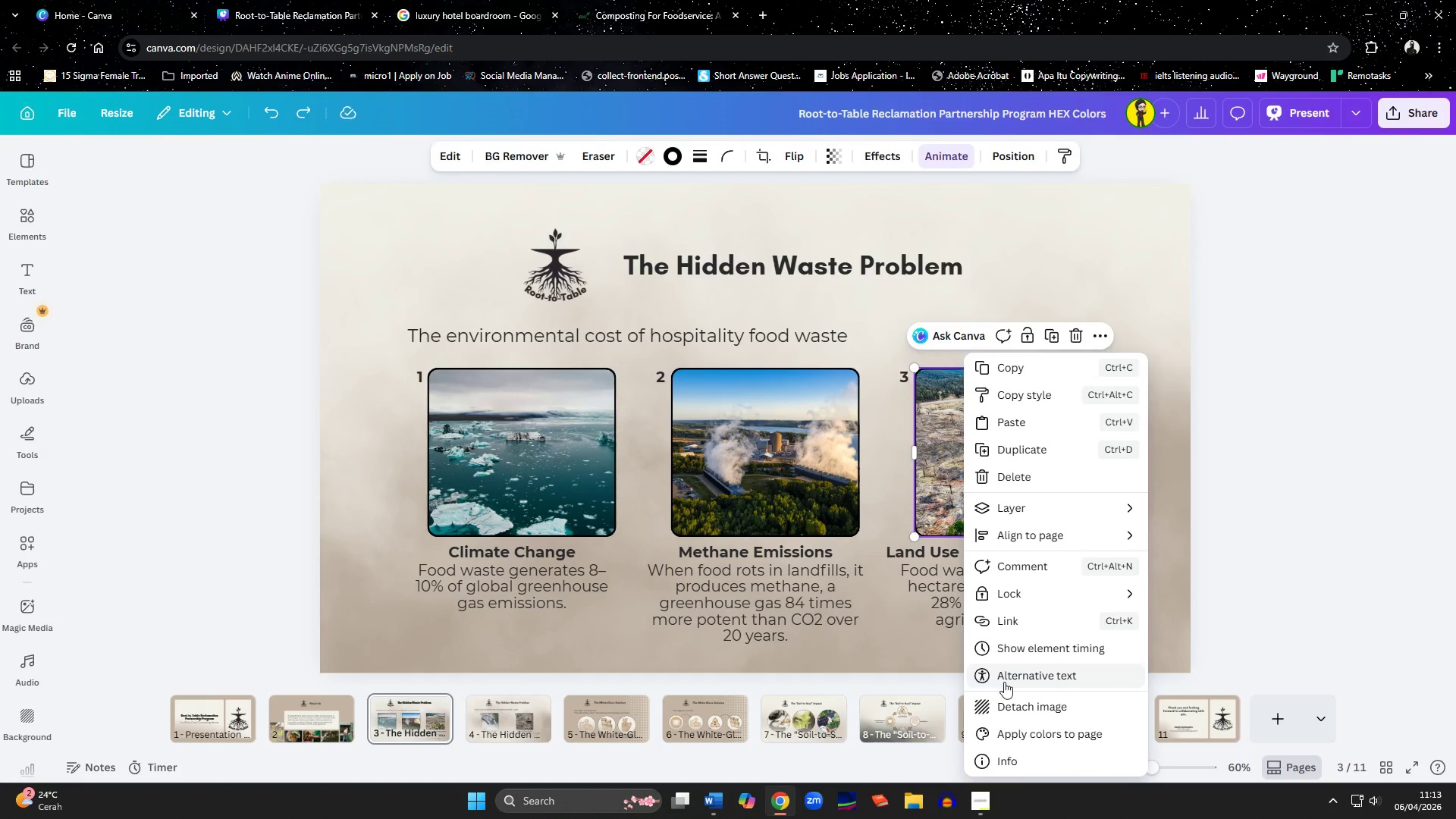 
left_click([1020, 705])
 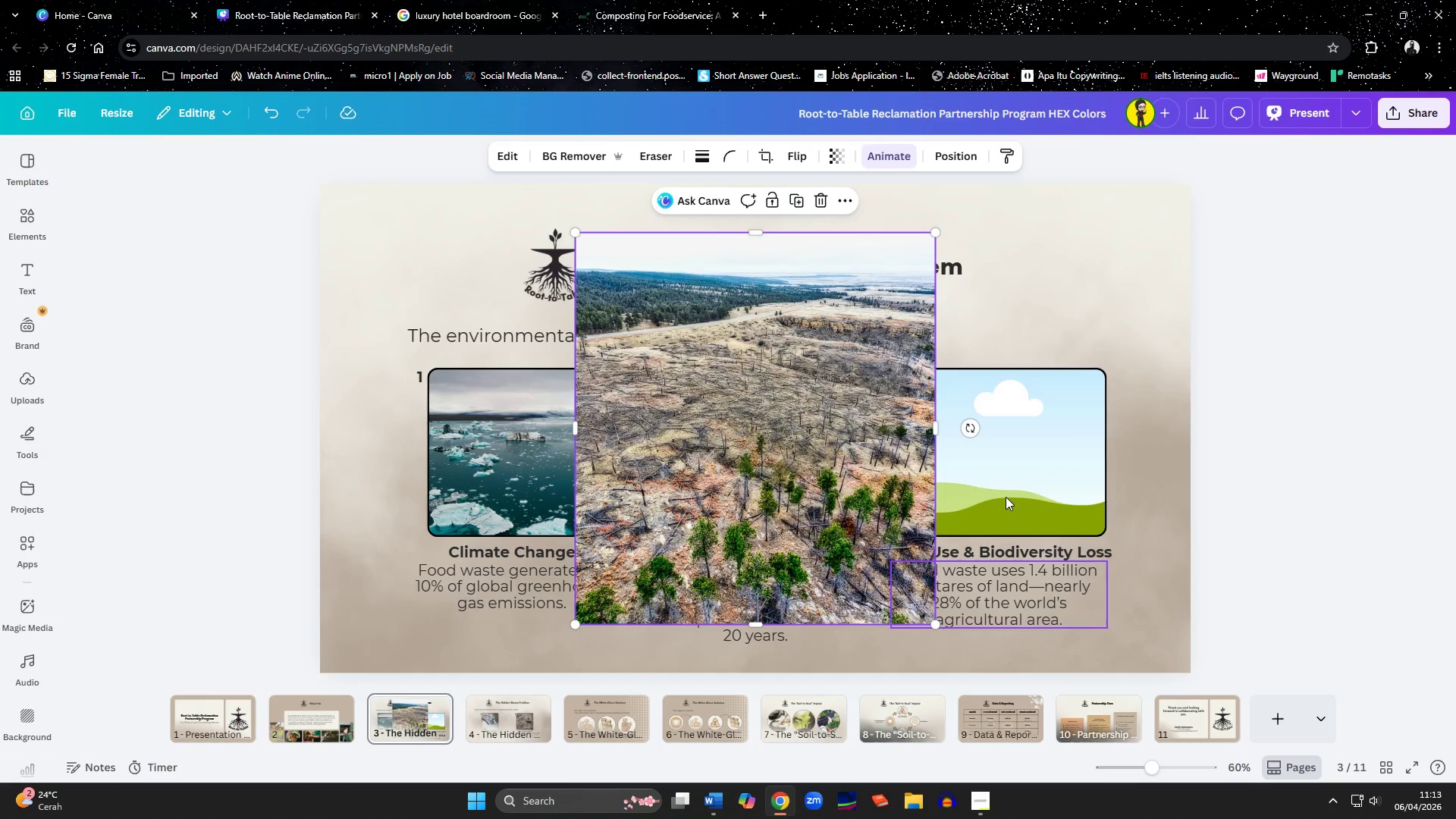 
left_click([1015, 479])
 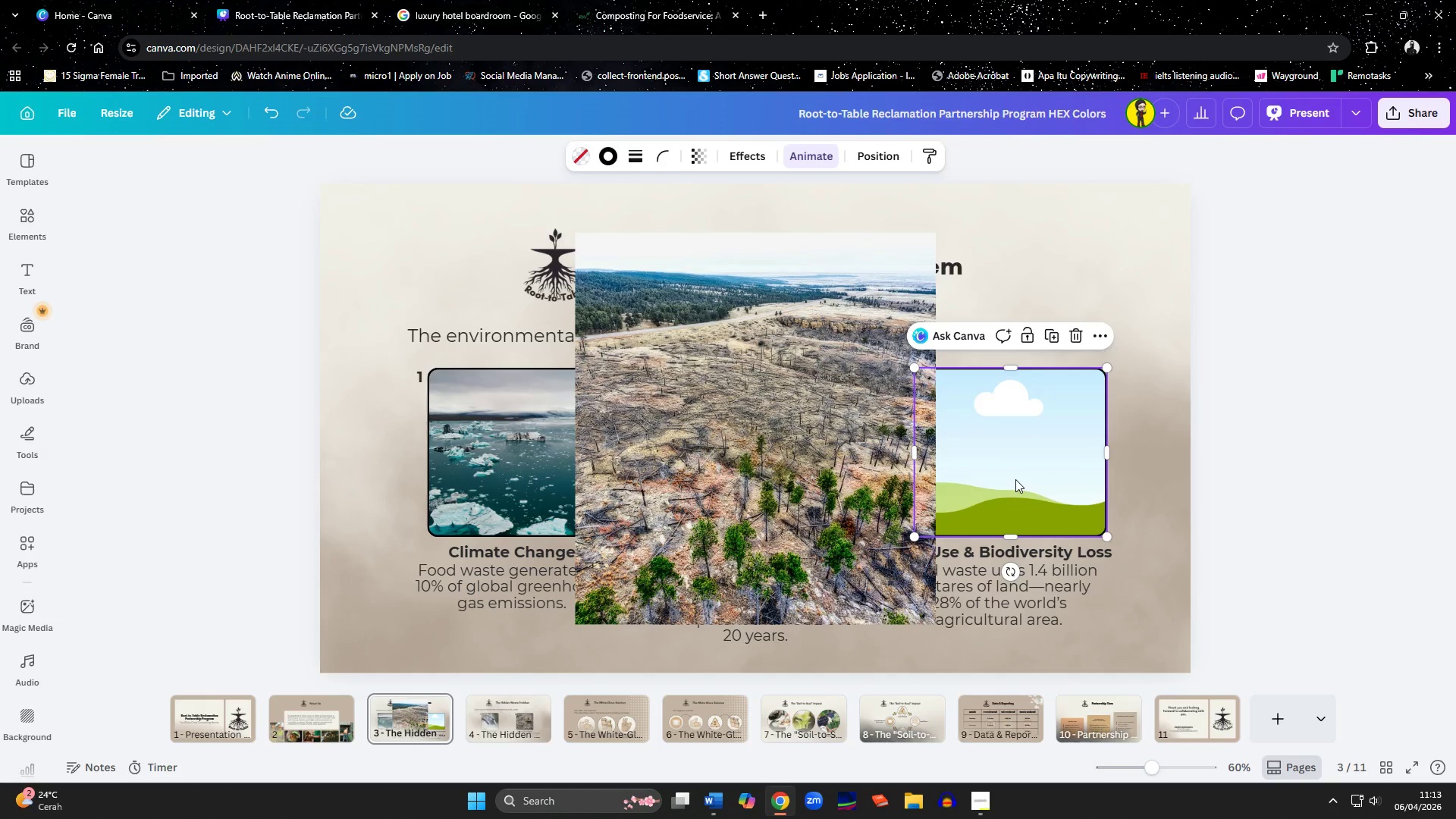 
key(Delete)
 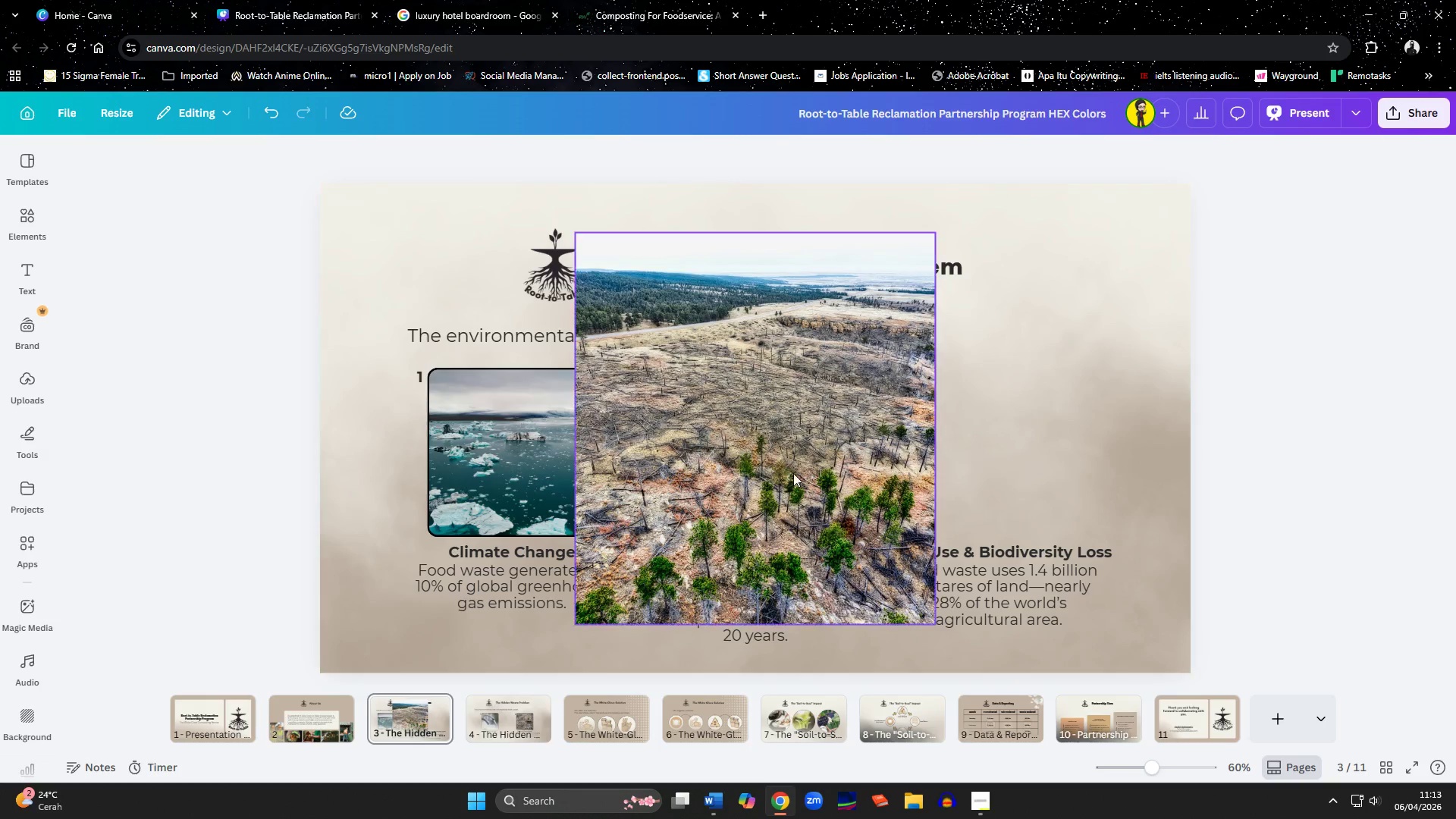 
left_click_drag(start_coordinate=[780, 456], to_coordinate=[1010, 290])
 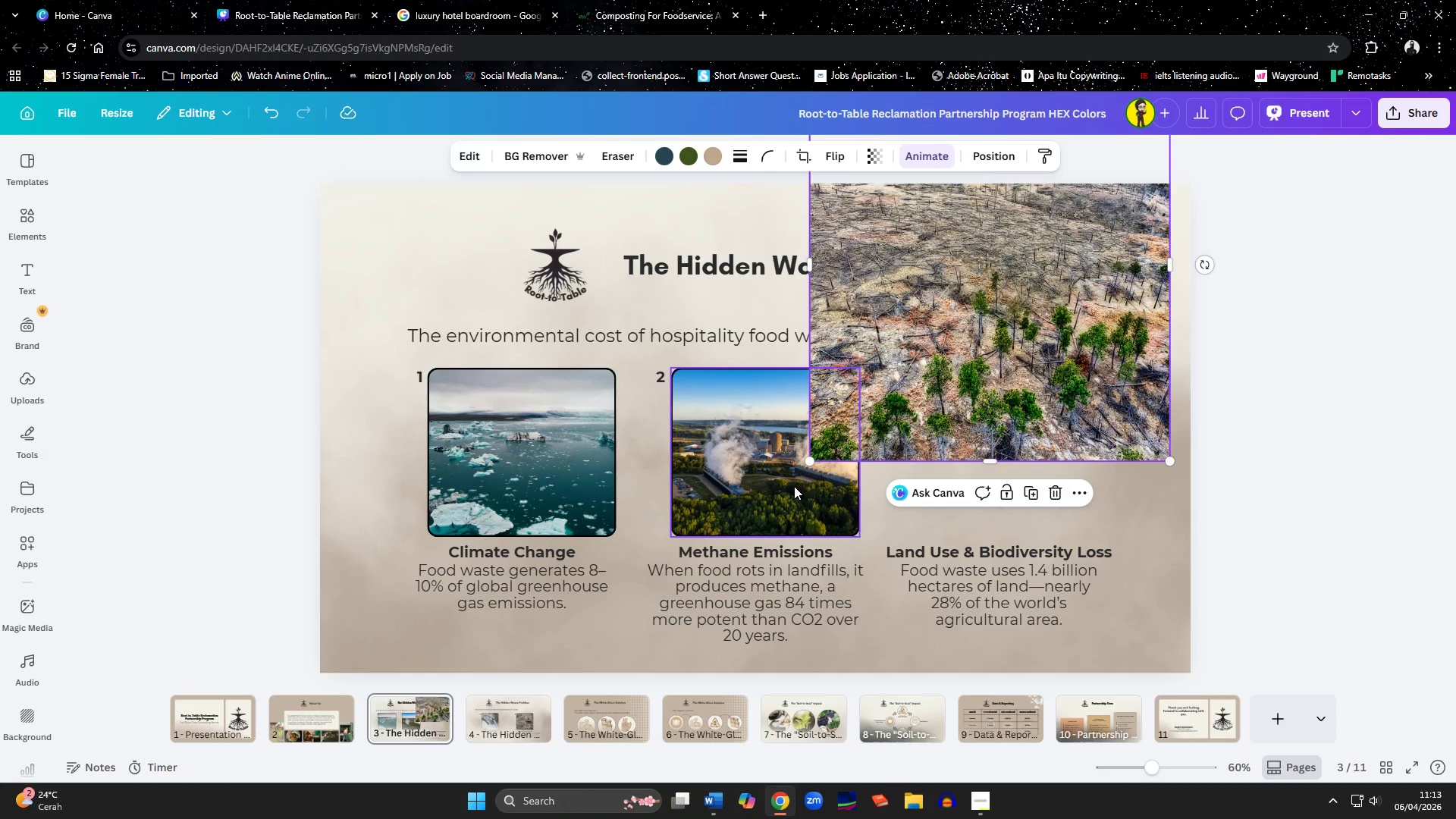 
left_click([794, 486])
 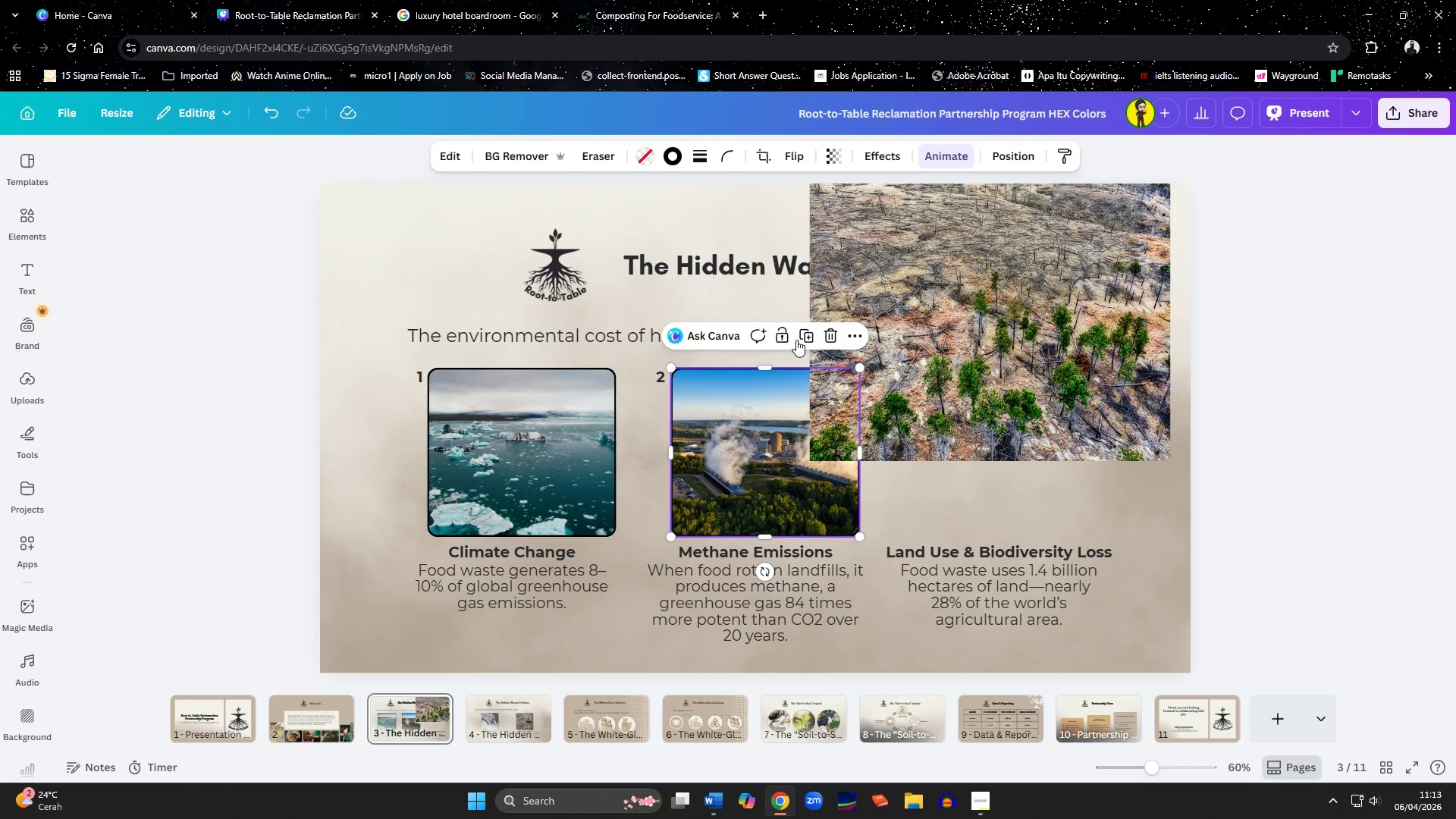 
left_click([808, 336])
 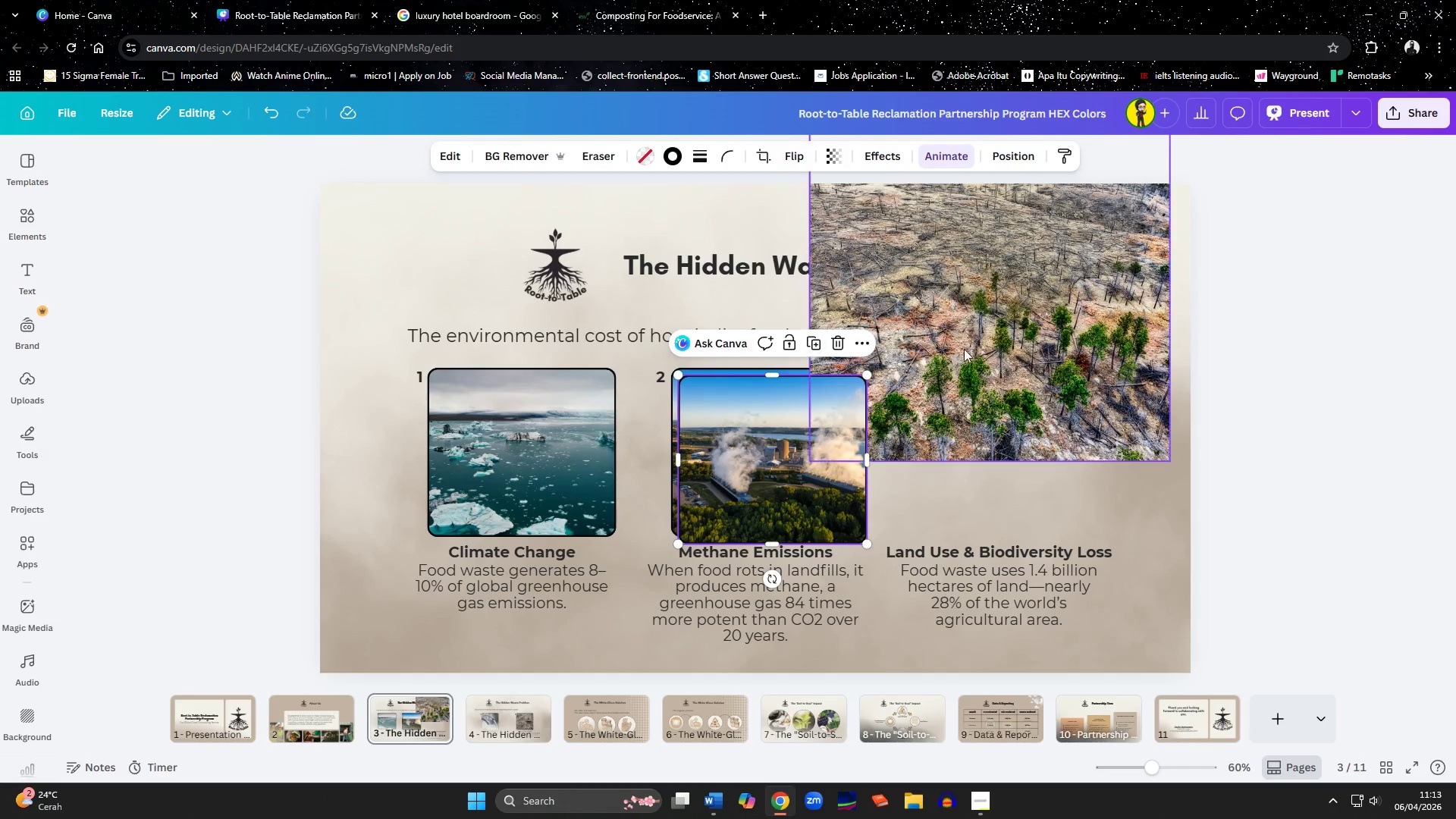 
left_click_drag(start_coordinate=[977, 349], to_coordinate=[839, 439])
 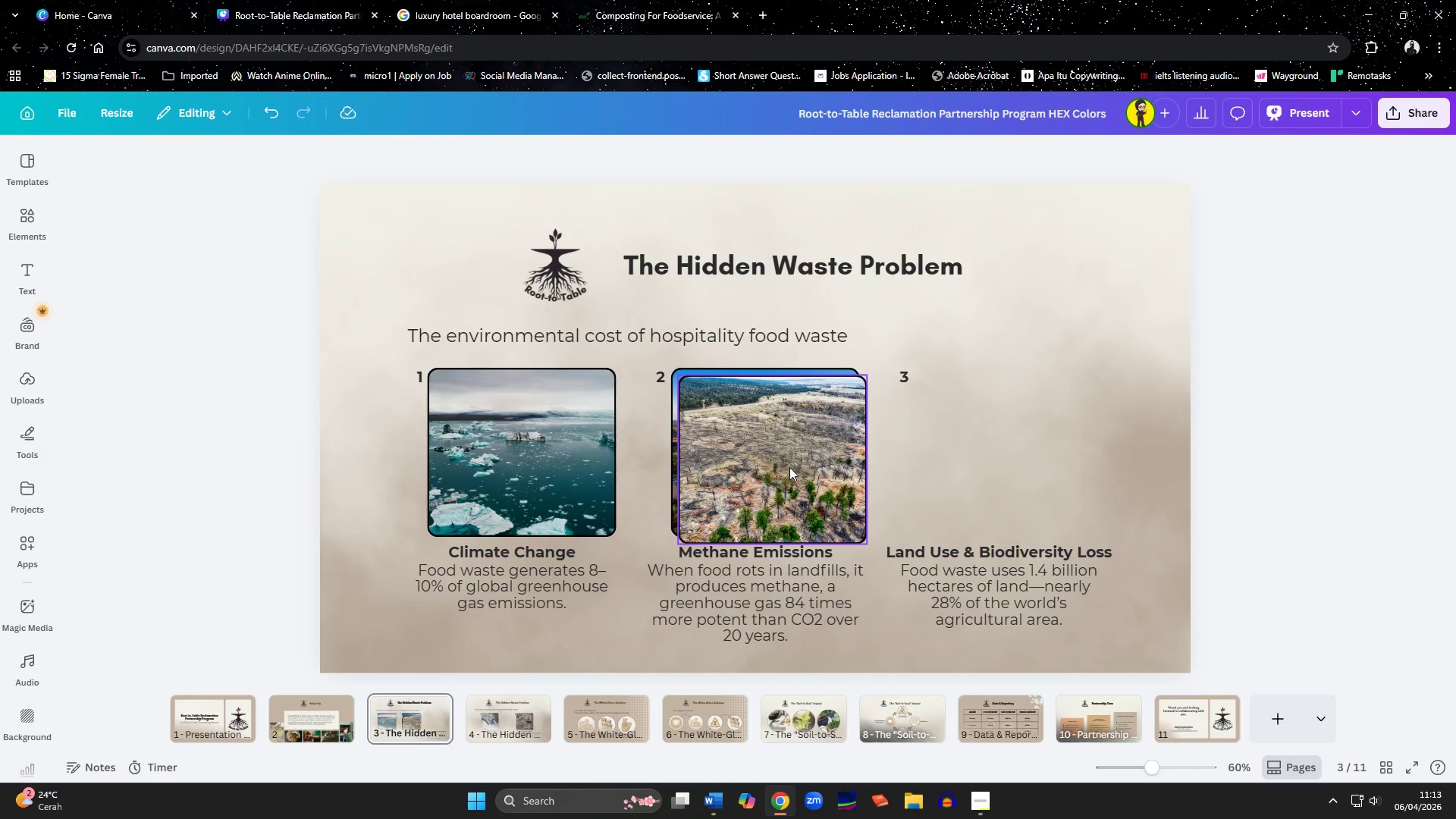 
left_click_drag(start_coordinate=[789, 467], to_coordinate=[1026, 463])
 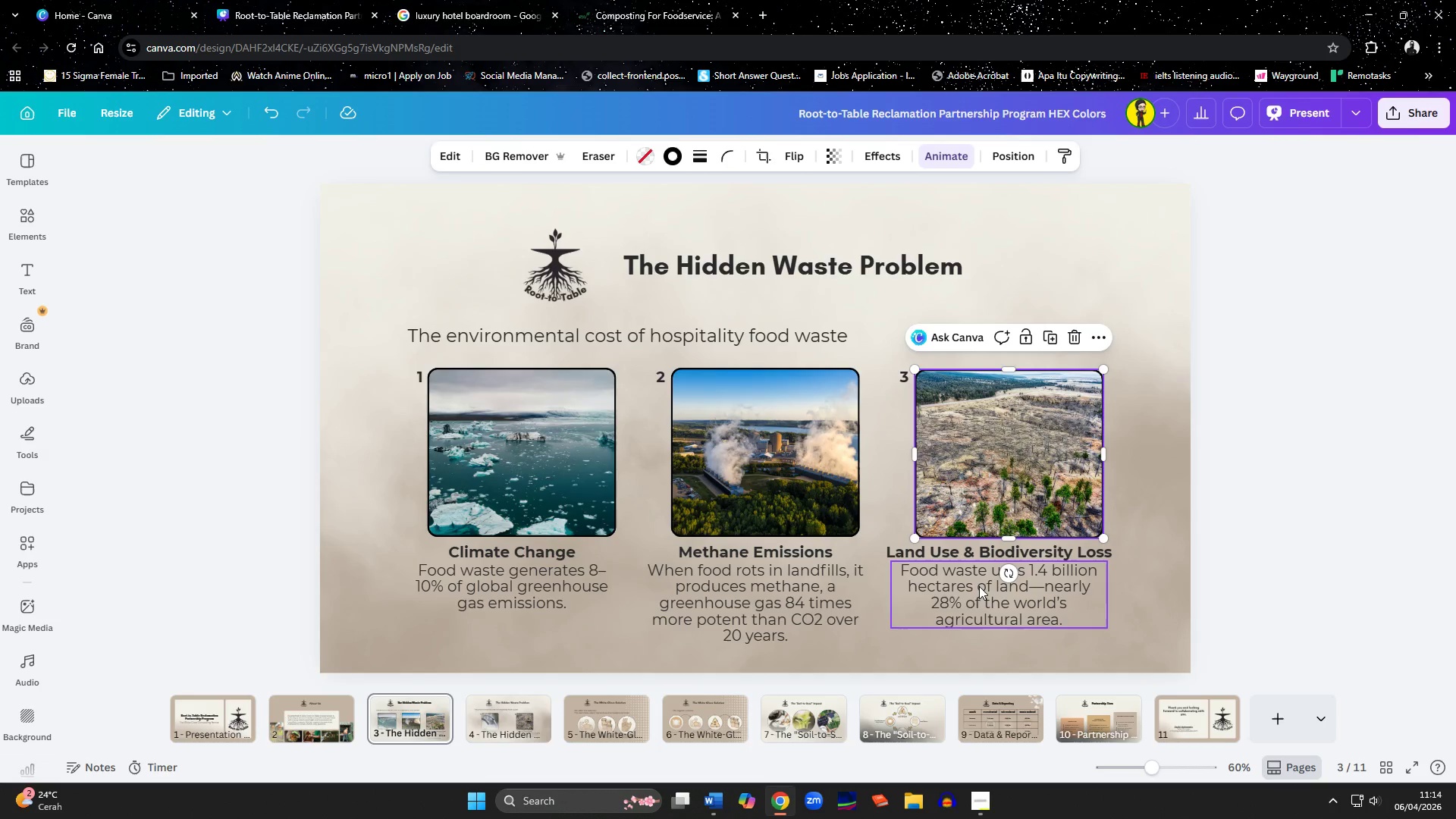 
left_click([971, 590])
 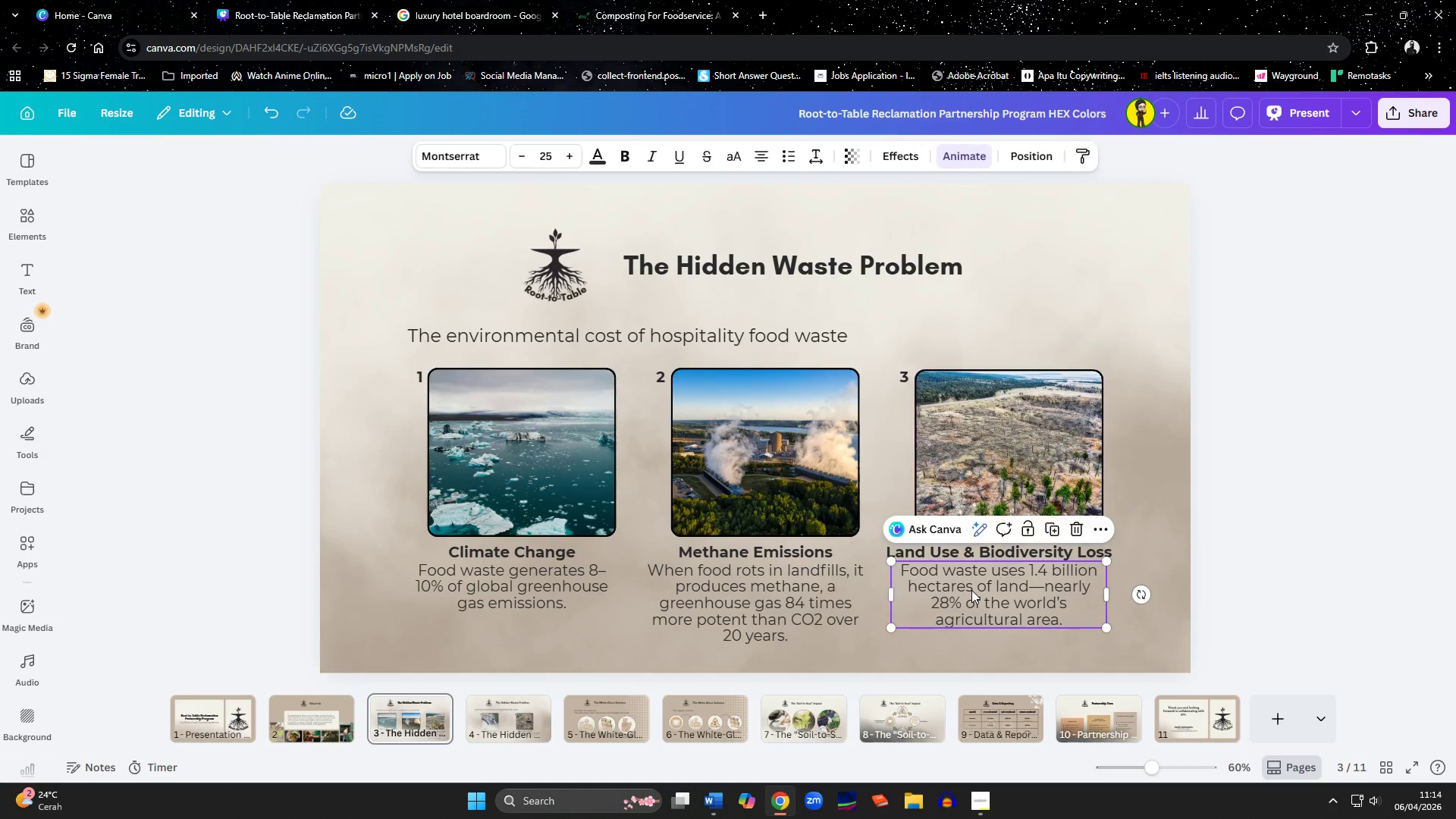 
hold_key(key=ShiftLeft, duration=0.67)
left_click_drag(start_coordinate=[952, 557], to_coordinate=[963, 556])
 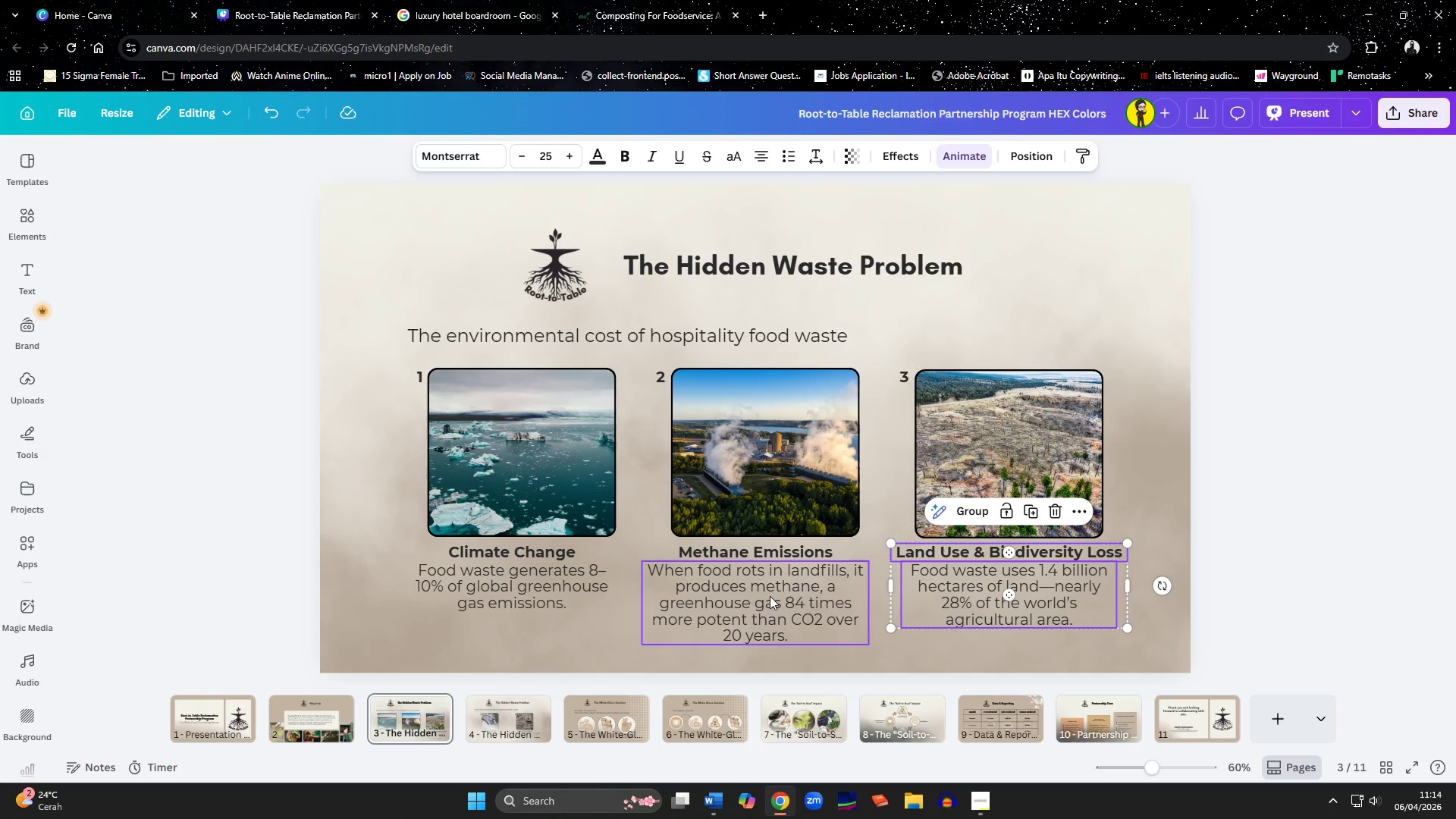 
left_click([767, 596])
 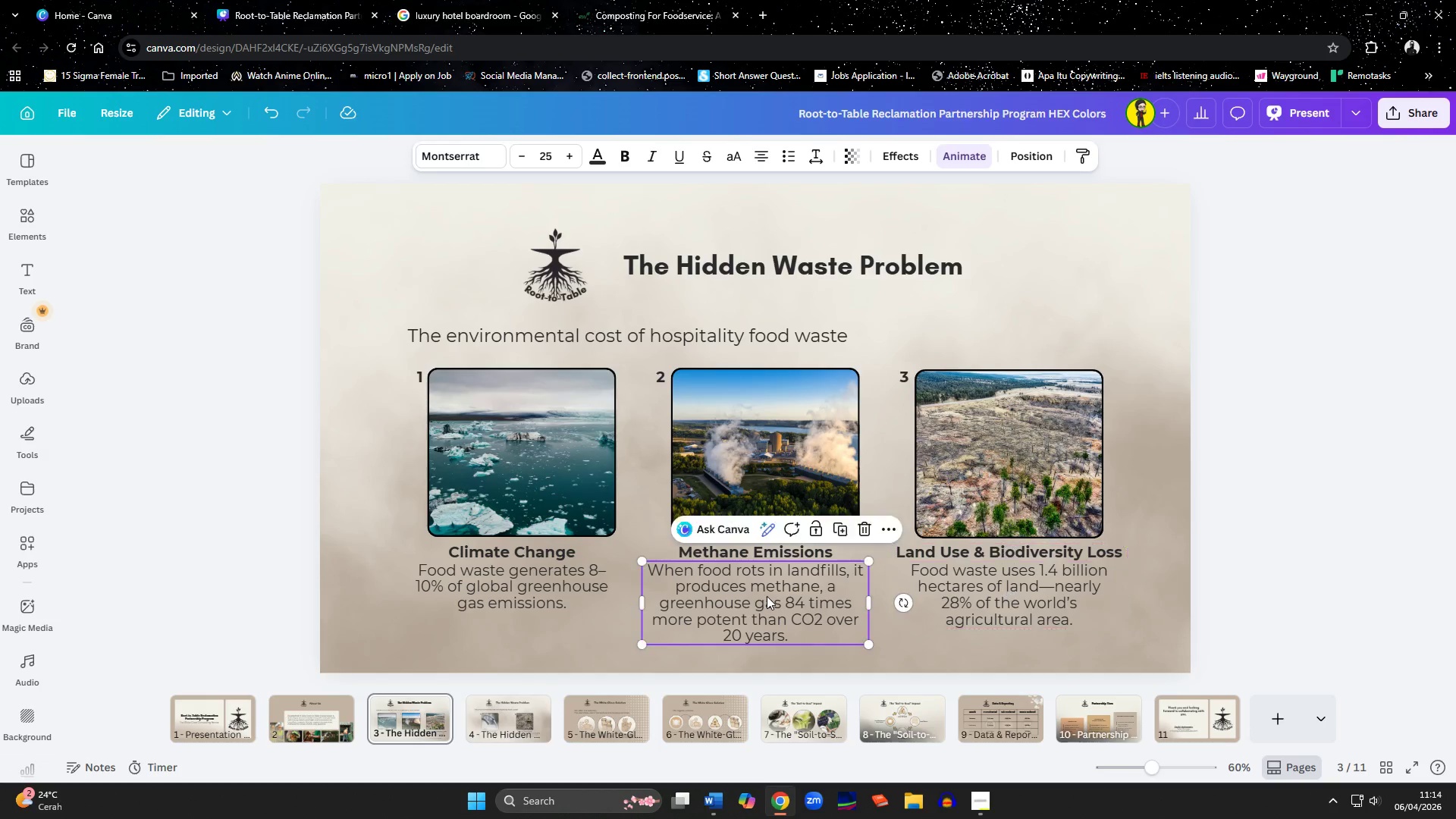 
hold_key(key=ShiftLeft, duration=0.92)
left_click_drag(start_coordinate=[753, 554], to_coordinate=[761, 554])
 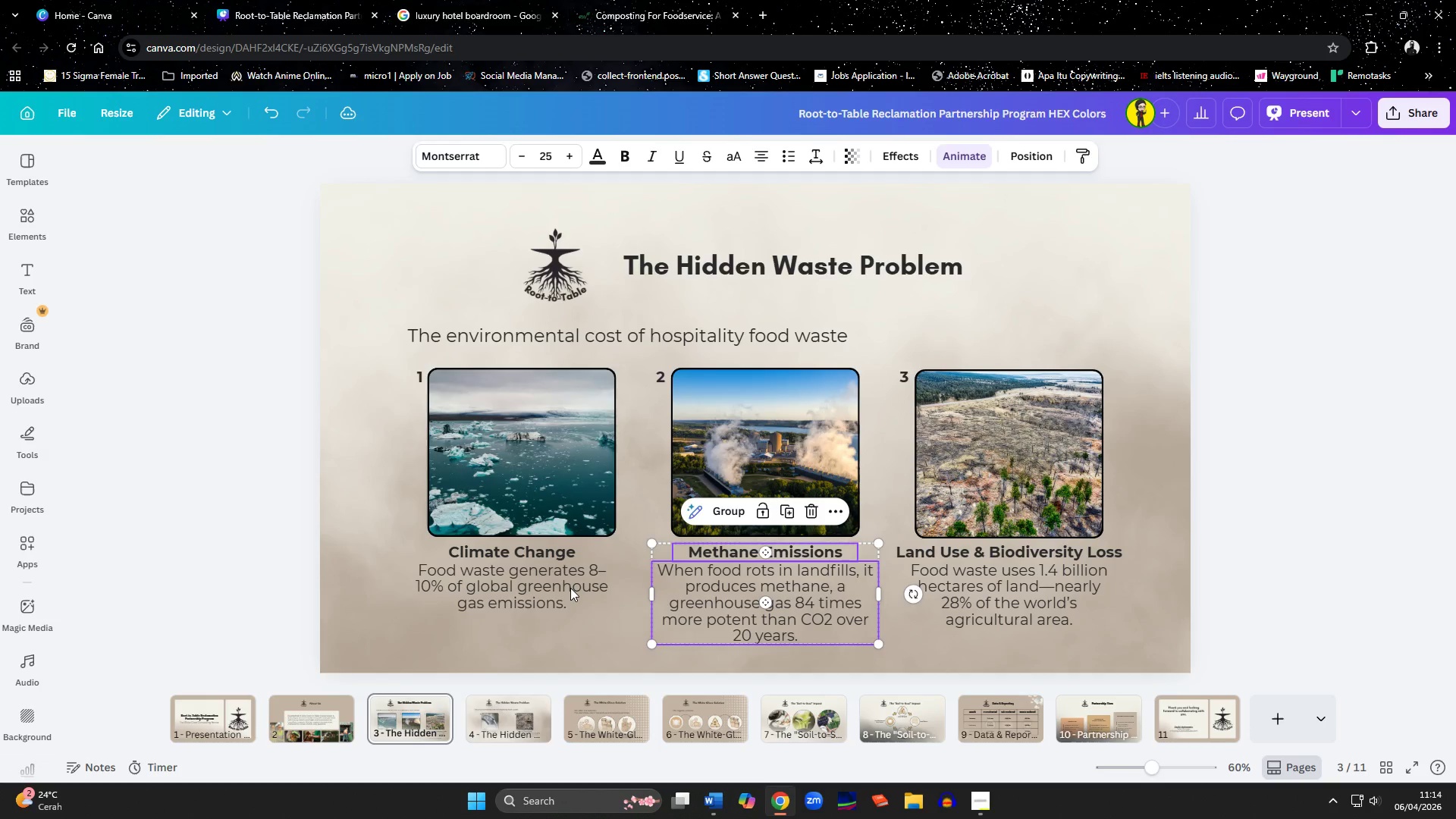 
left_click([564, 585])
 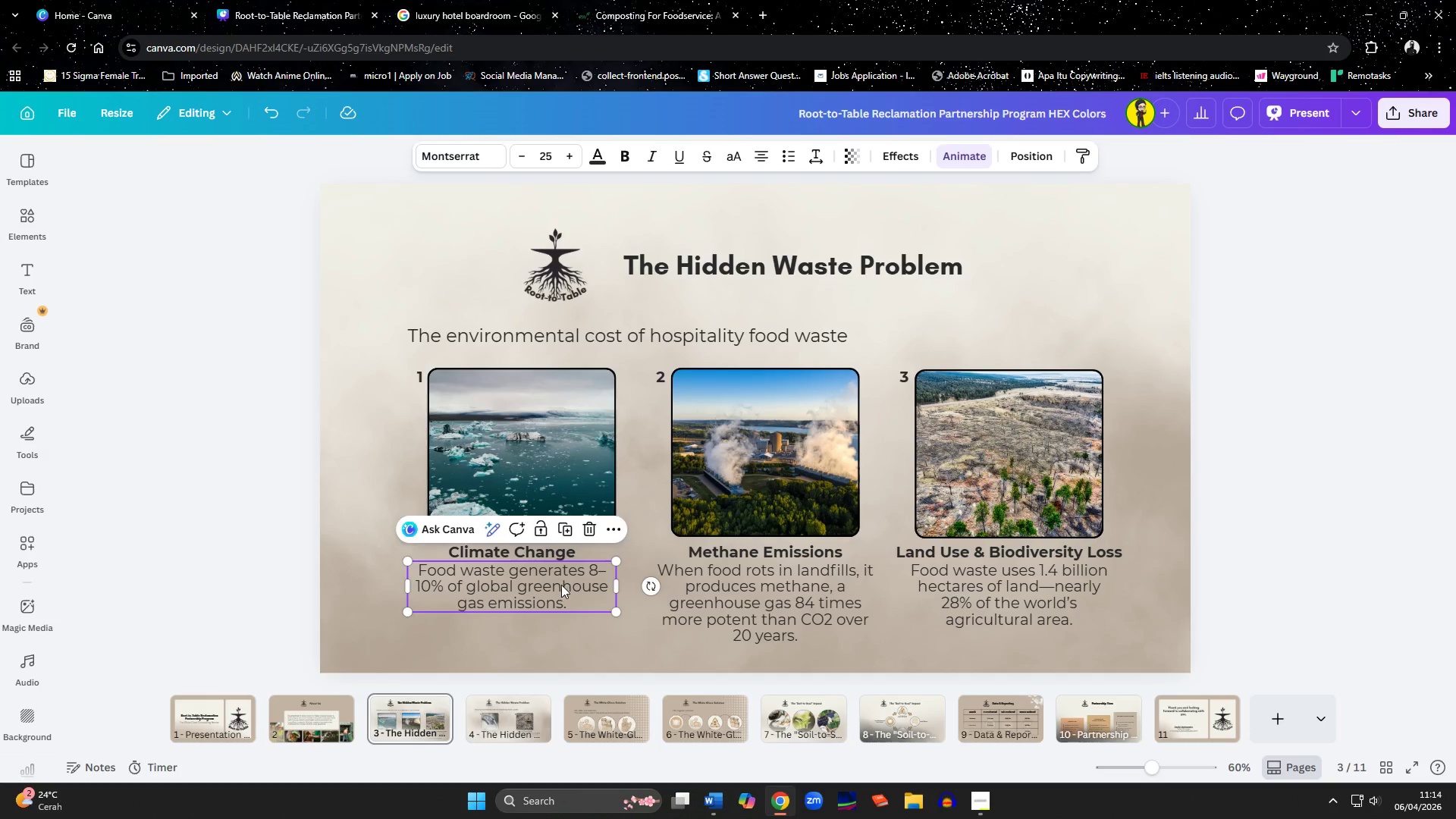 
hold_key(key=ShiftLeft, duration=0.59)
left_click_drag(start_coordinate=[534, 555], to_coordinate=[541, 556])
 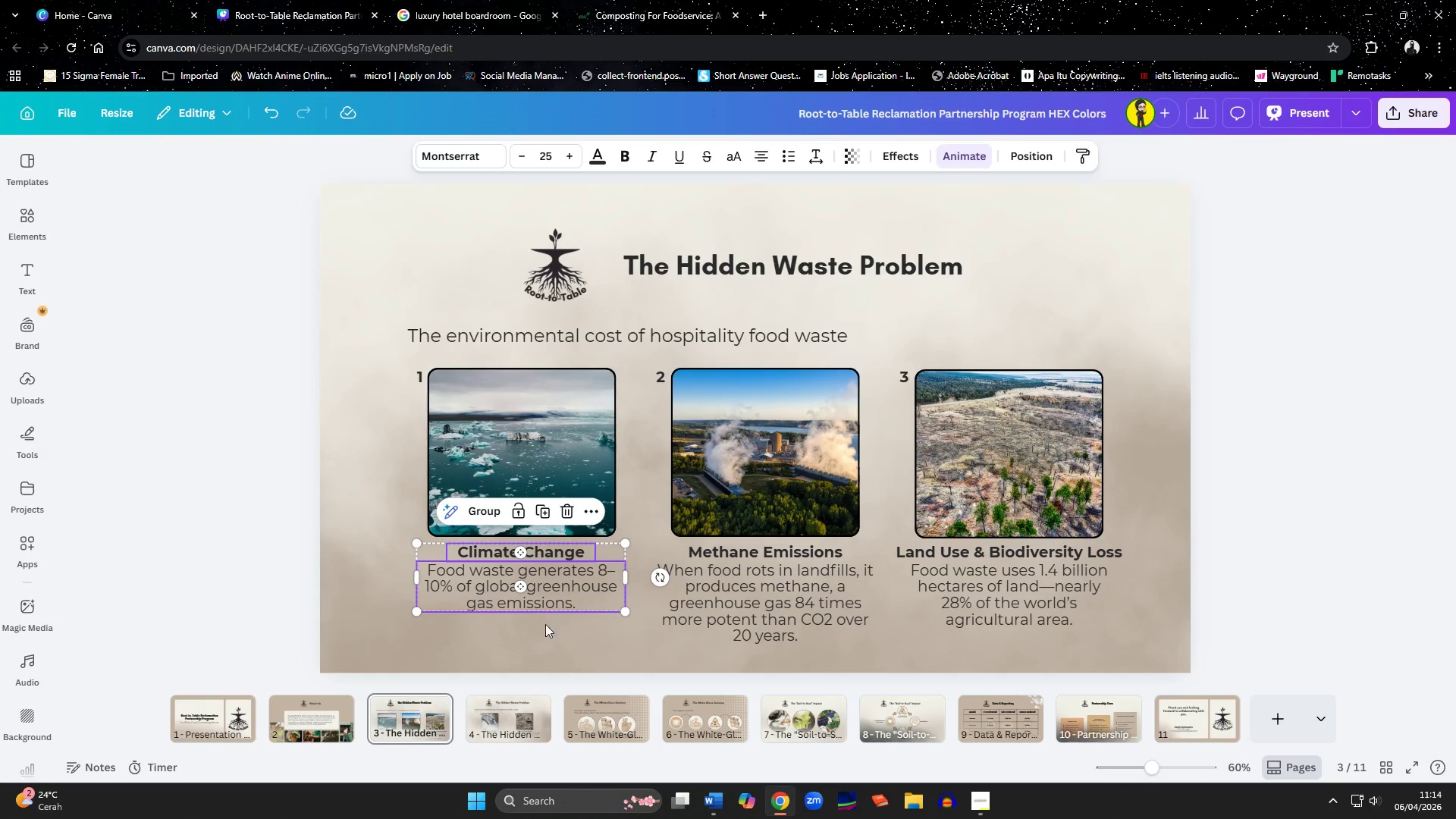 
left_click([549, 648])
 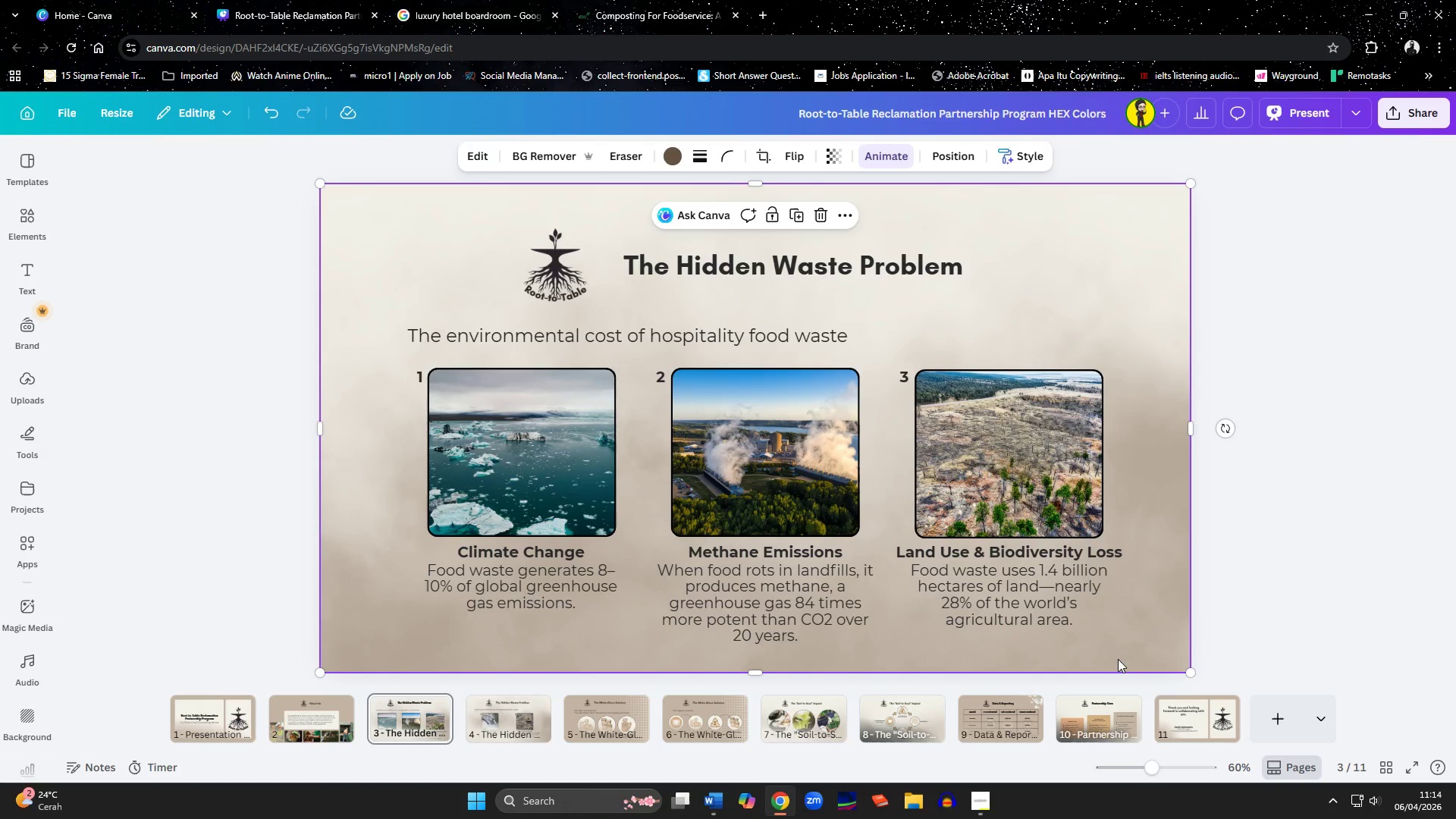 
left_click([585, 597])
 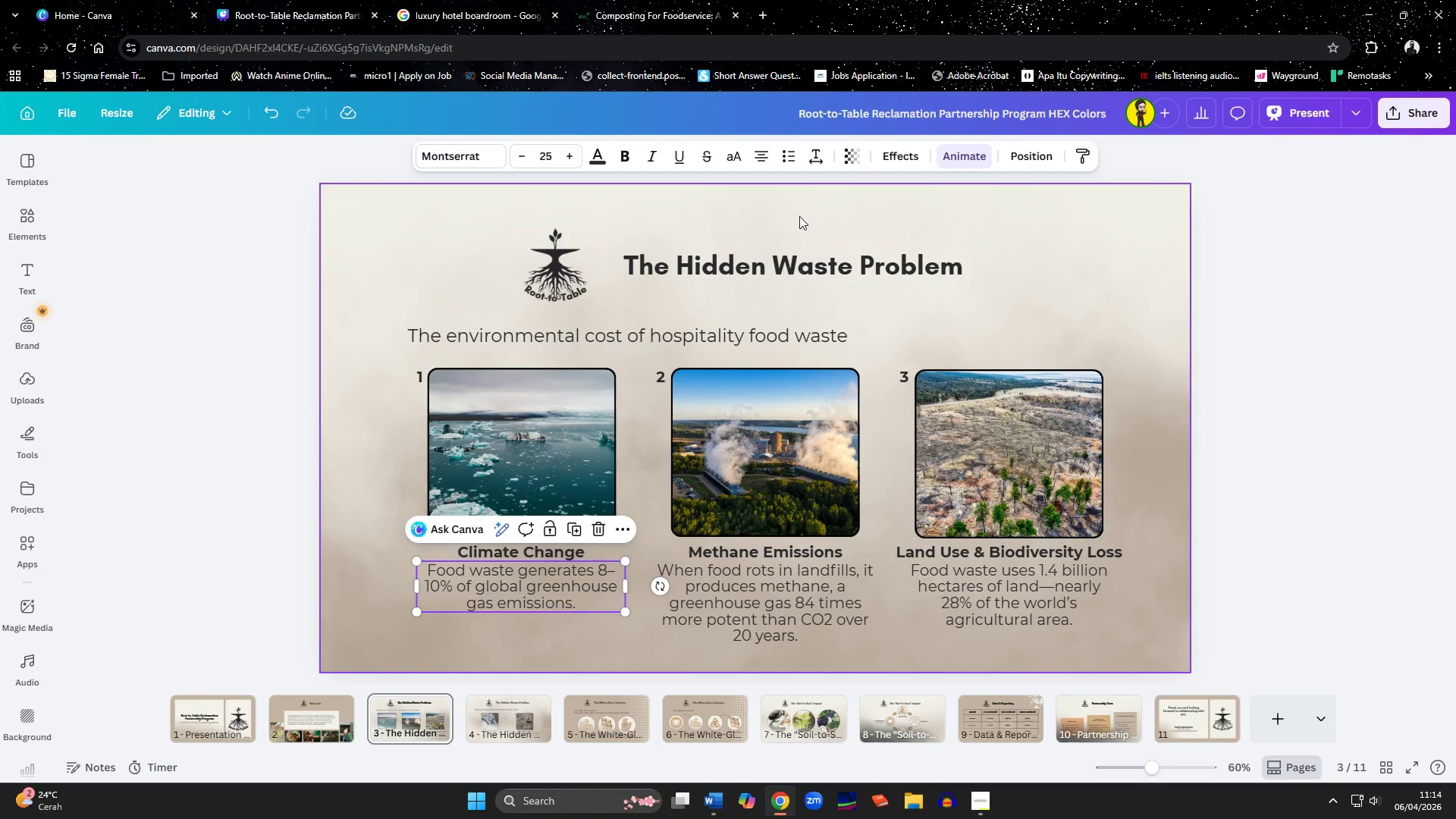 
left_click([761, 162])
 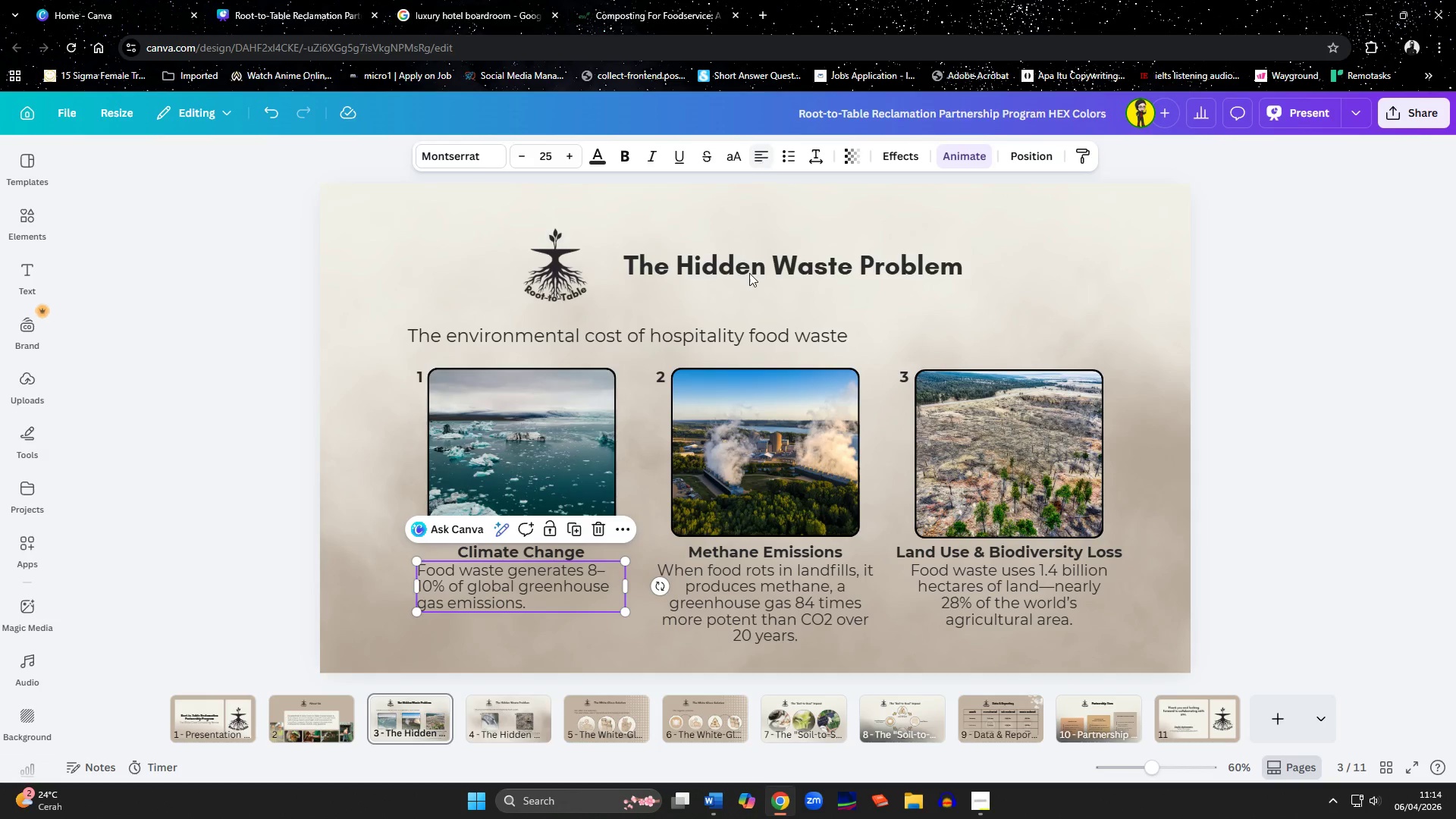 
left_click([697, 601])
 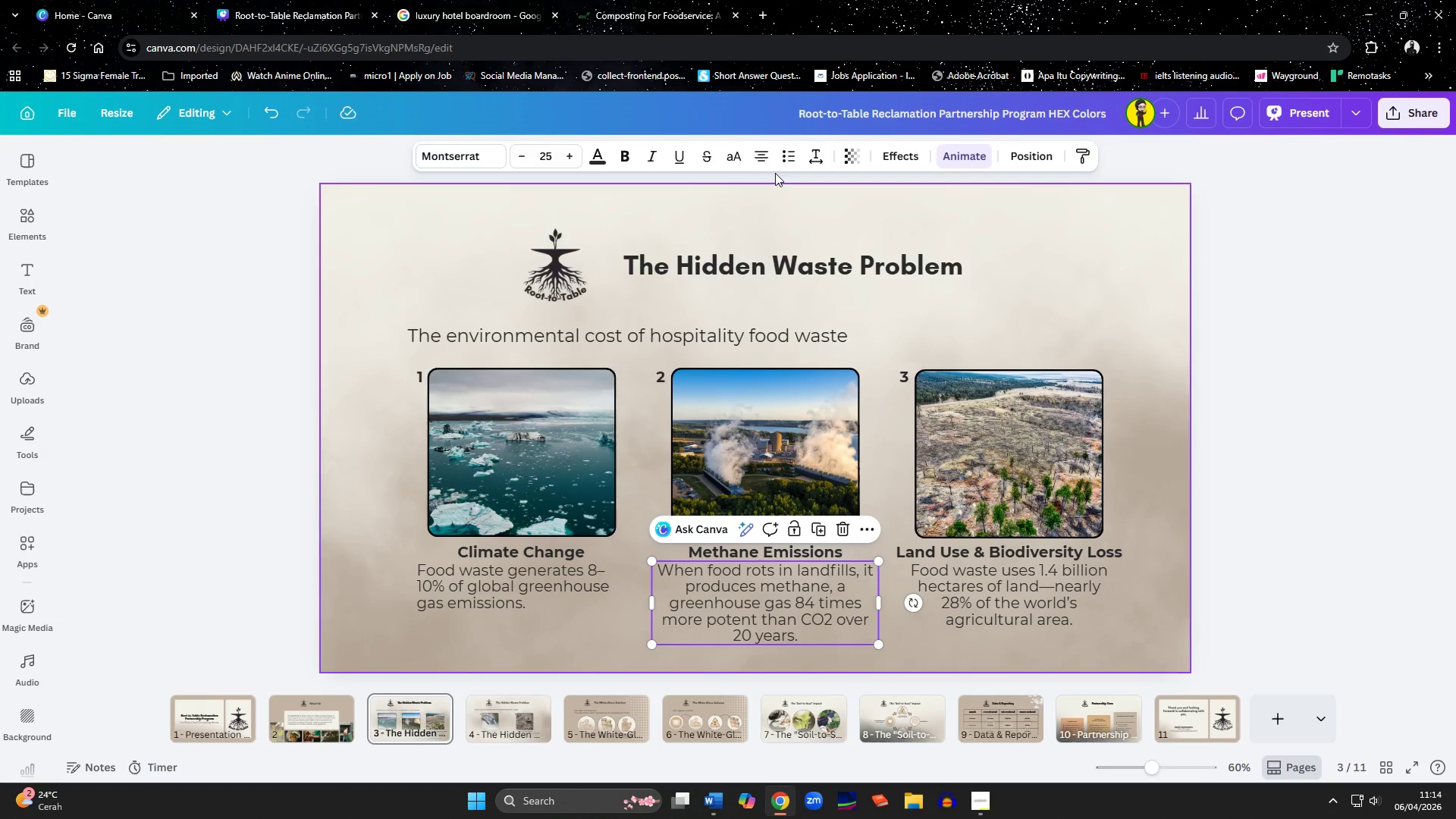 
left_click([759, 162])
 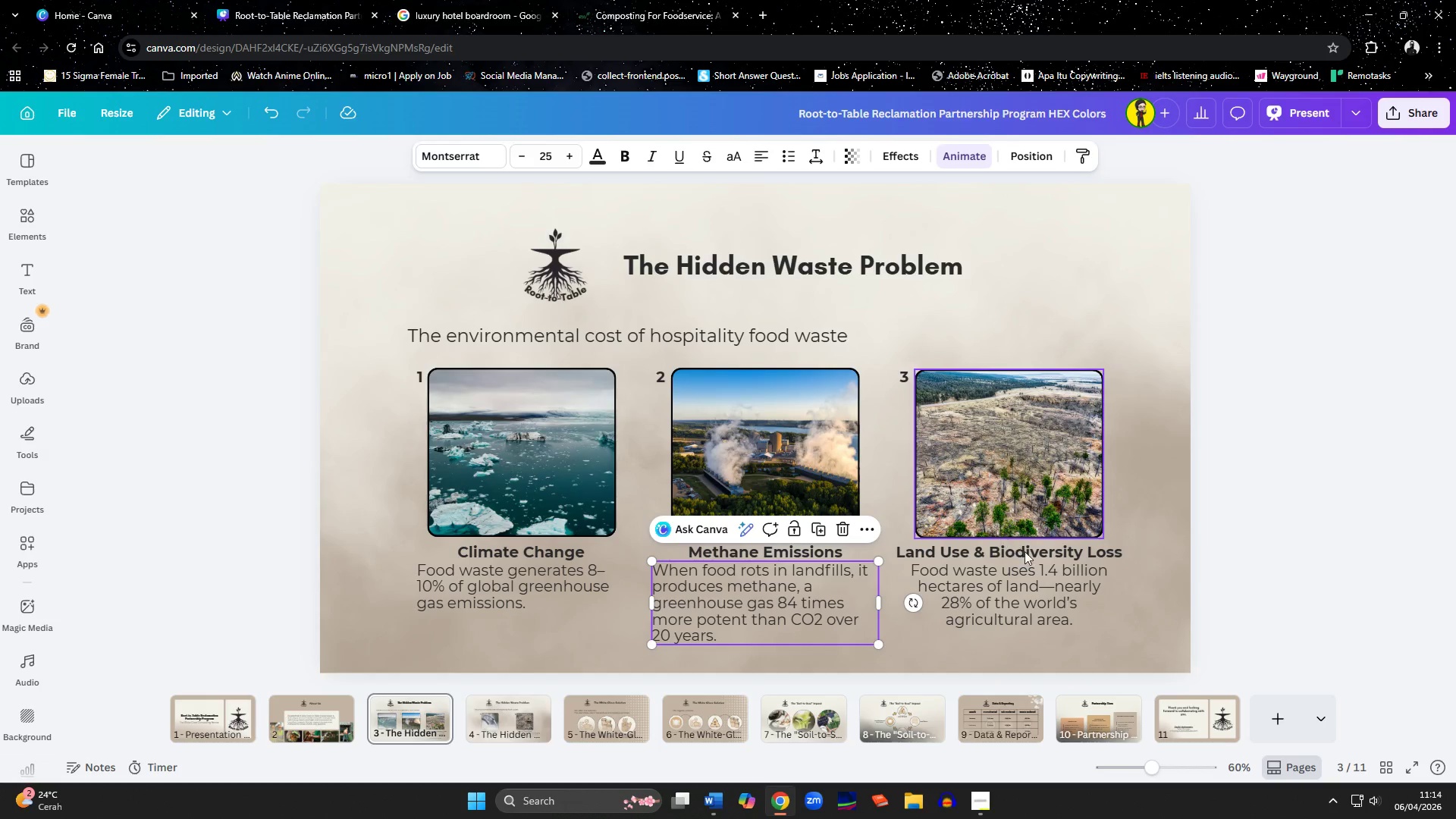 
left_click([1040, 592])
 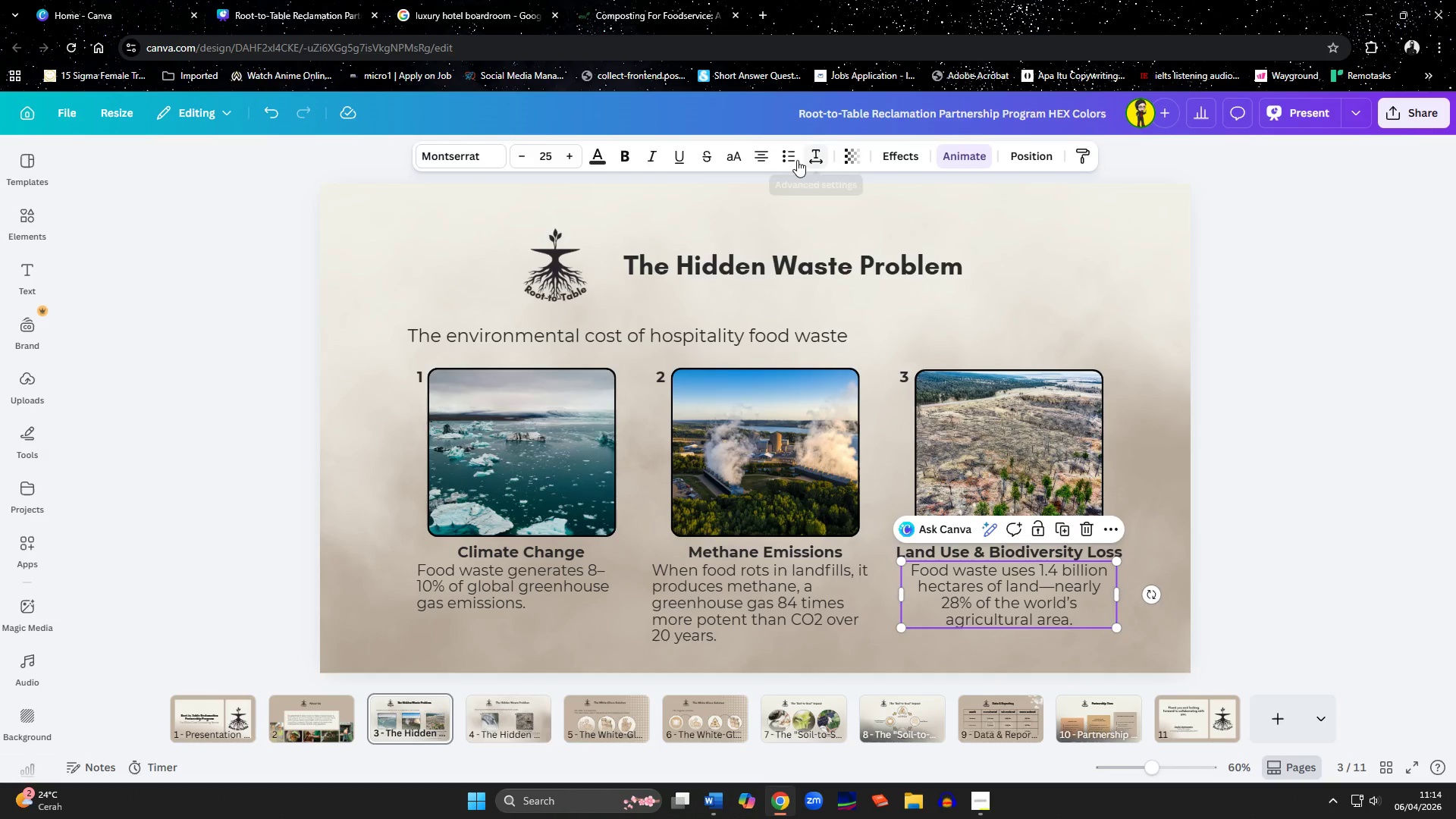 
left_click([763, 157])
 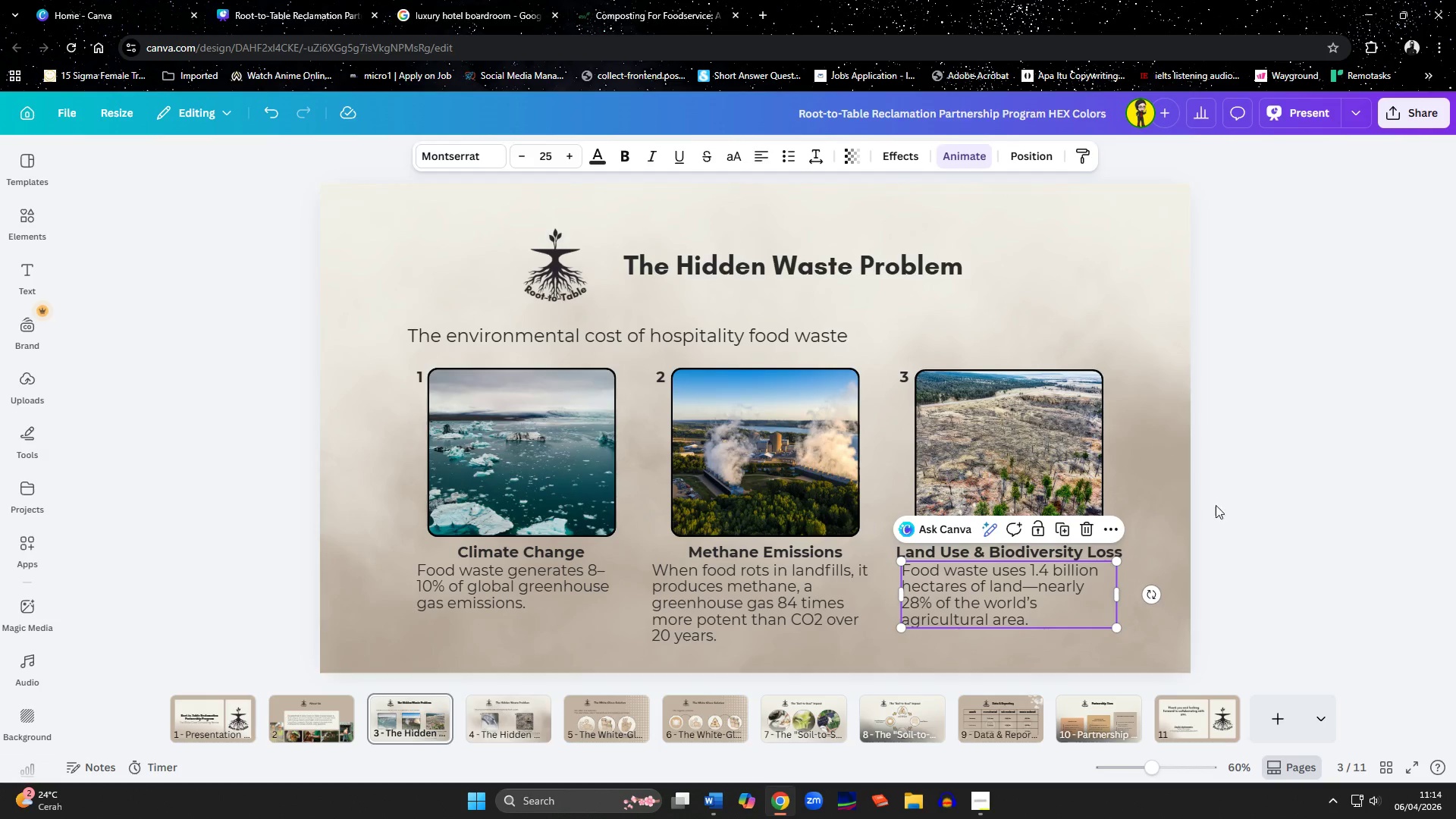 
left_click([1252, 535])
 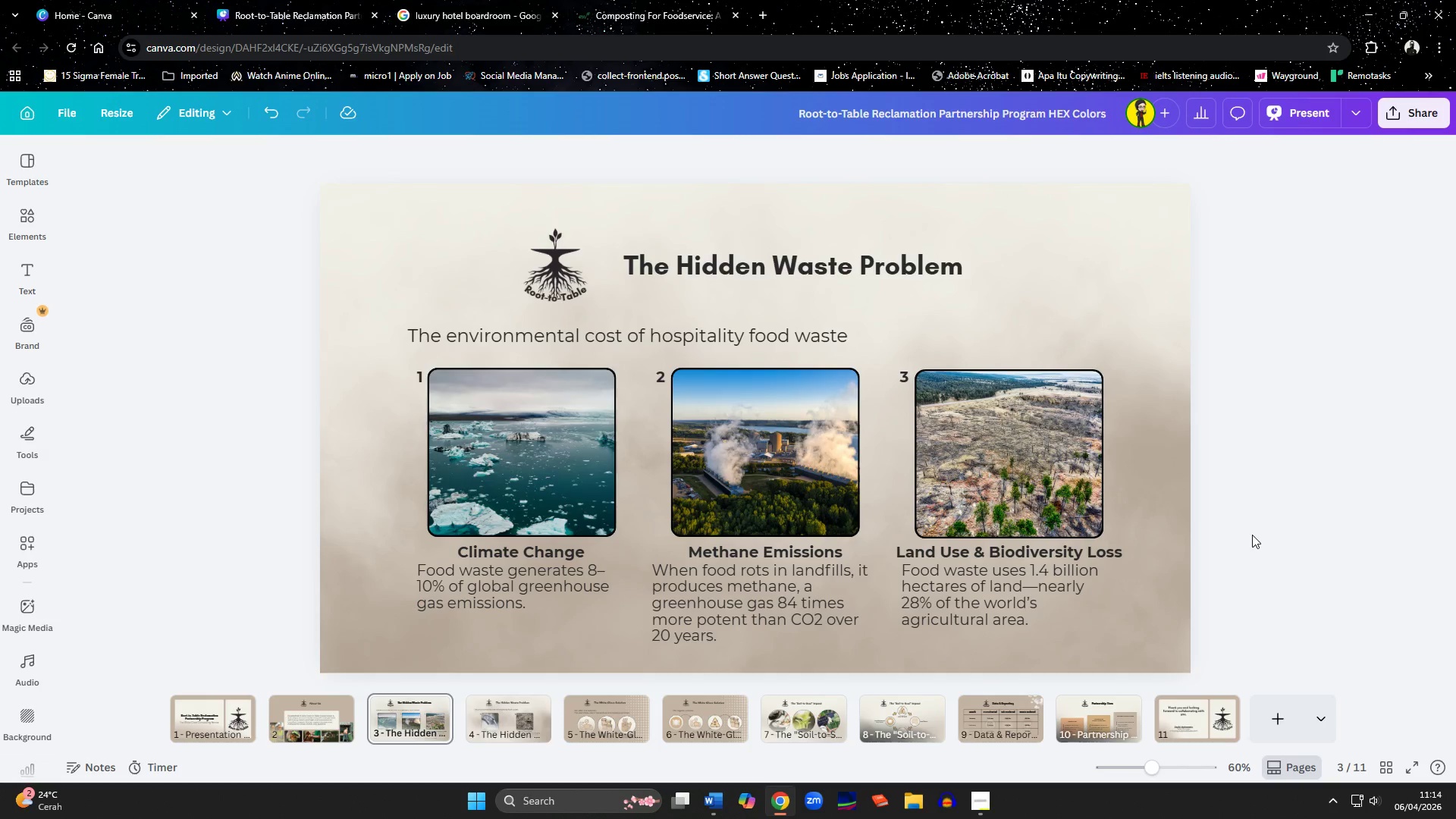 
left_click([733, 582])
 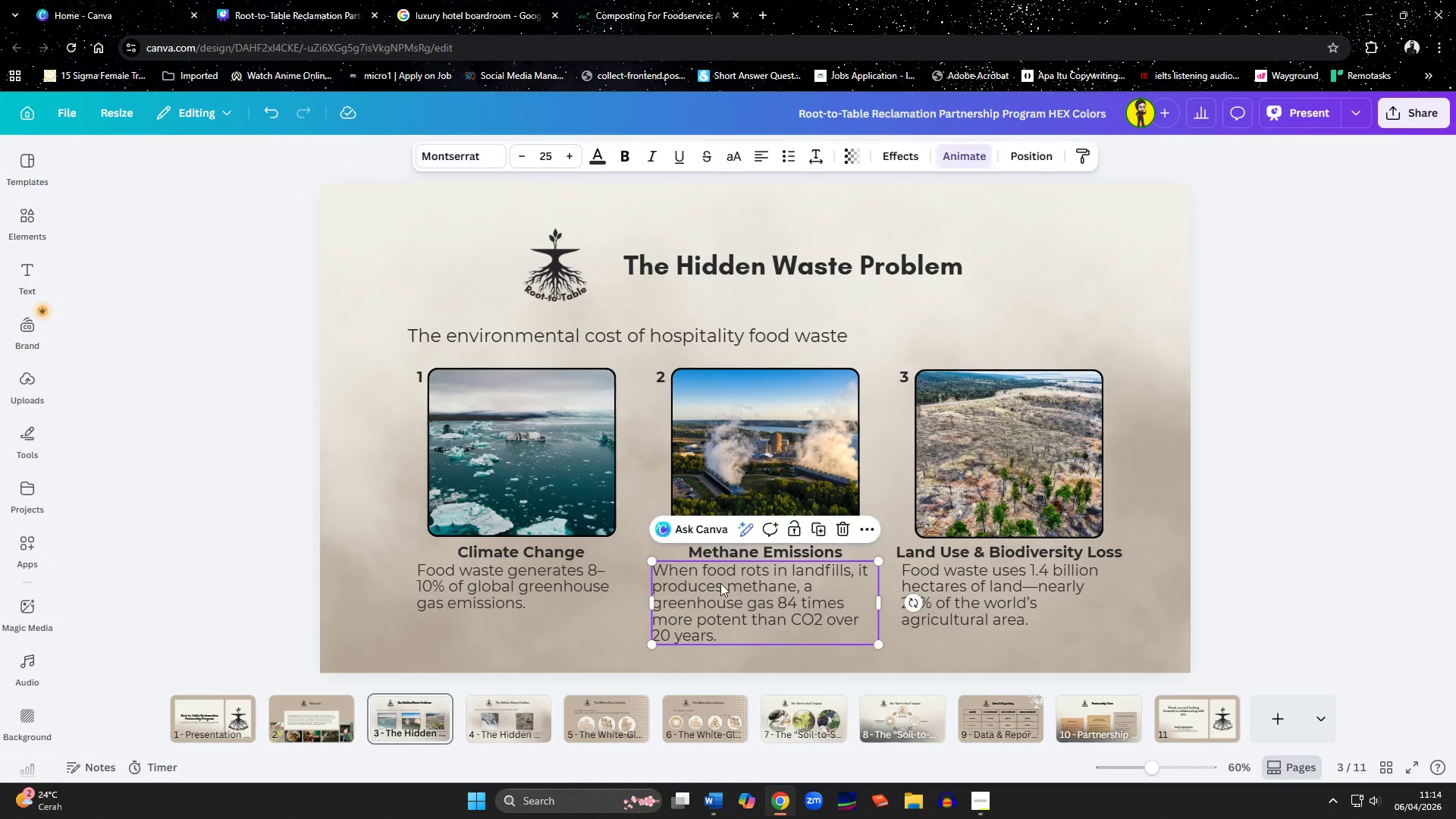 
hold_key(key=ShiftLeft, duration=1.52)
left_click([460, 602])
 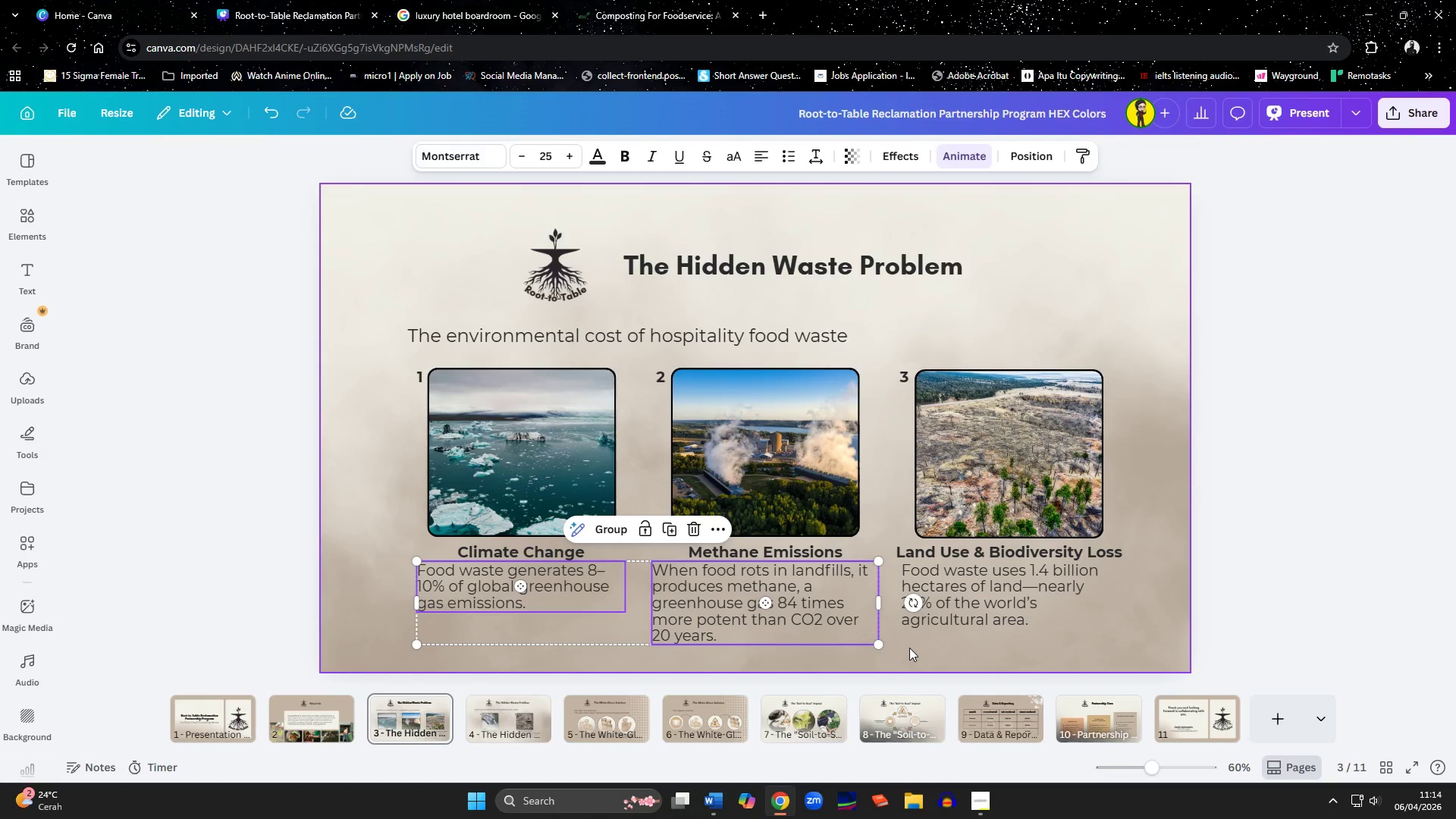 
left_click([934, 623])
 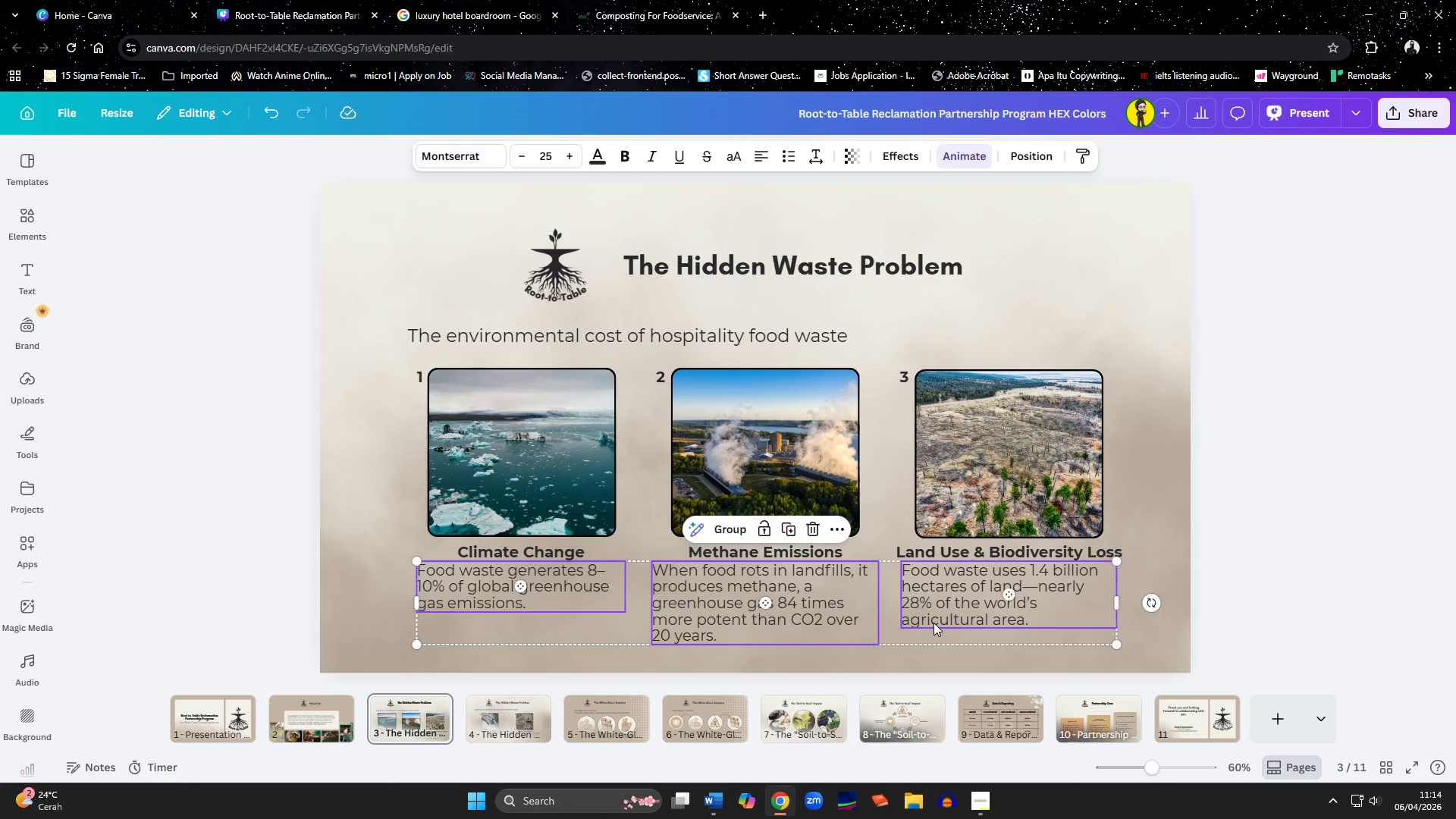 
hold_key(key=ShiftLeft, duration=16.3)
 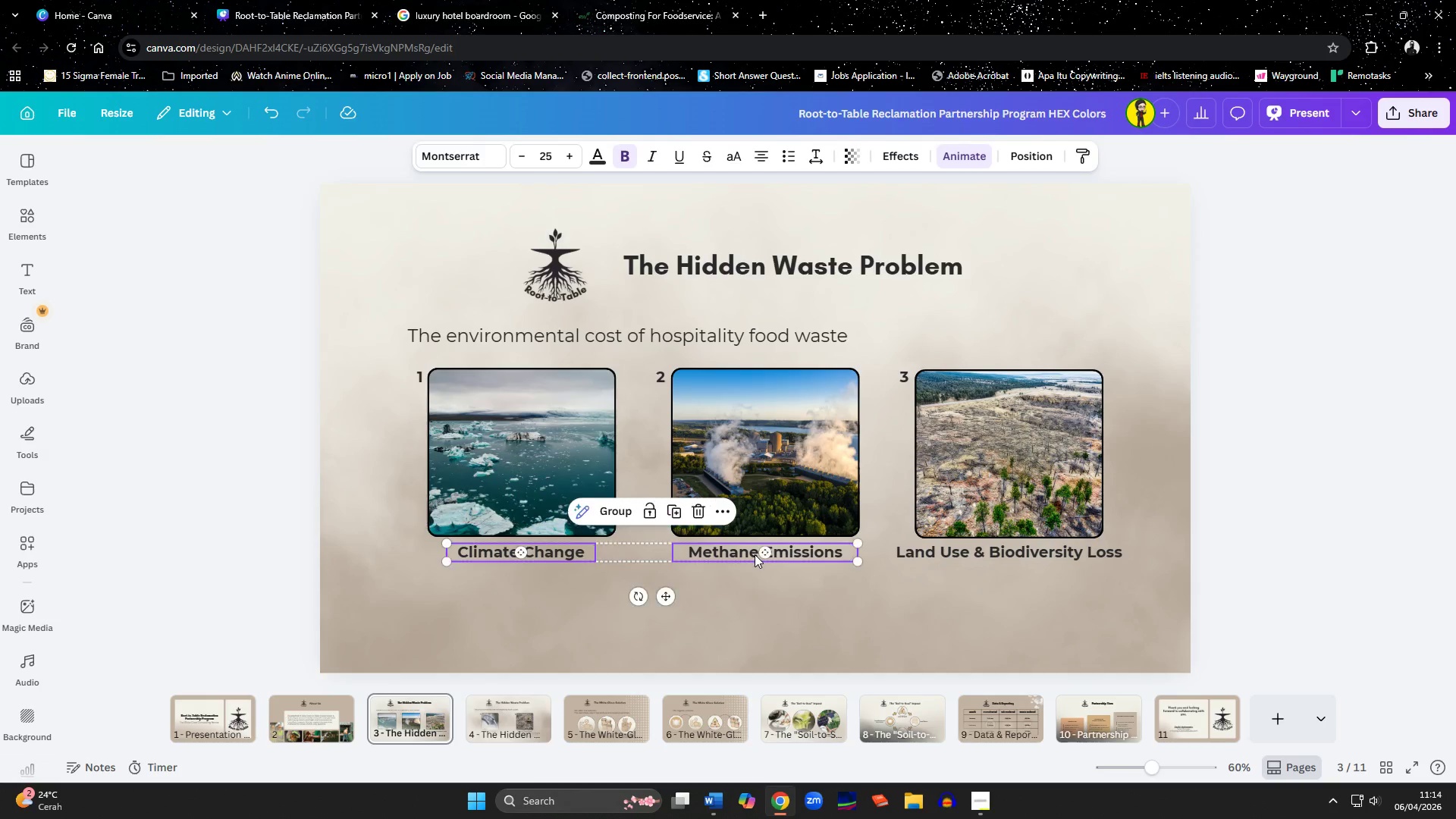 
key(ArrowDown)
 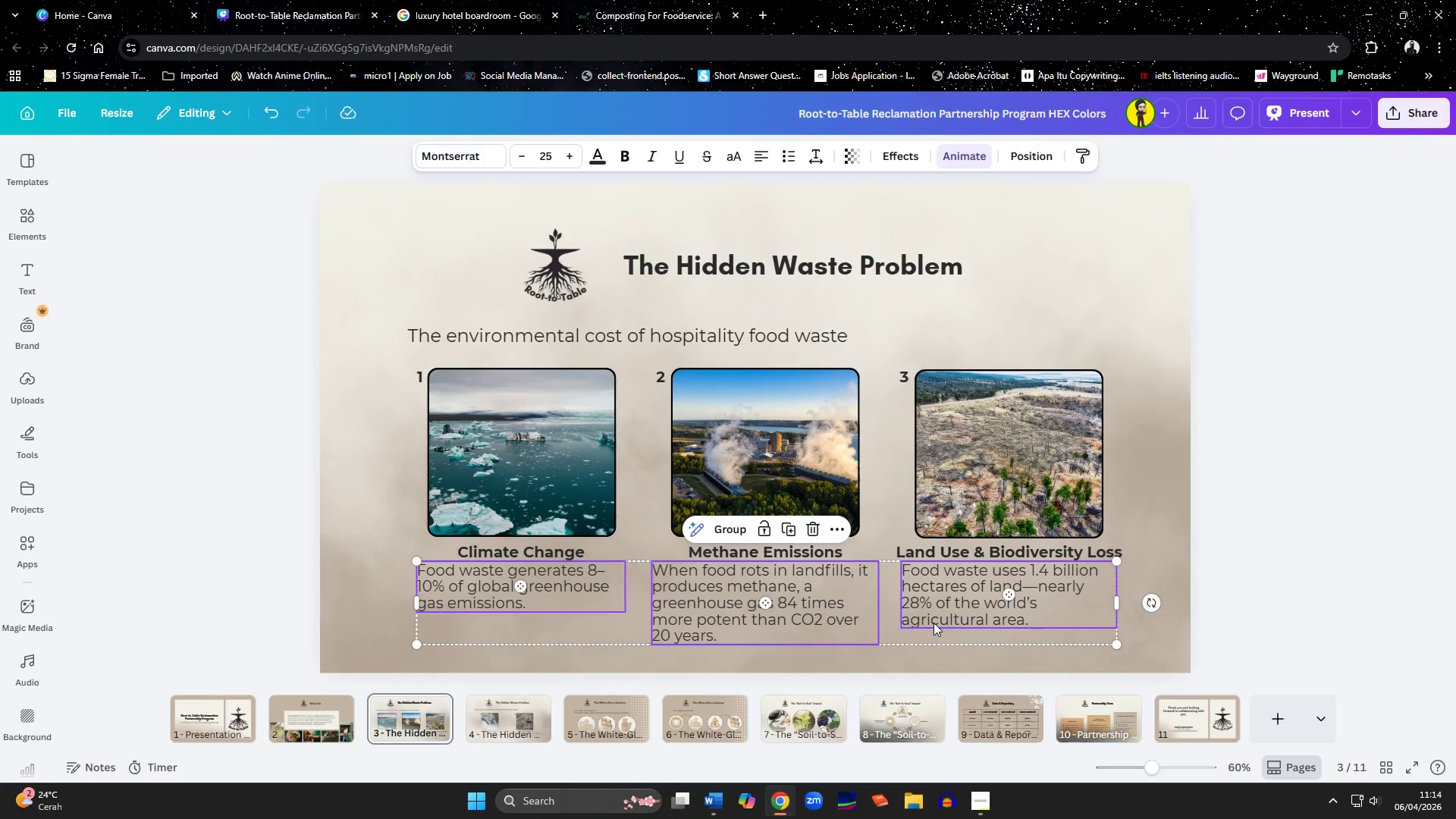 
key(ArrowDown)
 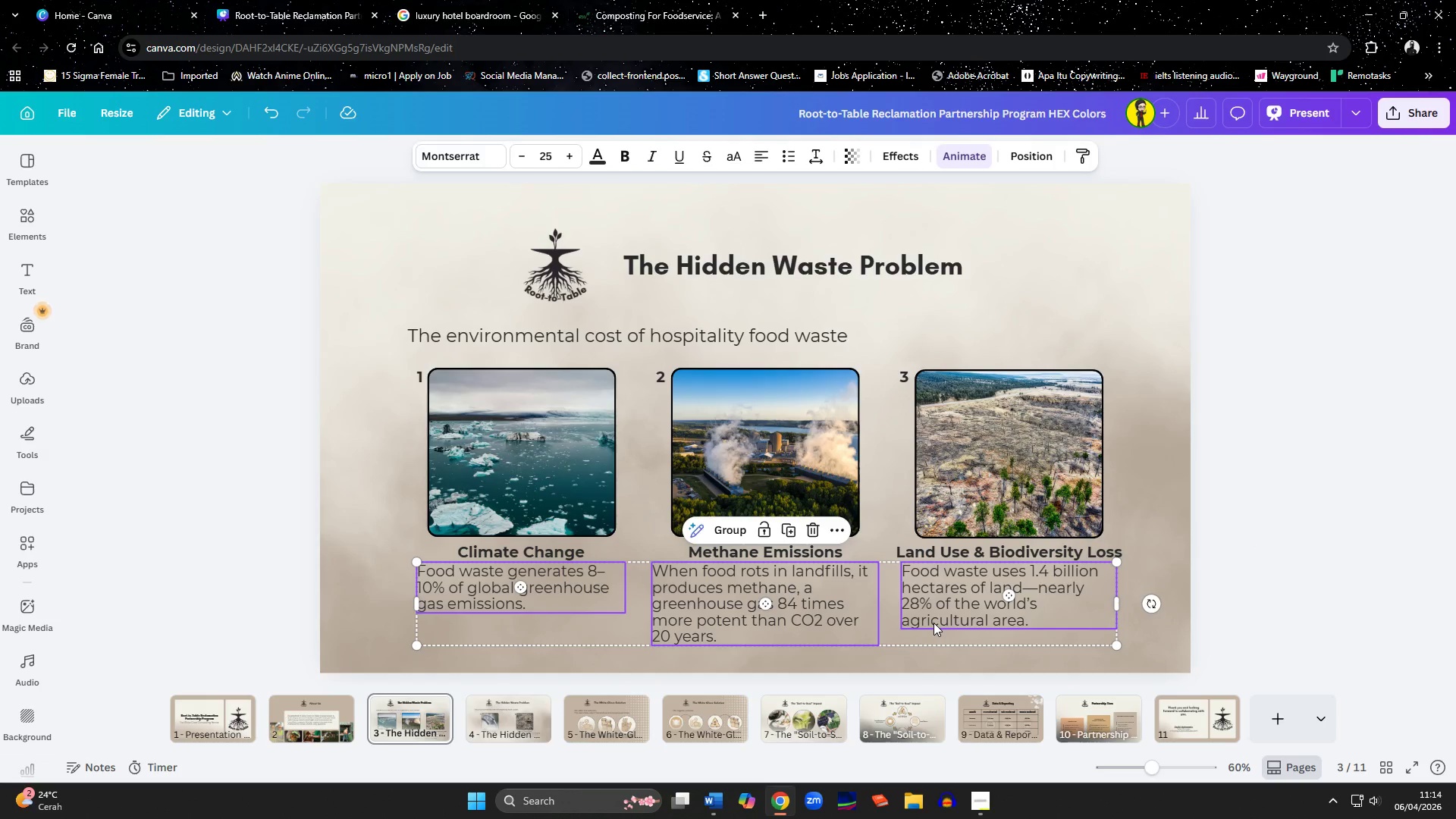 
left_click([1253, 583])
 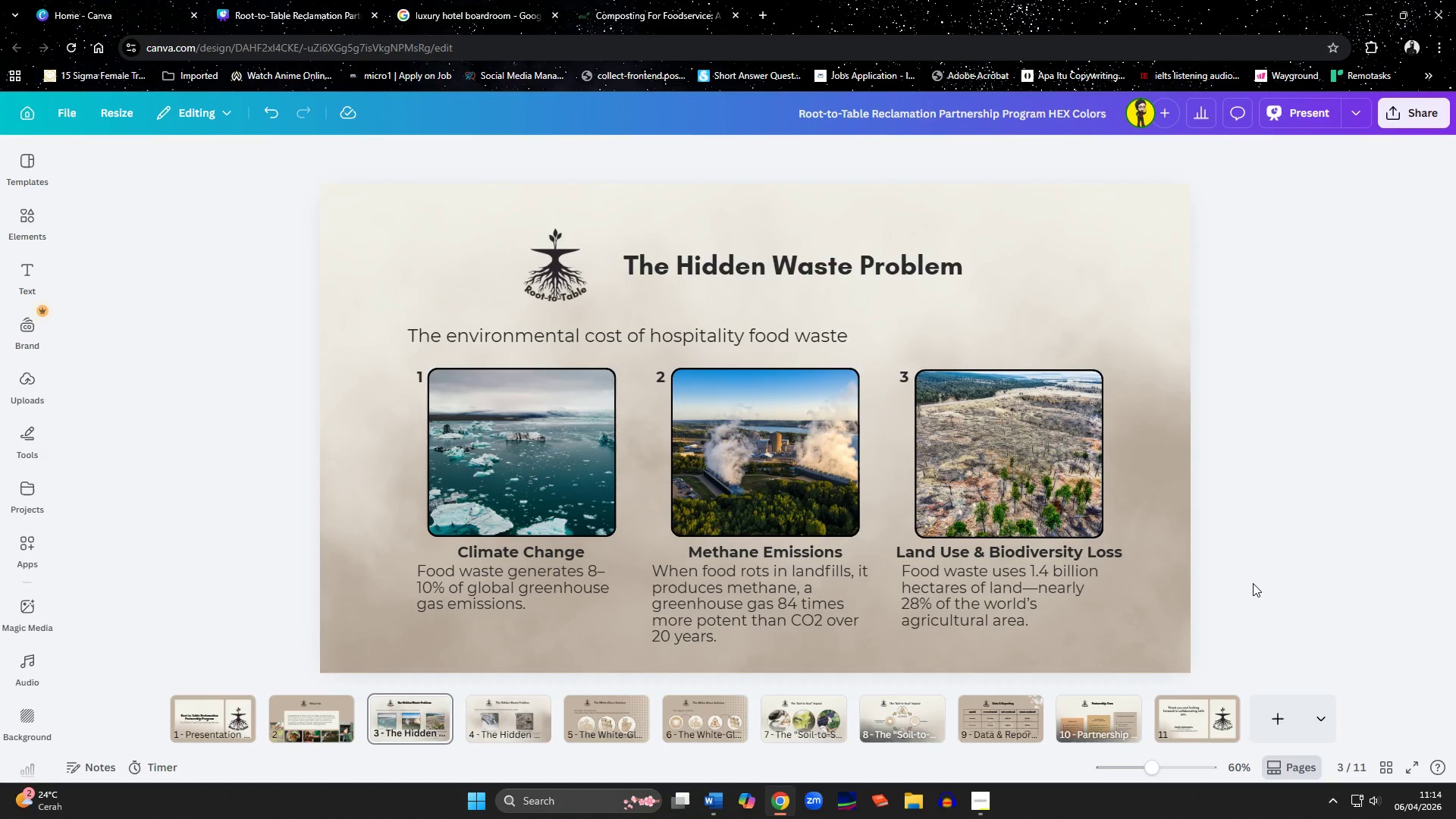 
left_click([952, 601])
 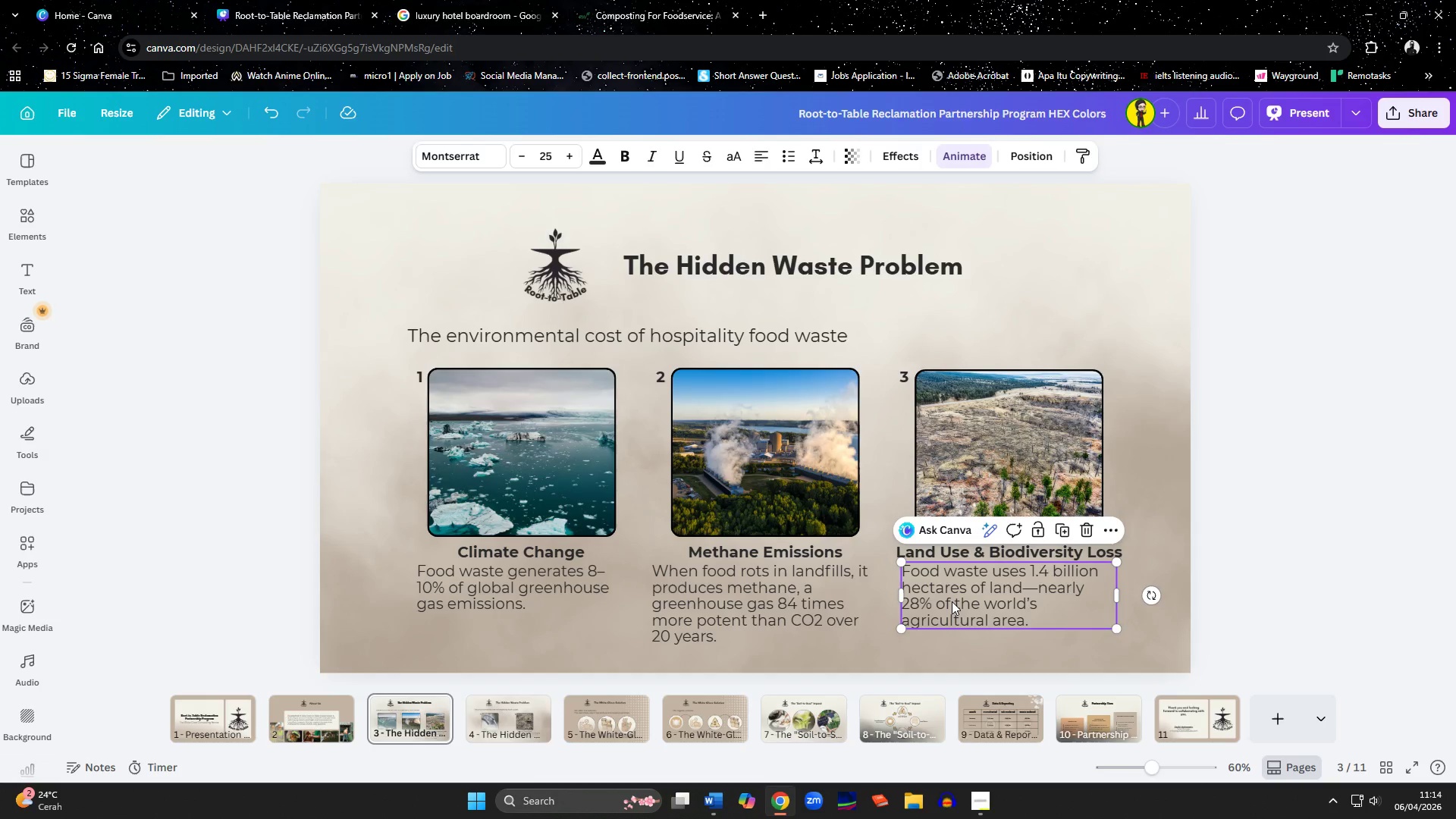 
key(Delete)
 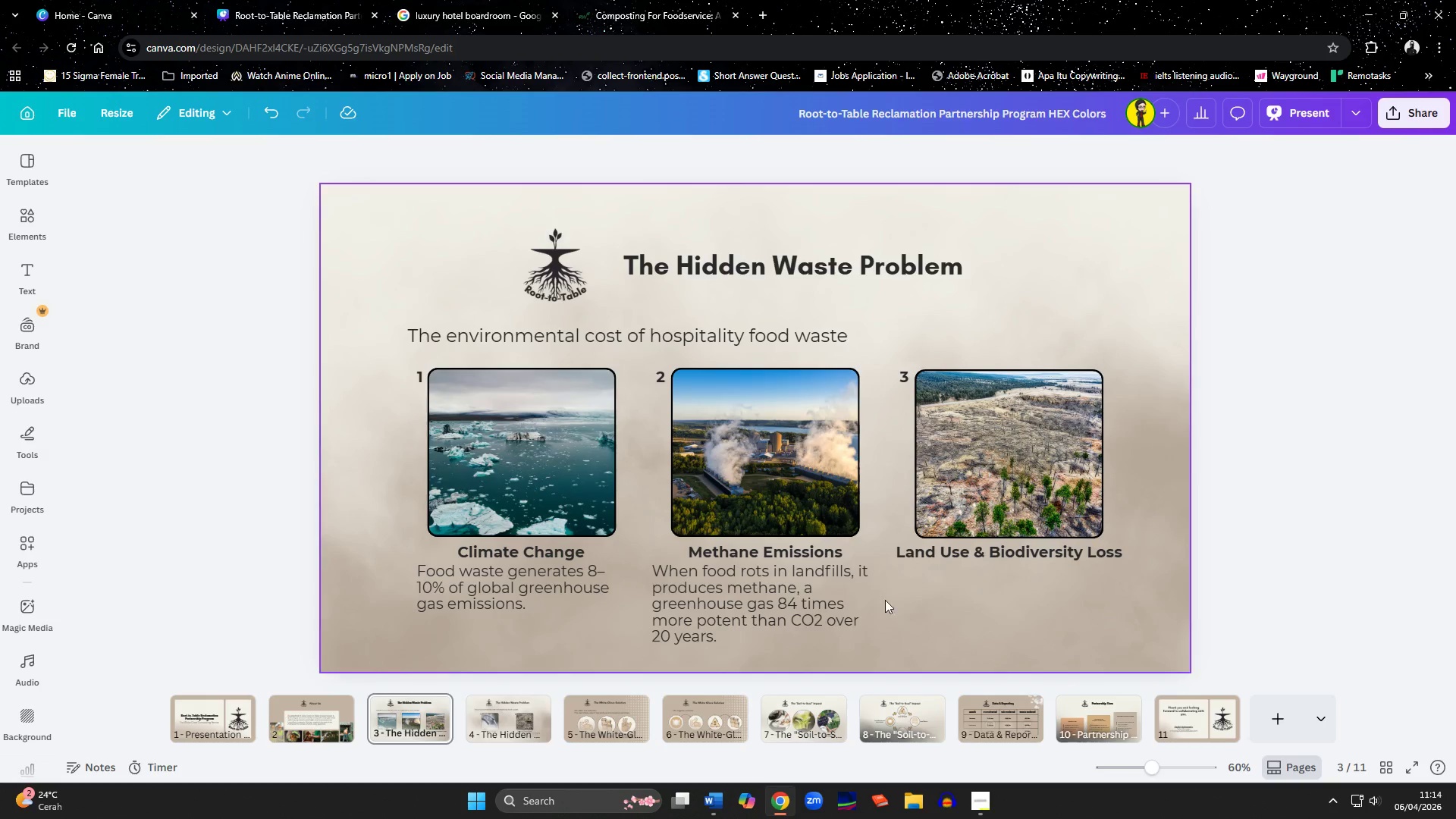 
left_click([708, 604])
 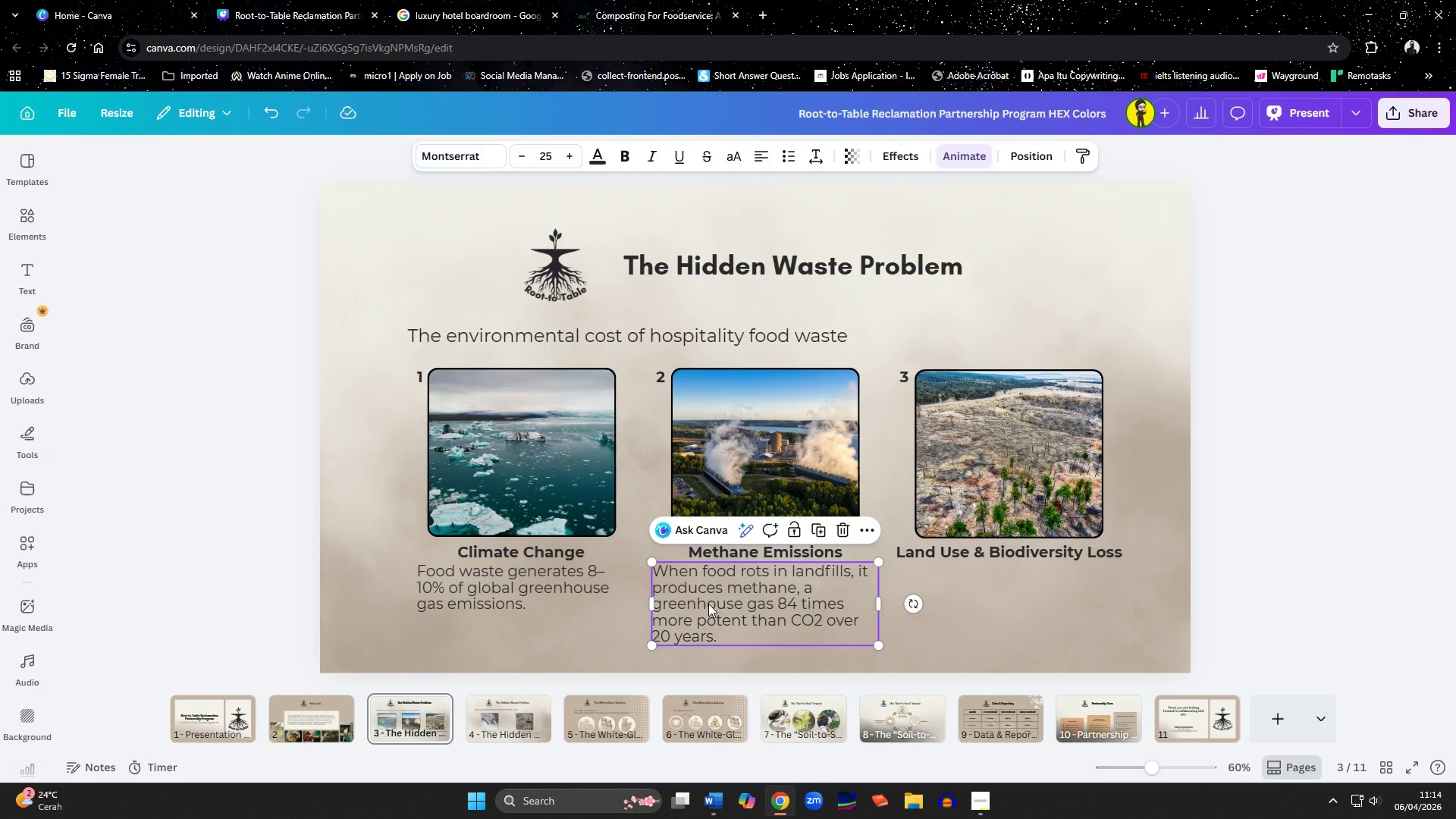 
key(Delete)
 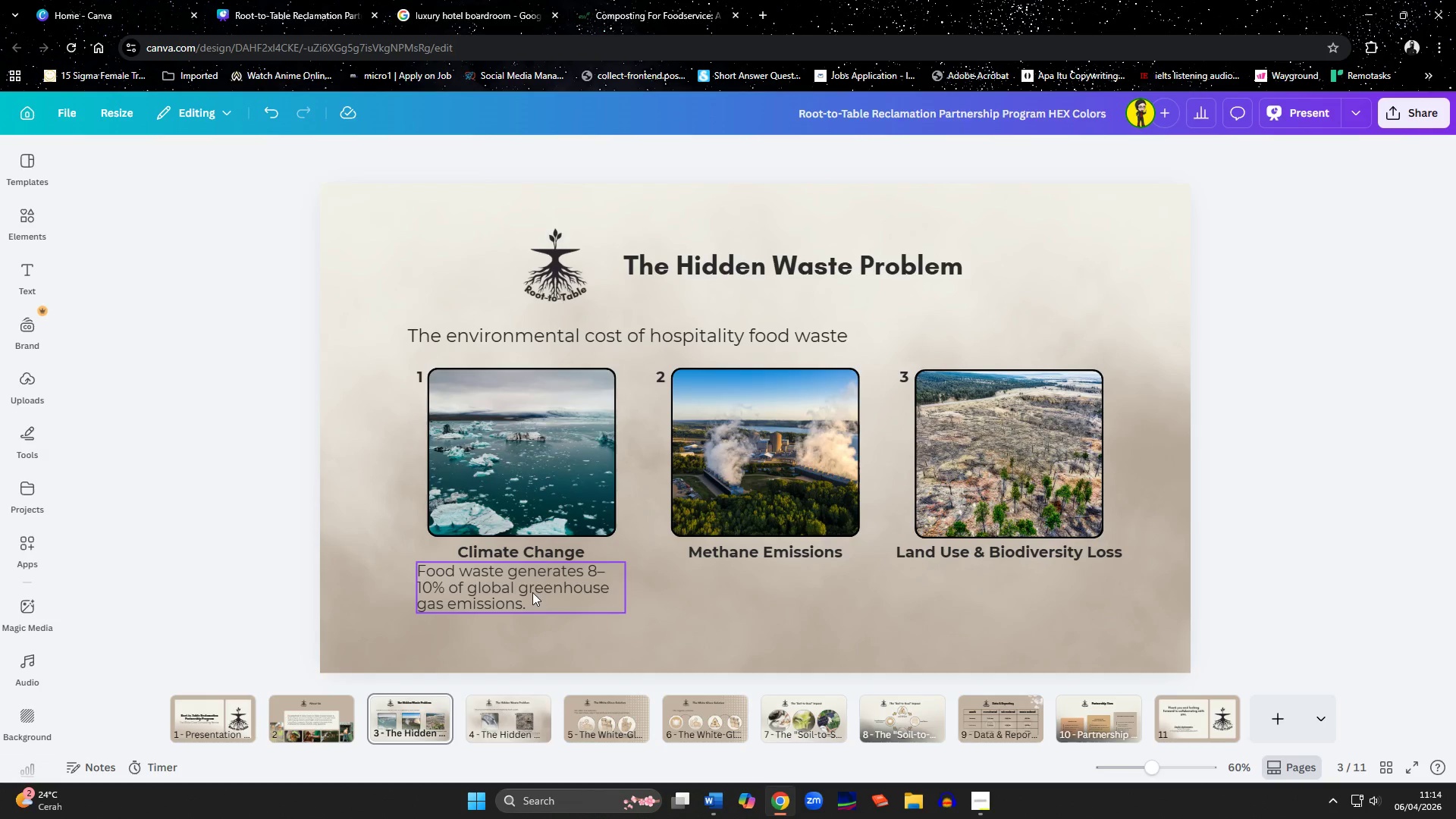 
left_click([532, 592])
 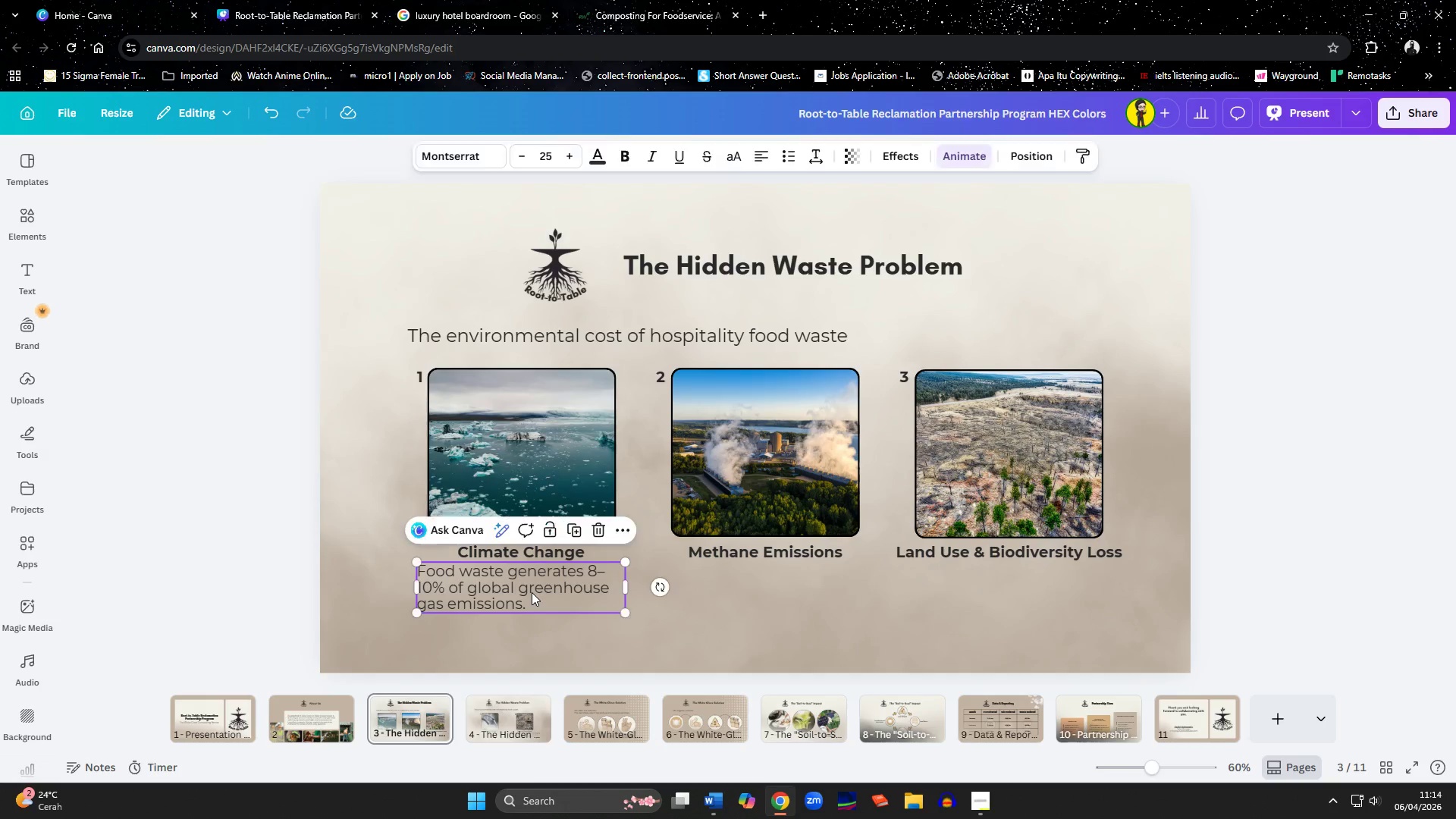 
key(Delete)
 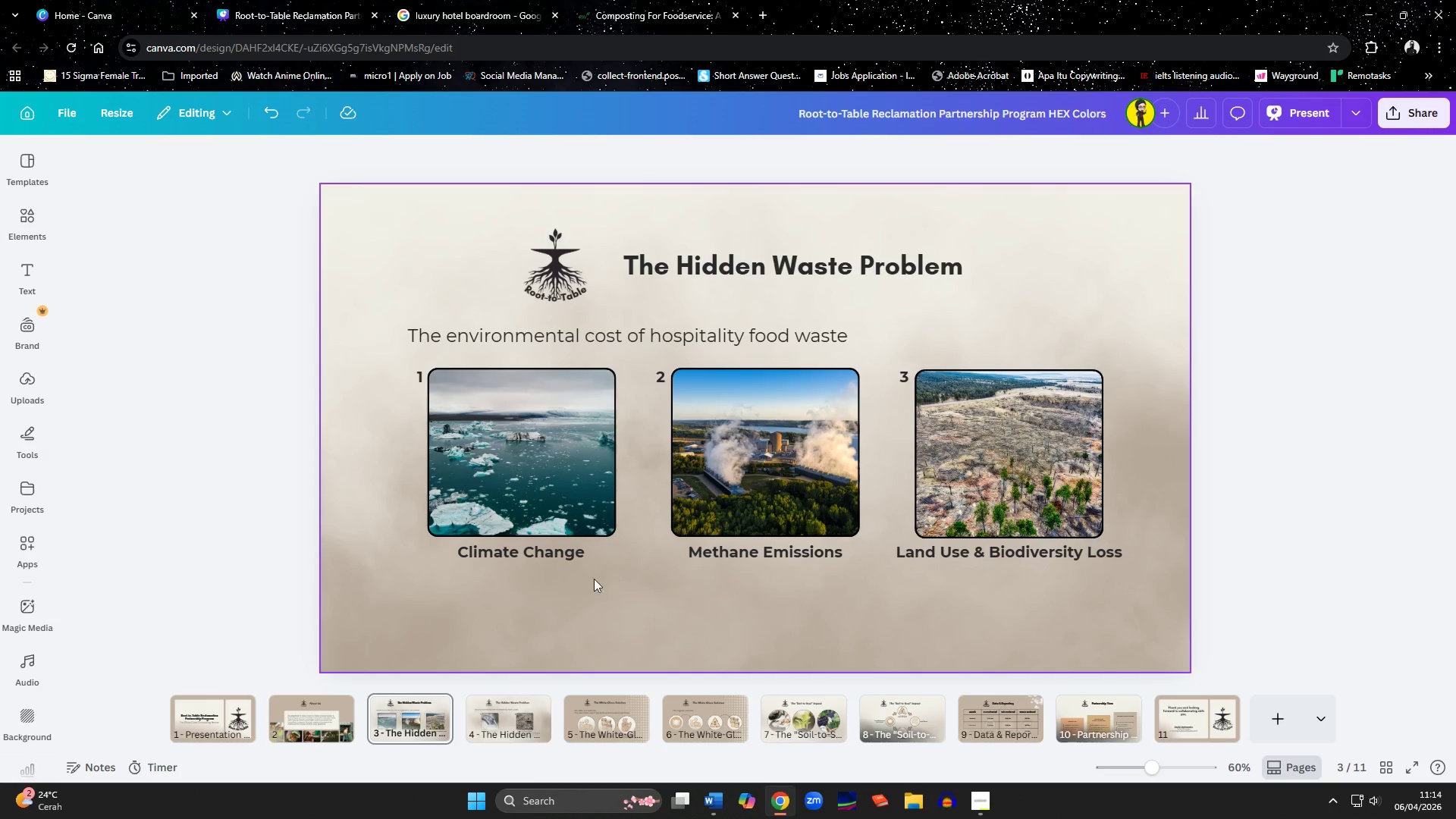 
left_click([586, 560])
 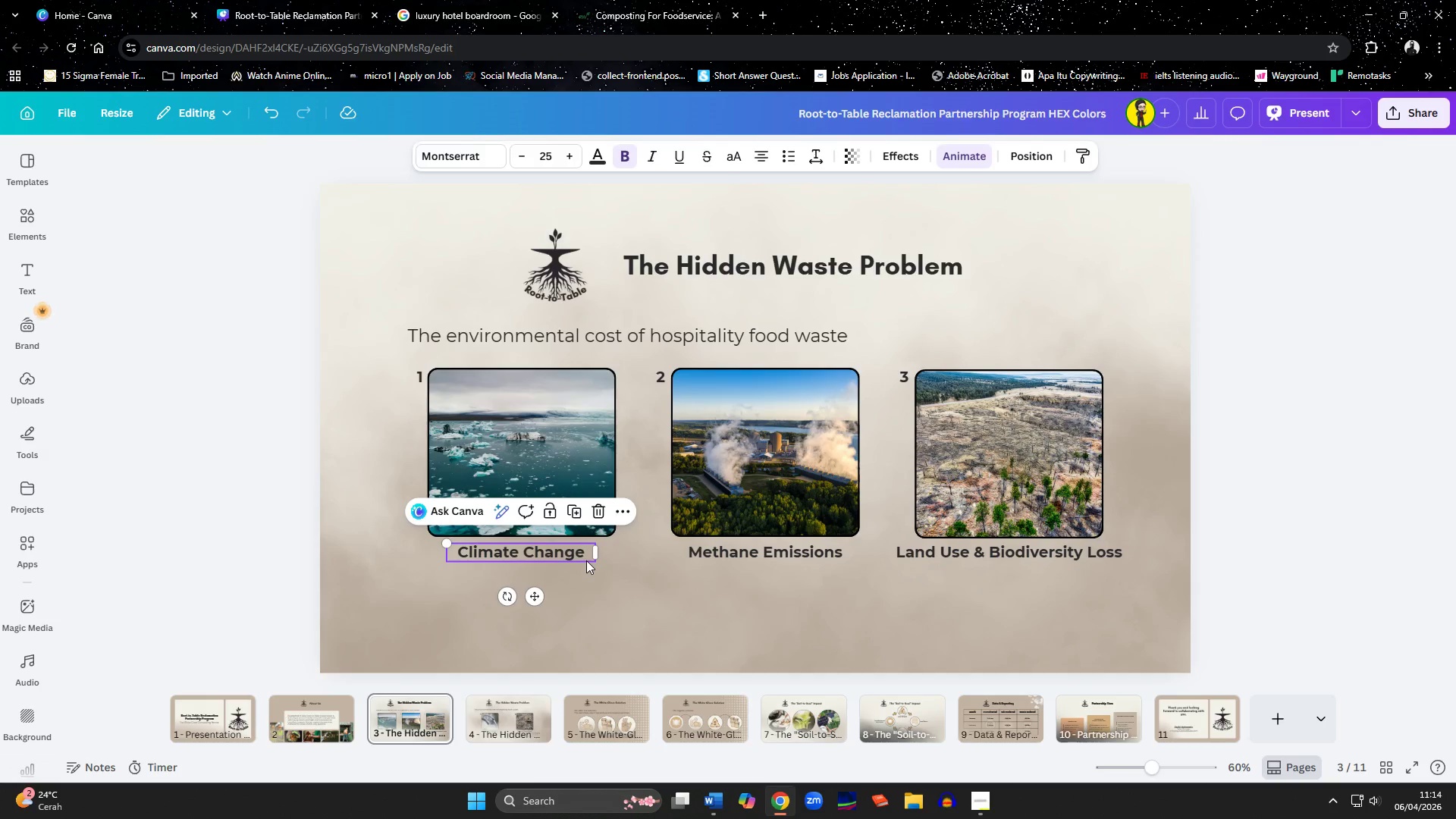 
hold_key(key=ShiftLeft, duration=1.38)
left_click([755, 554])
 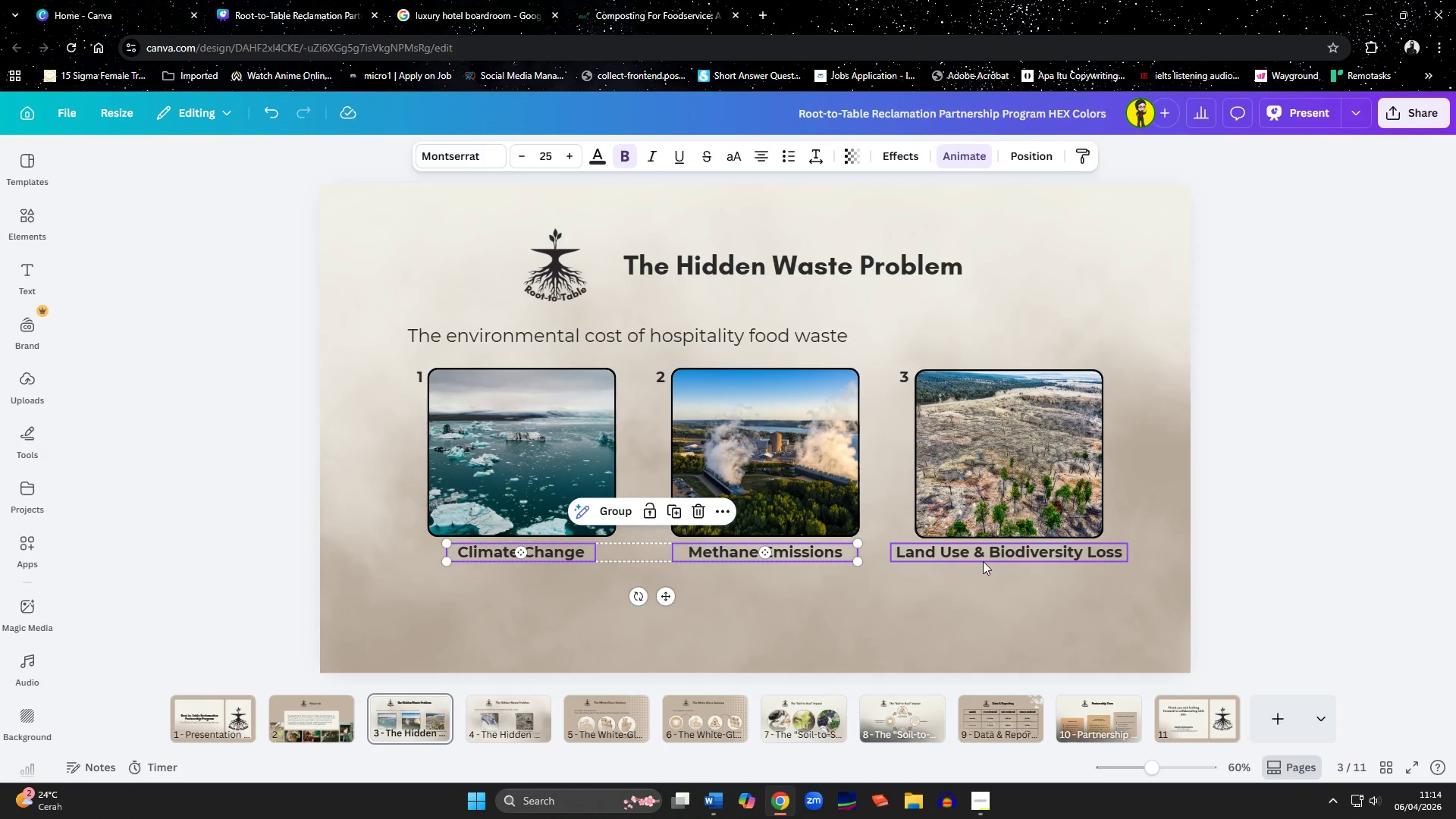 
left_click([984, 561])
 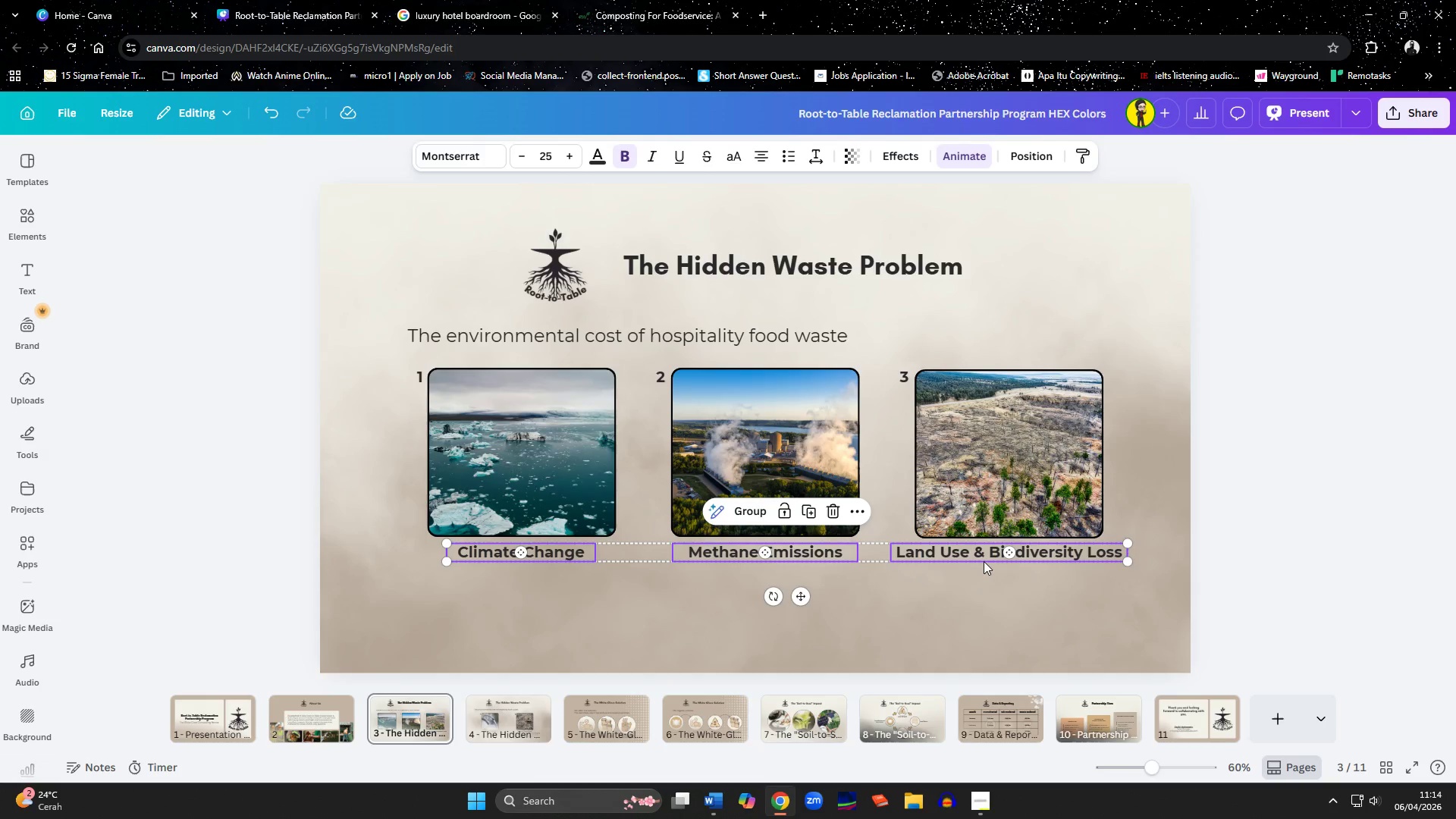 
key(ArrowDown)
 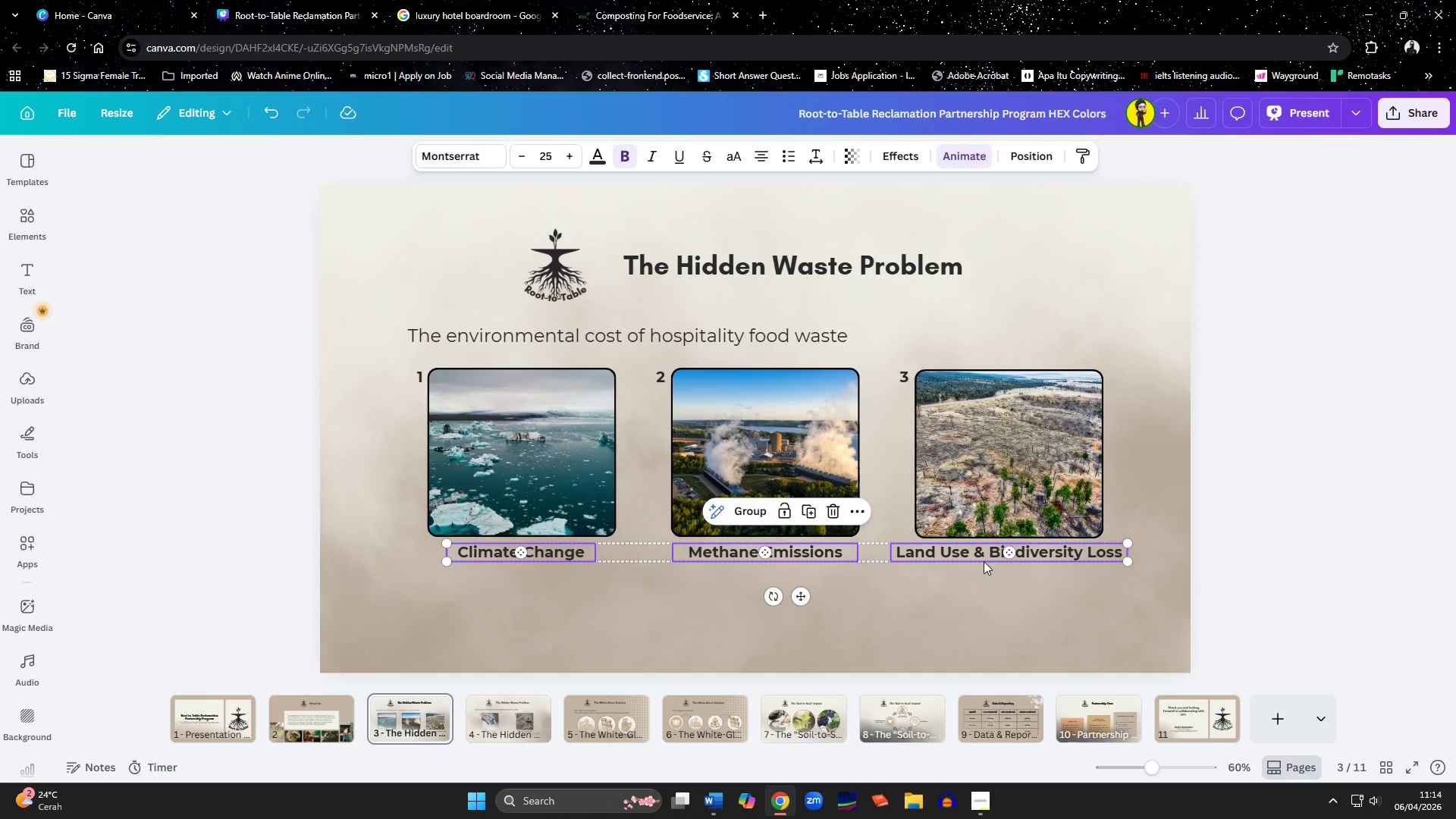 
key(ArrowDown)
 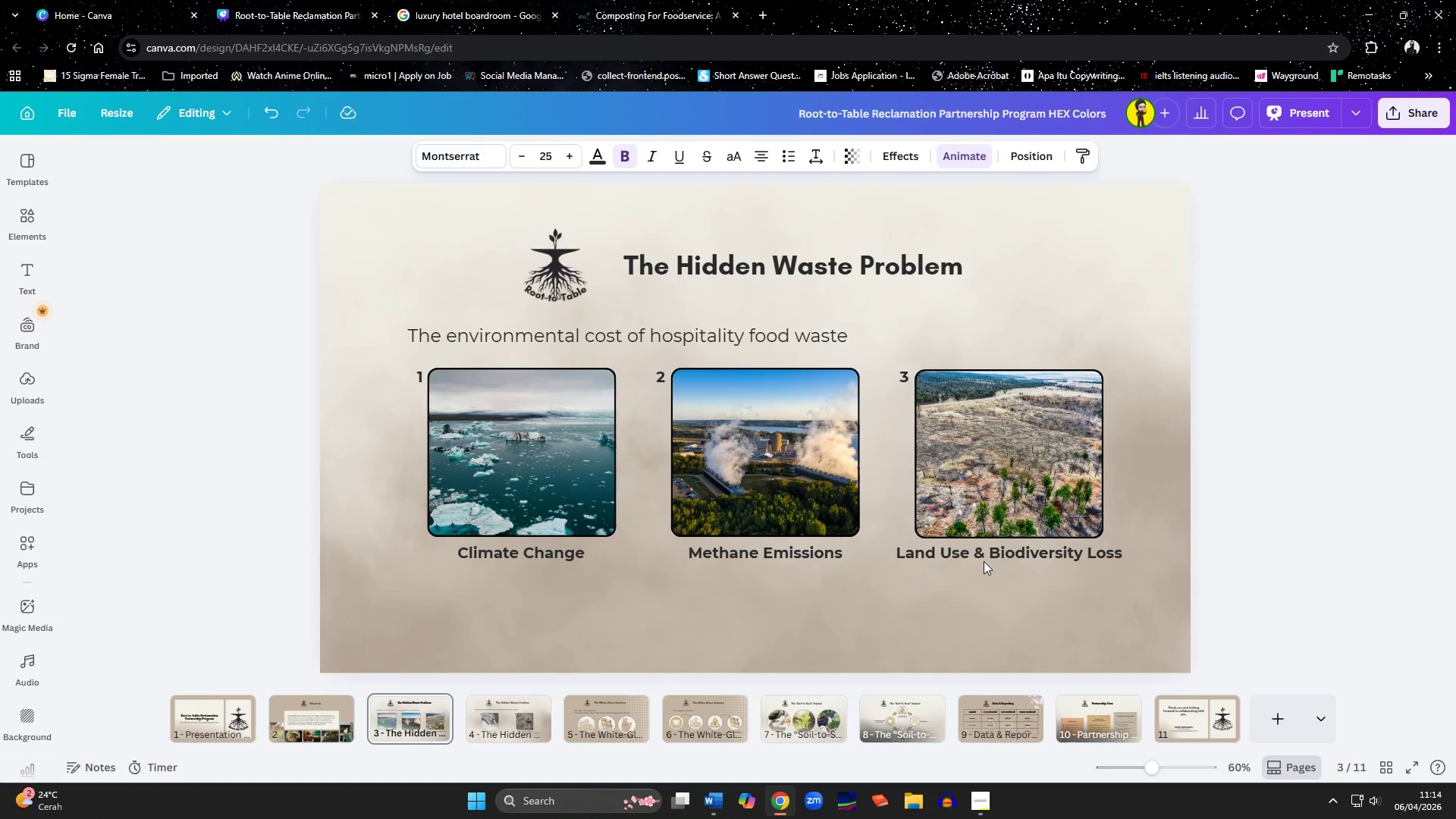 
key(ArrowDown)
 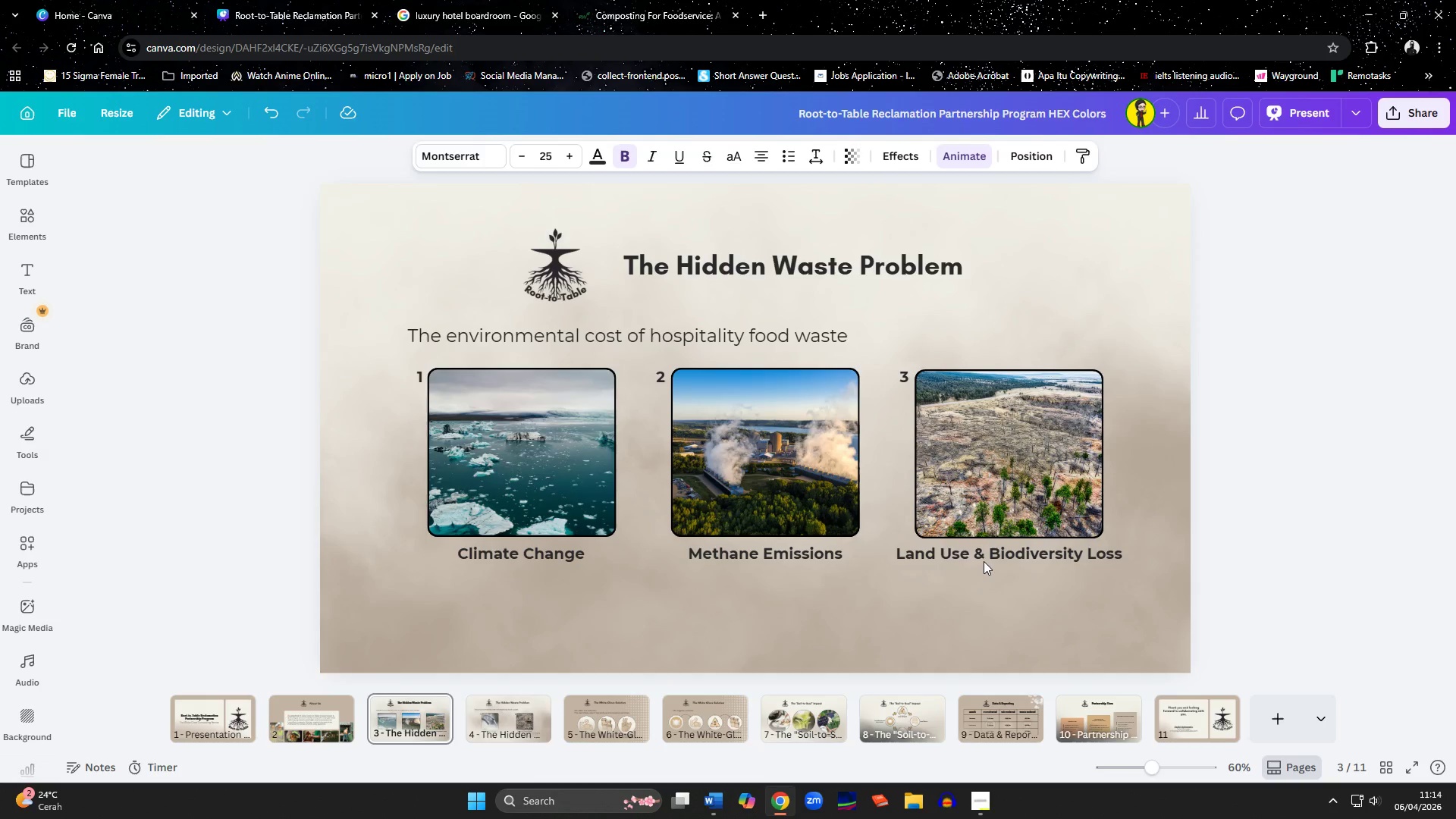 
key(ArrowDown)
 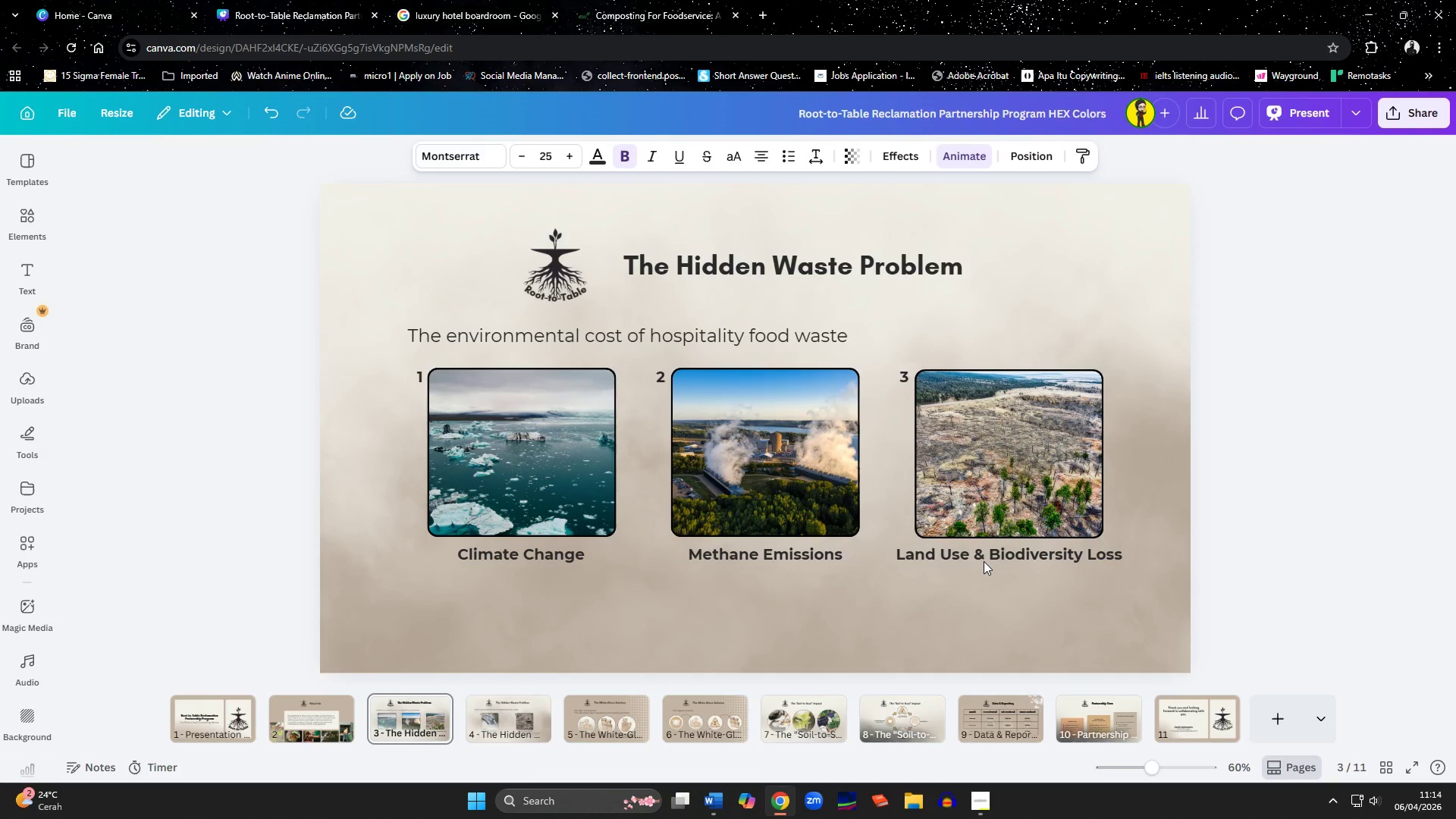 
key(ArrowDown)
 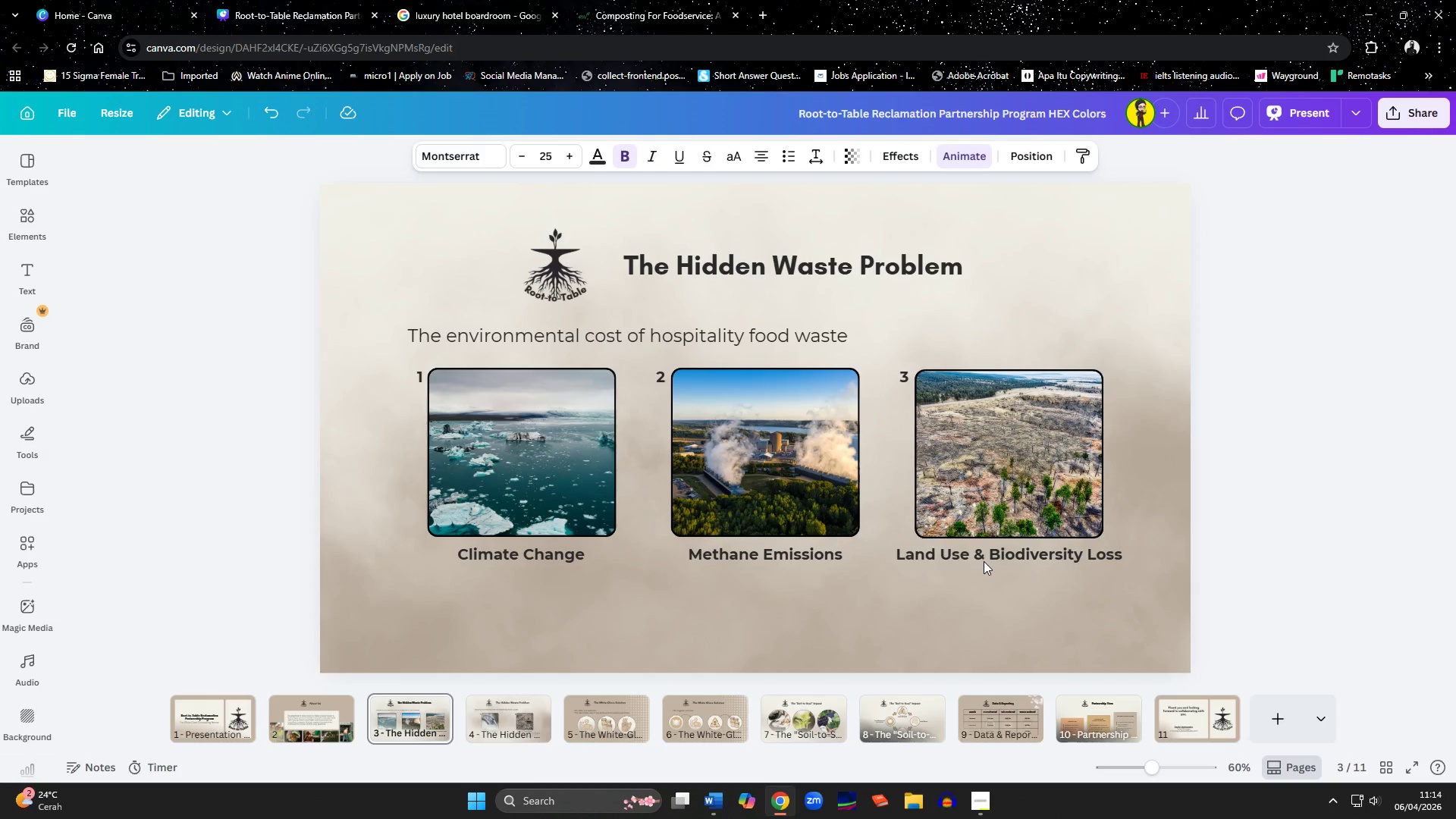 
hold_key(key=ArrowDown, duration=0.56)
 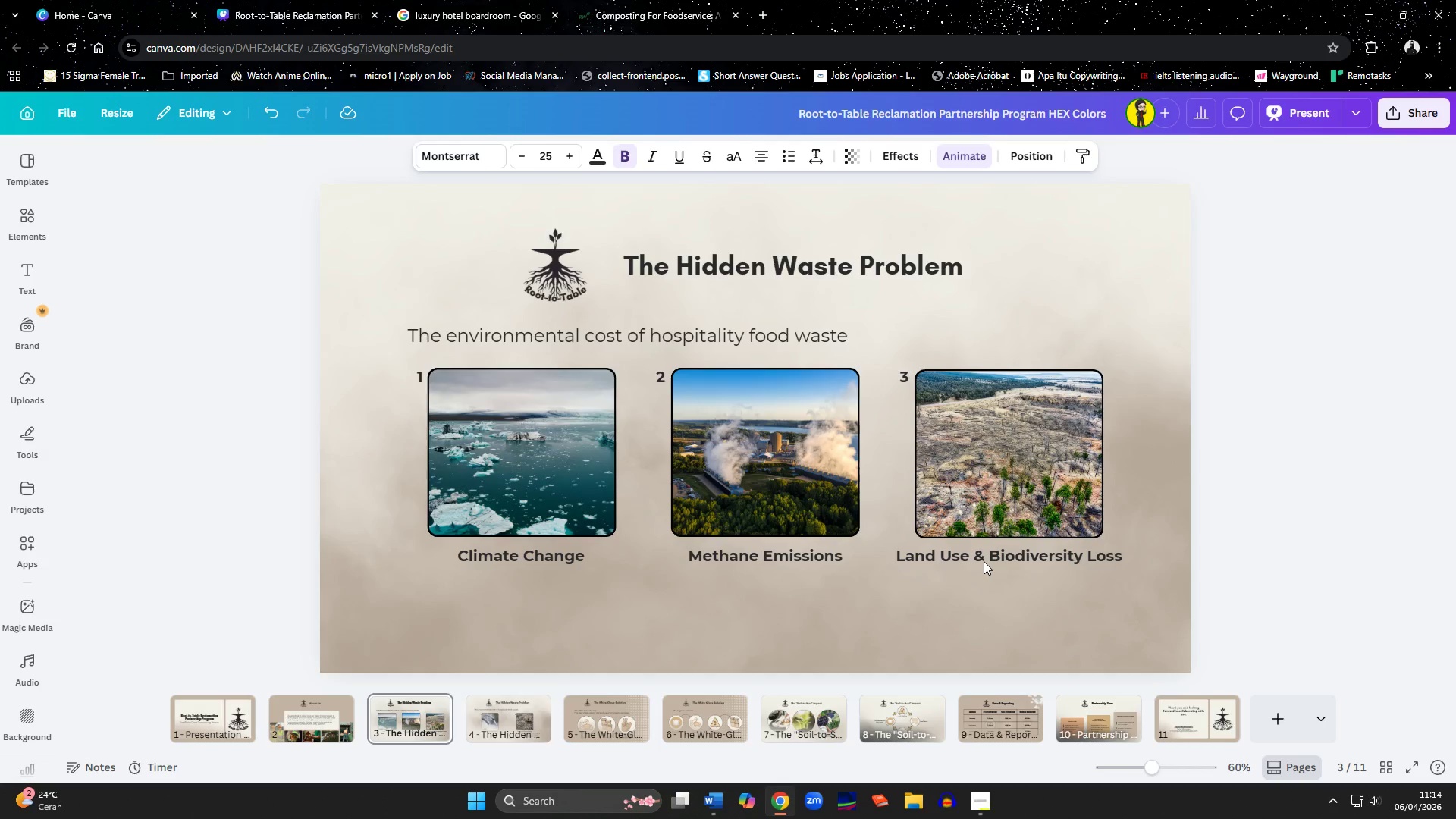 
key(ArrowDown)
 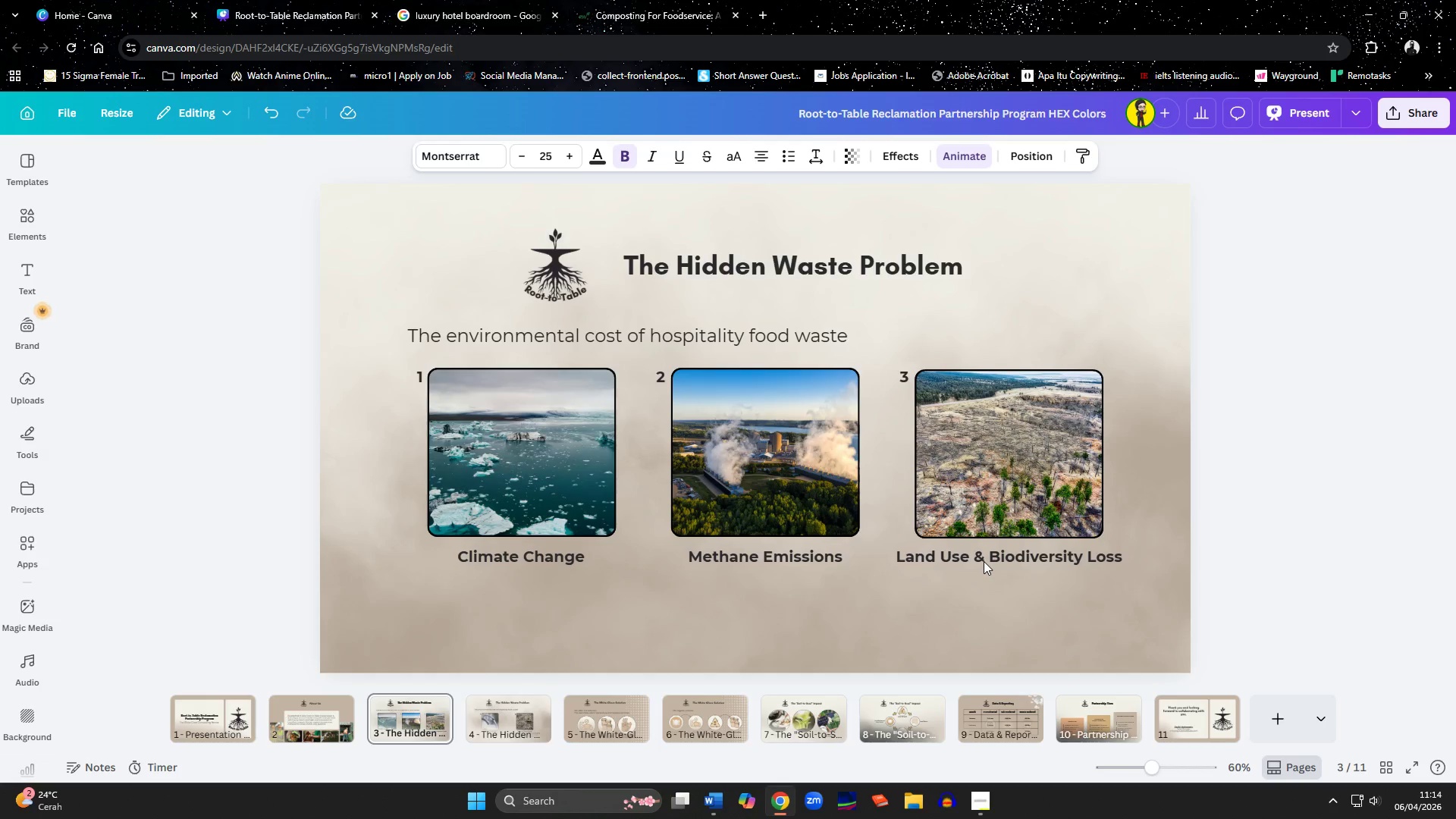 
key(ArrowDown)
 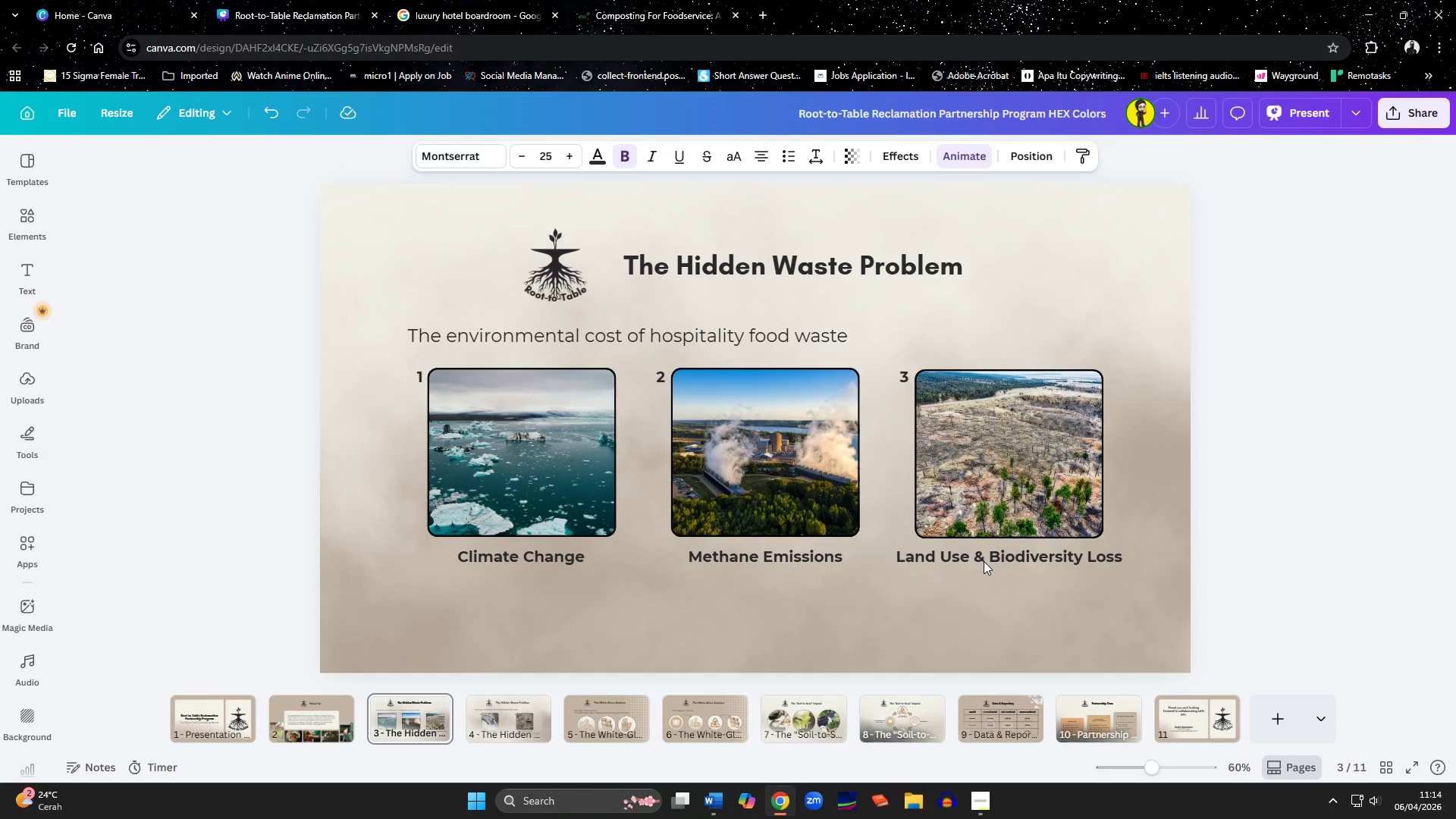 
key(ArrowDown)
 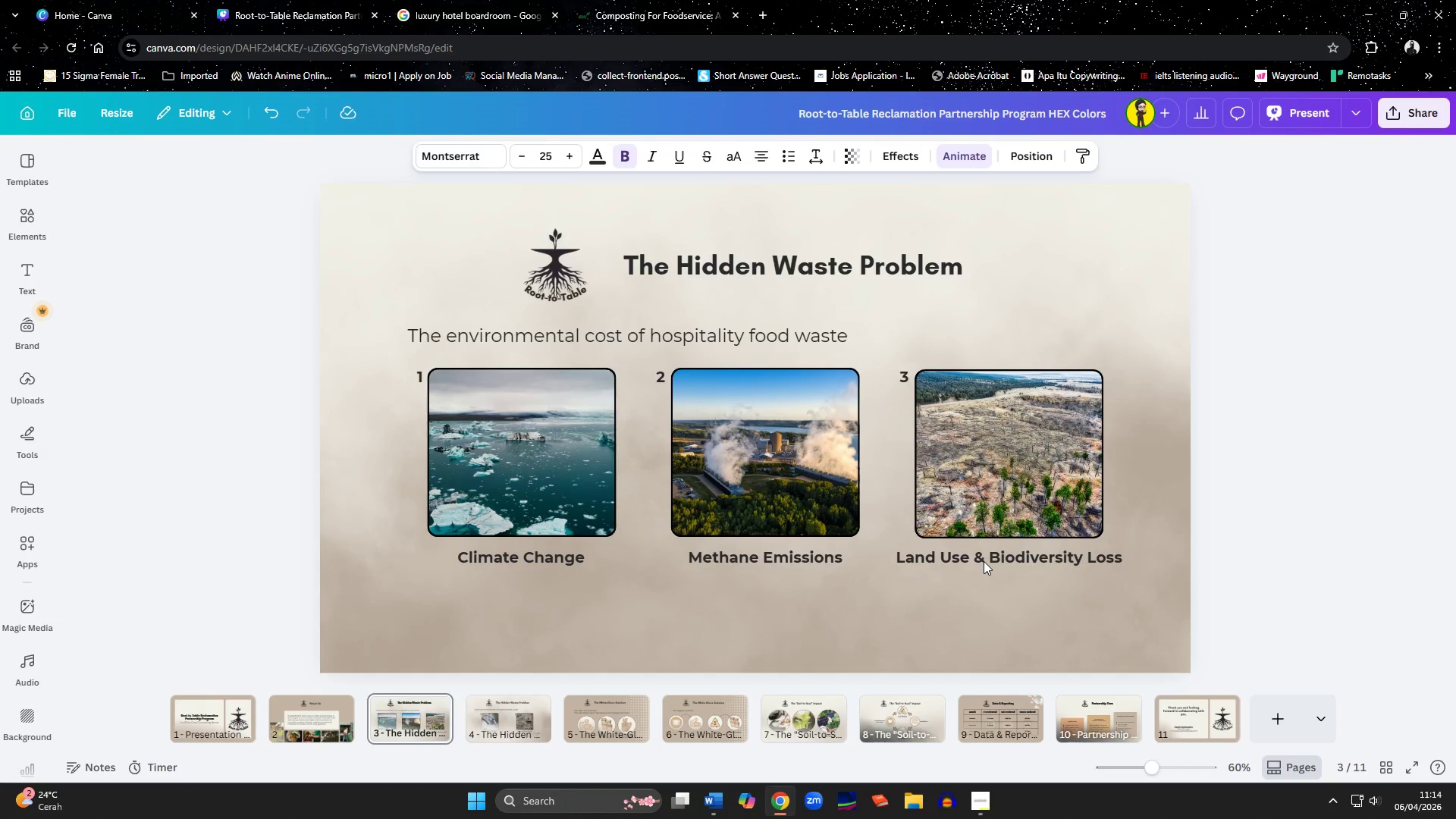 
key(ArrowDown)
 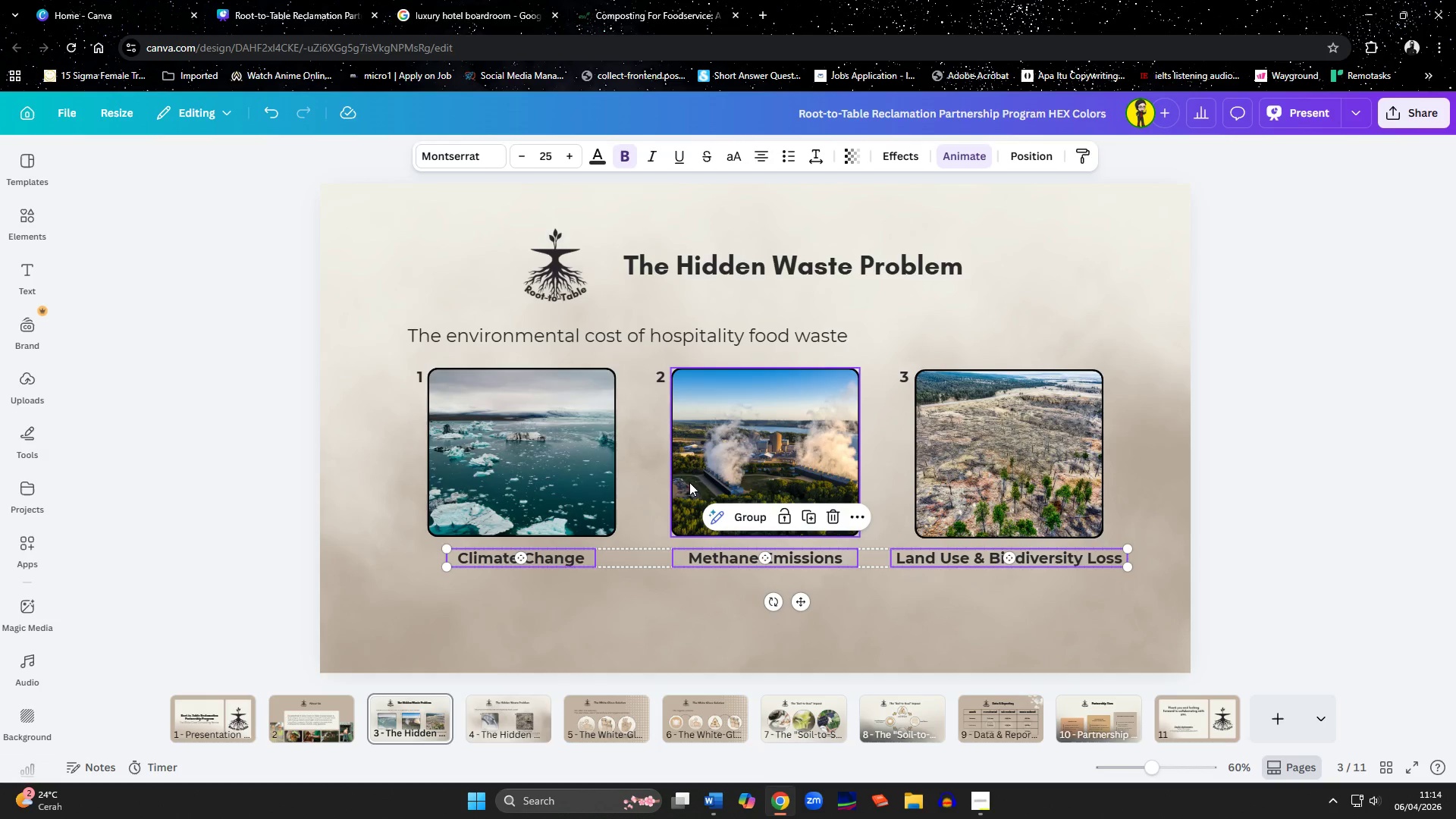 
left_click([598, 422])
 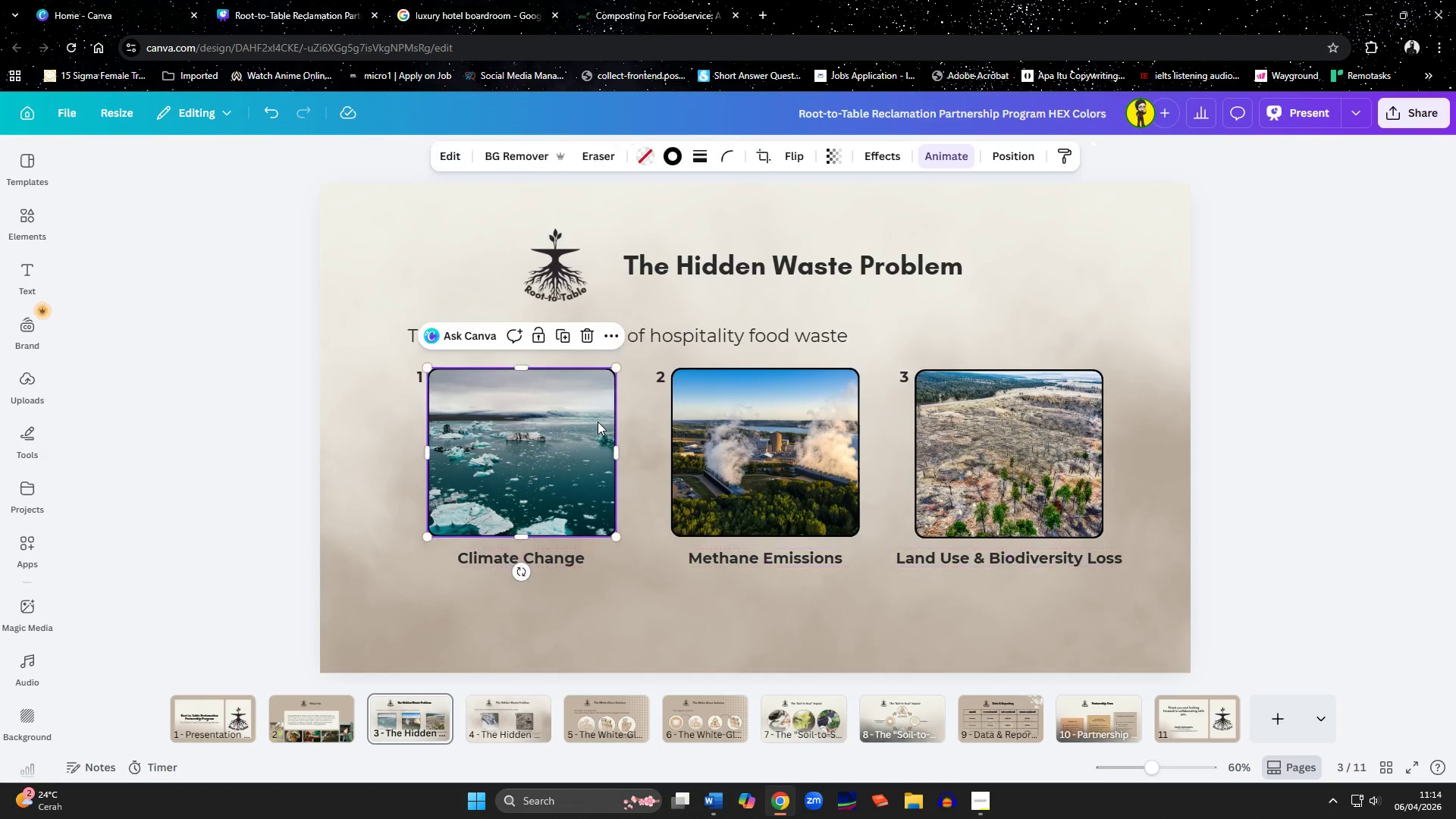 
hold_key(key=ShiftLeft, duration=1.08)
left_click([743, 424])
 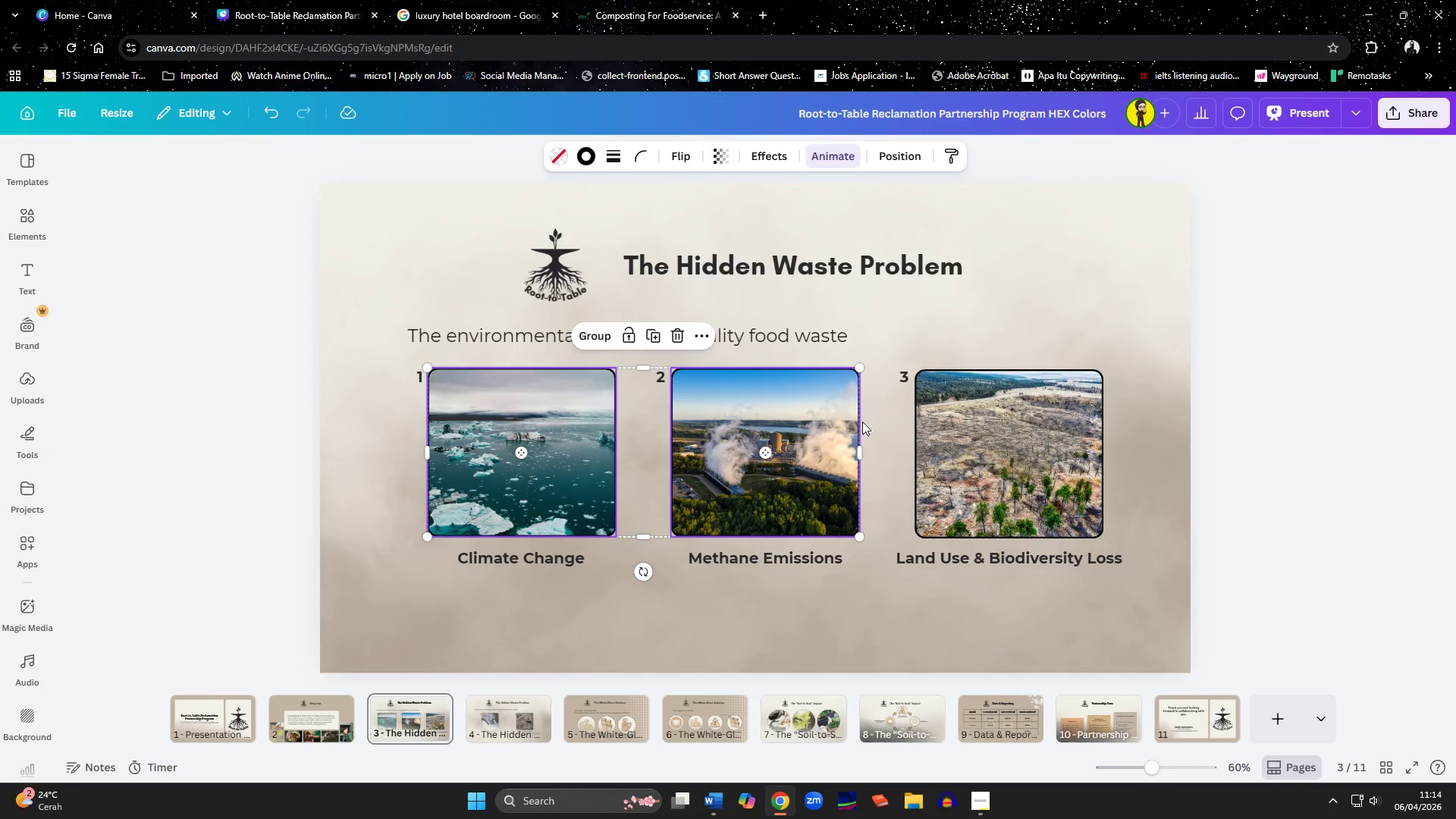 
left_click([955, 431])
 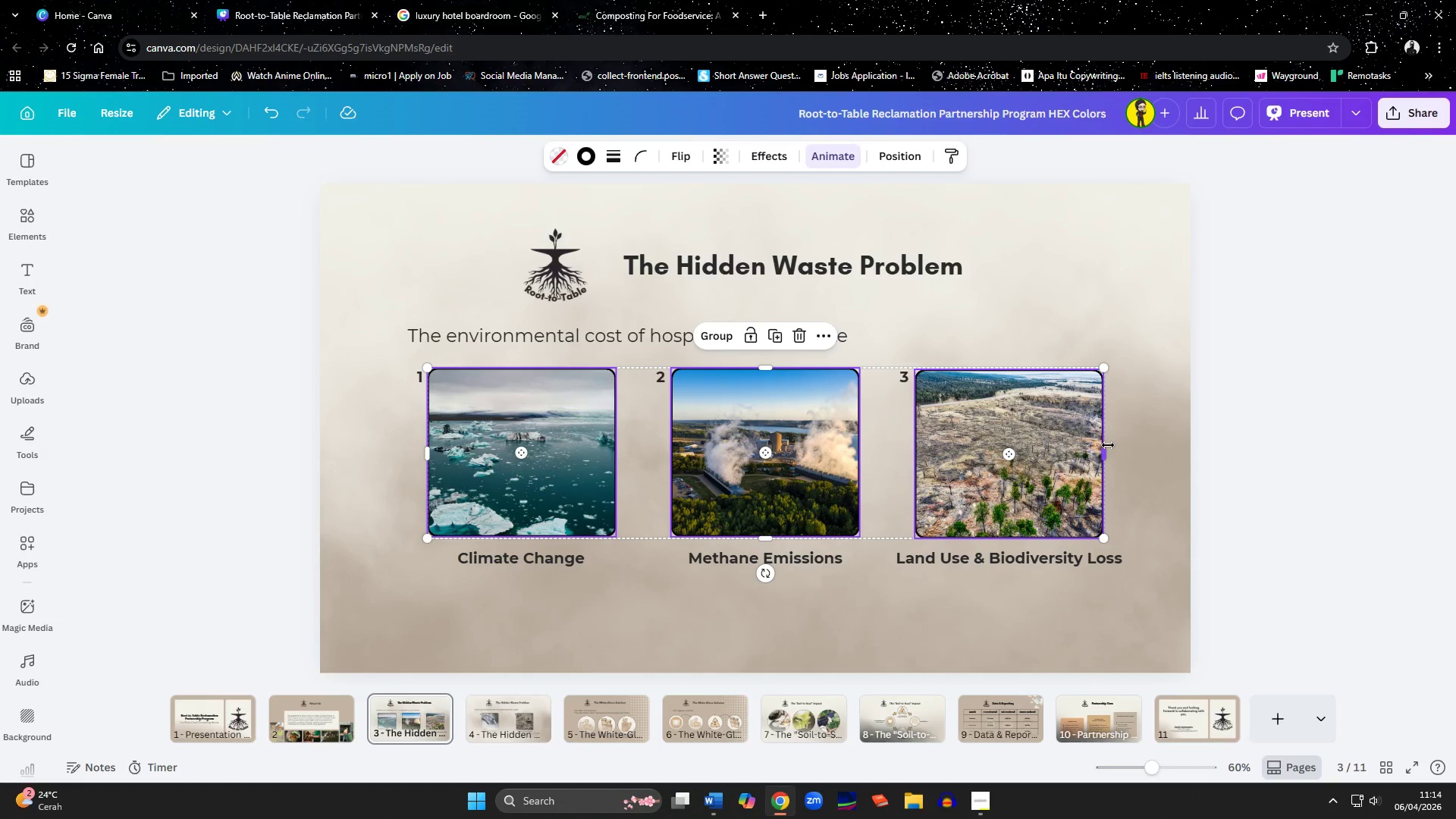 
left_click_drag(start_coordinate=[1104, 450], to_coordinate=[1084, 456])
 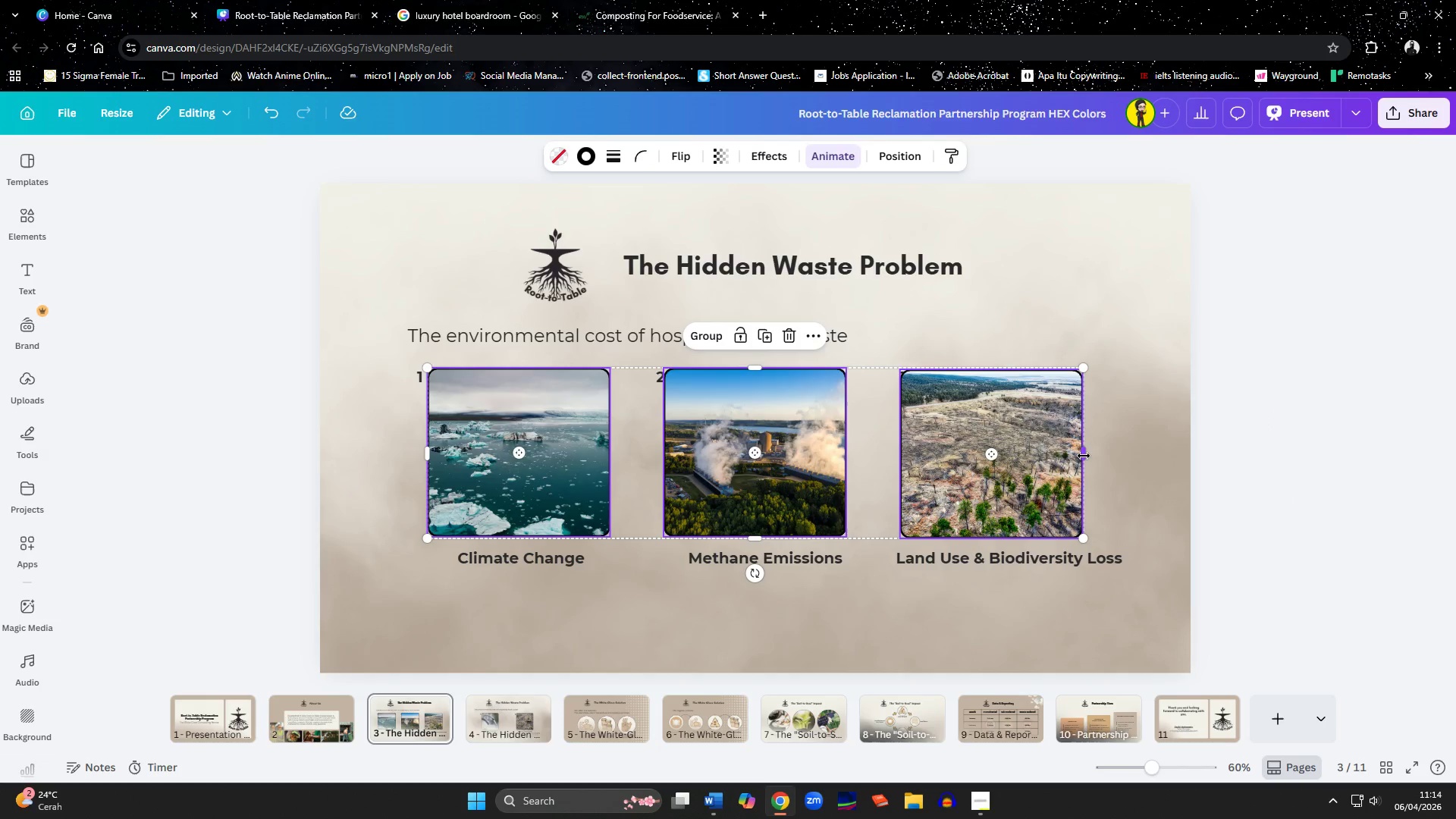 
key(Control+Z)
 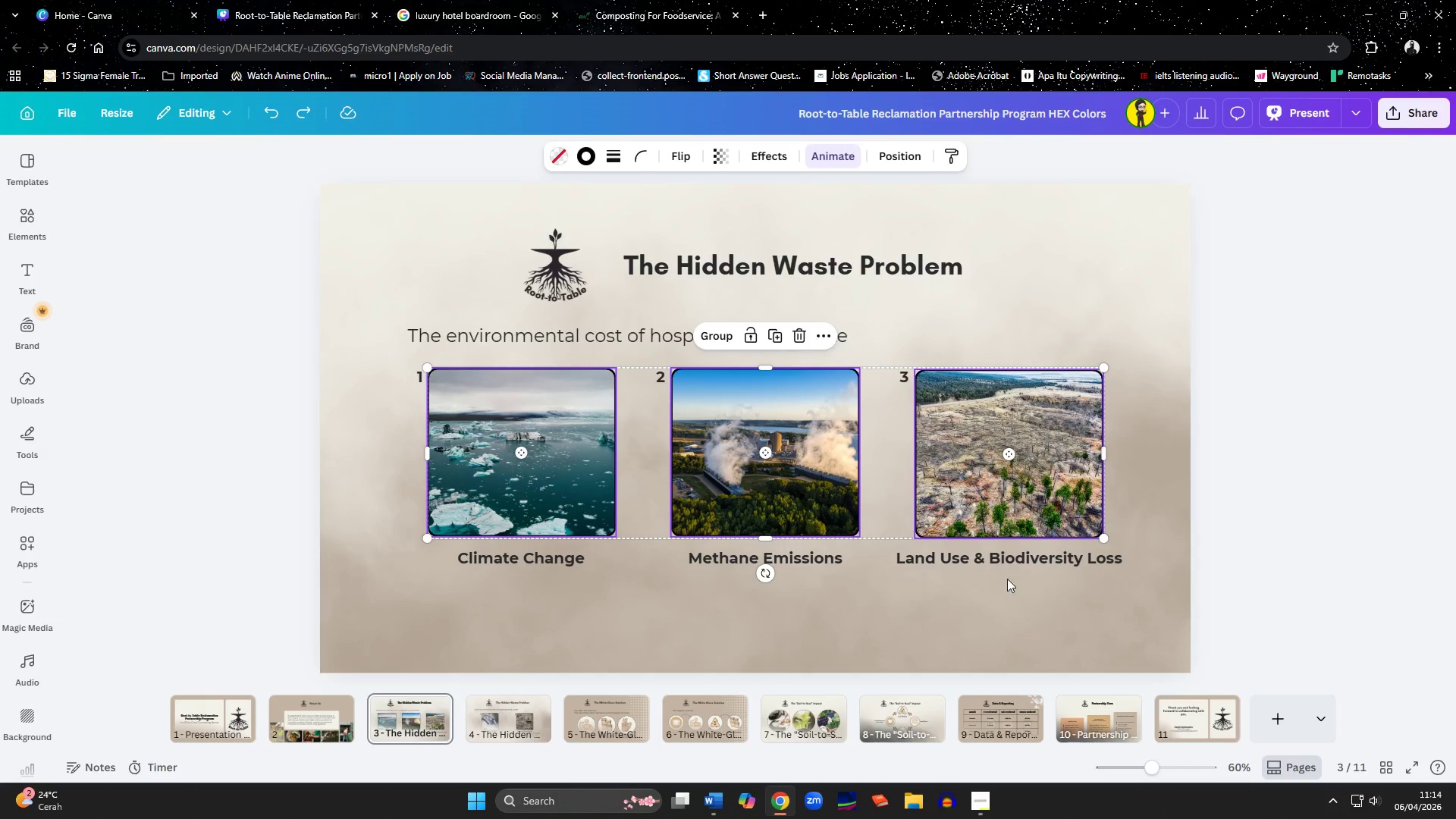 
left_click([983, 624])
 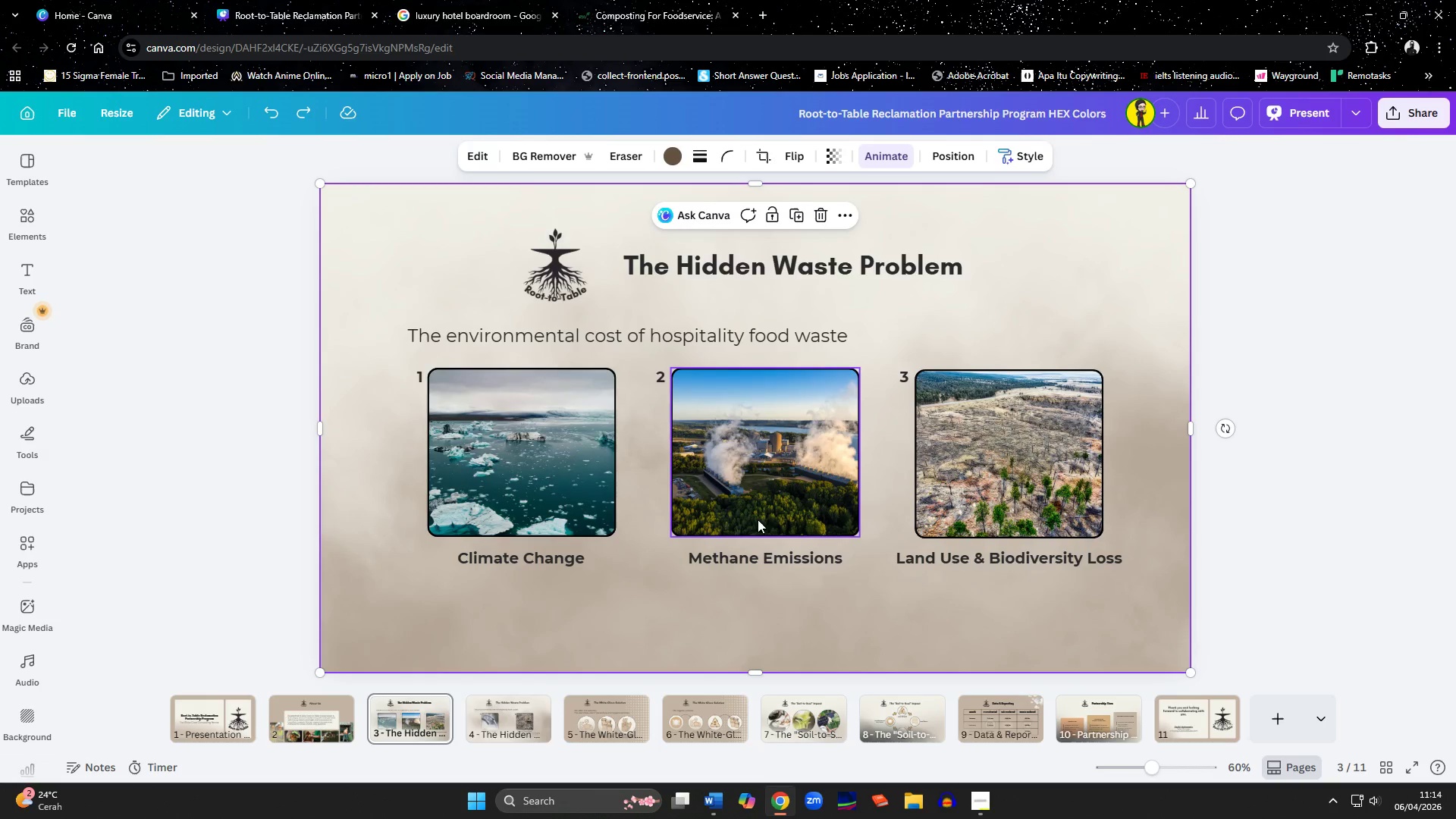 
left_click([535, 487])
 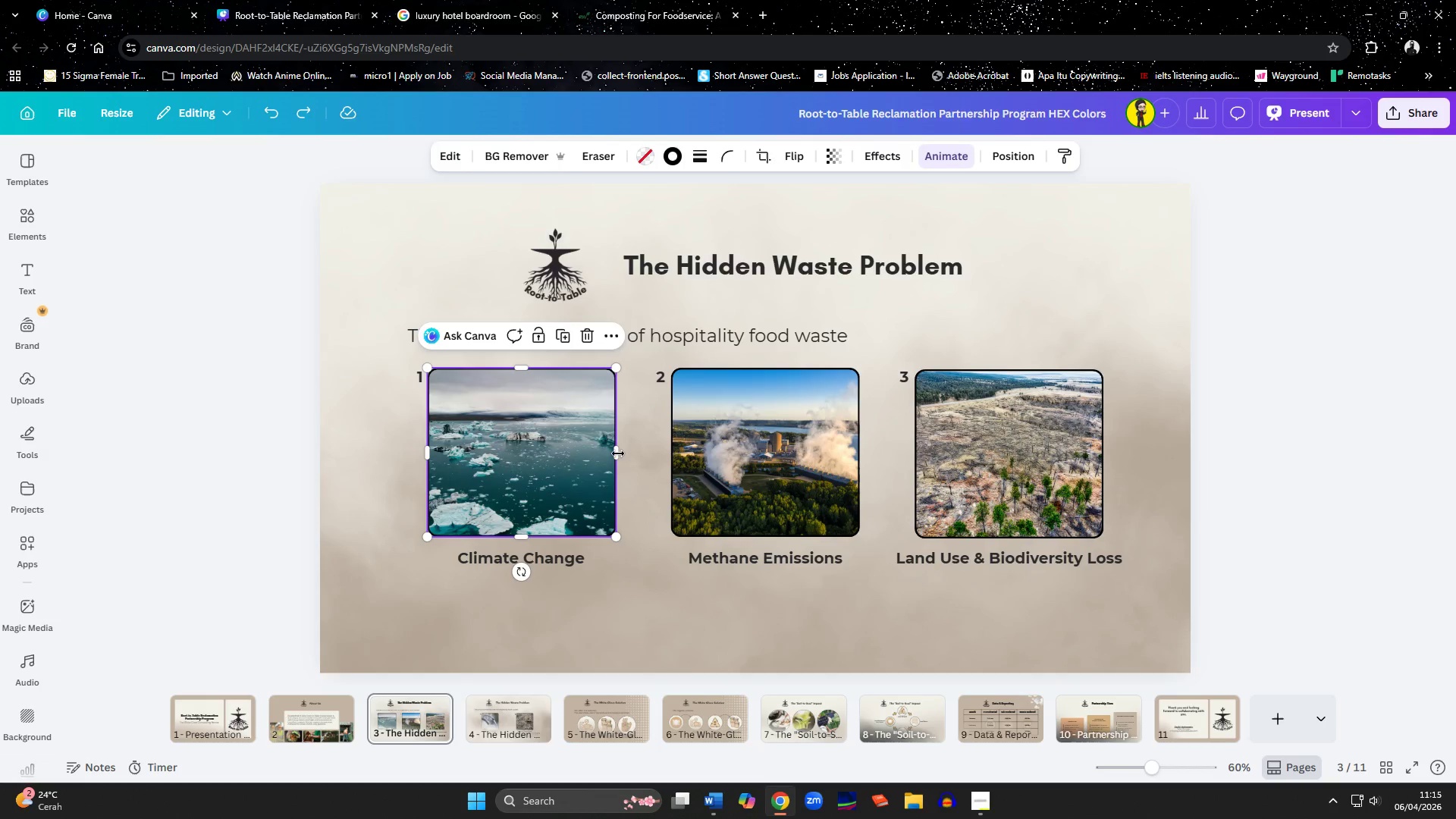 
left_click_drag(start_coordinate=[619, 453], to_coordinate=[639, 453])
 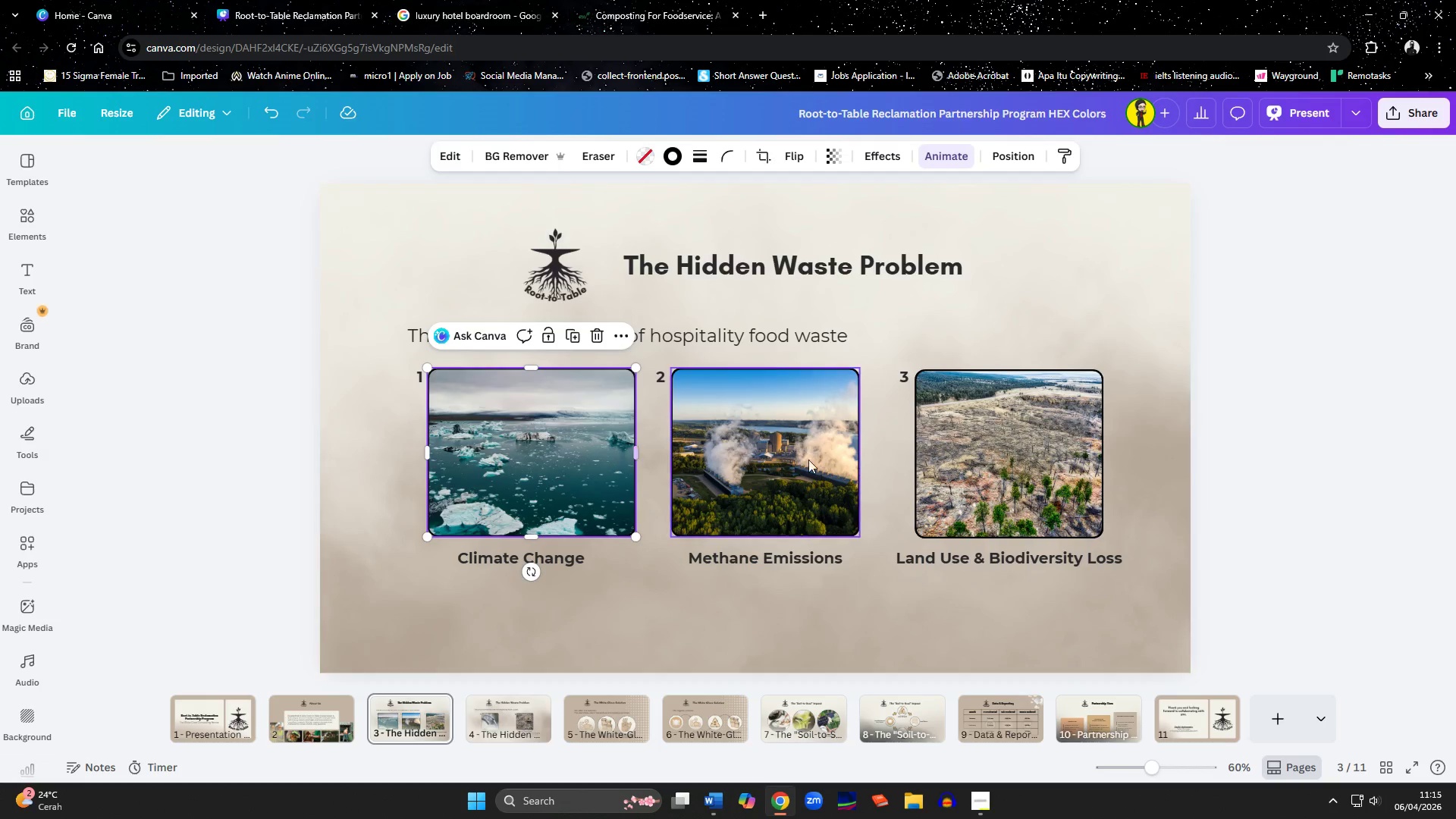 
left_click([821, 460])
 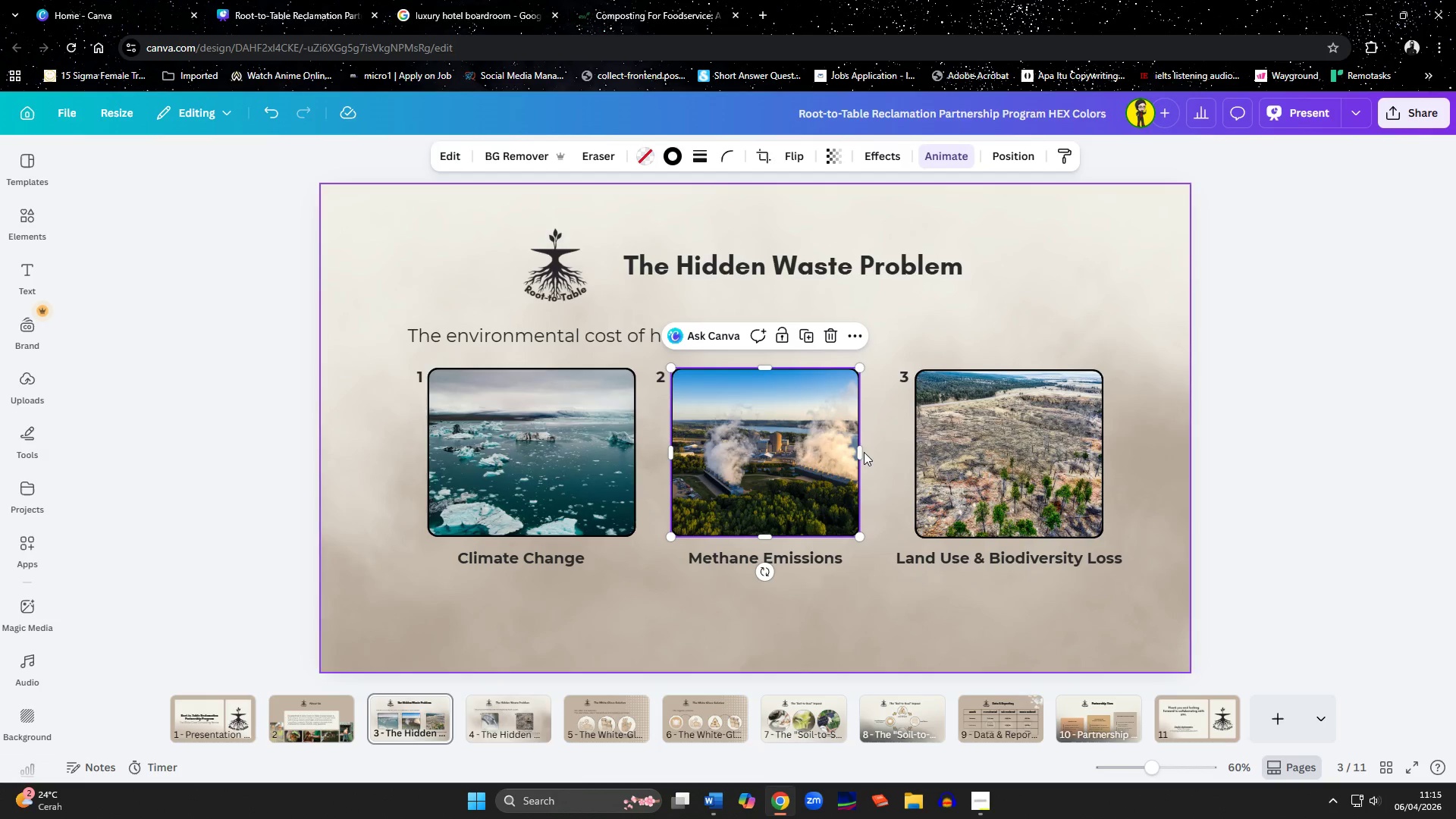 
left_click_drag(start_coordinate=[861, 452], to_coordinate=[880, 451])
 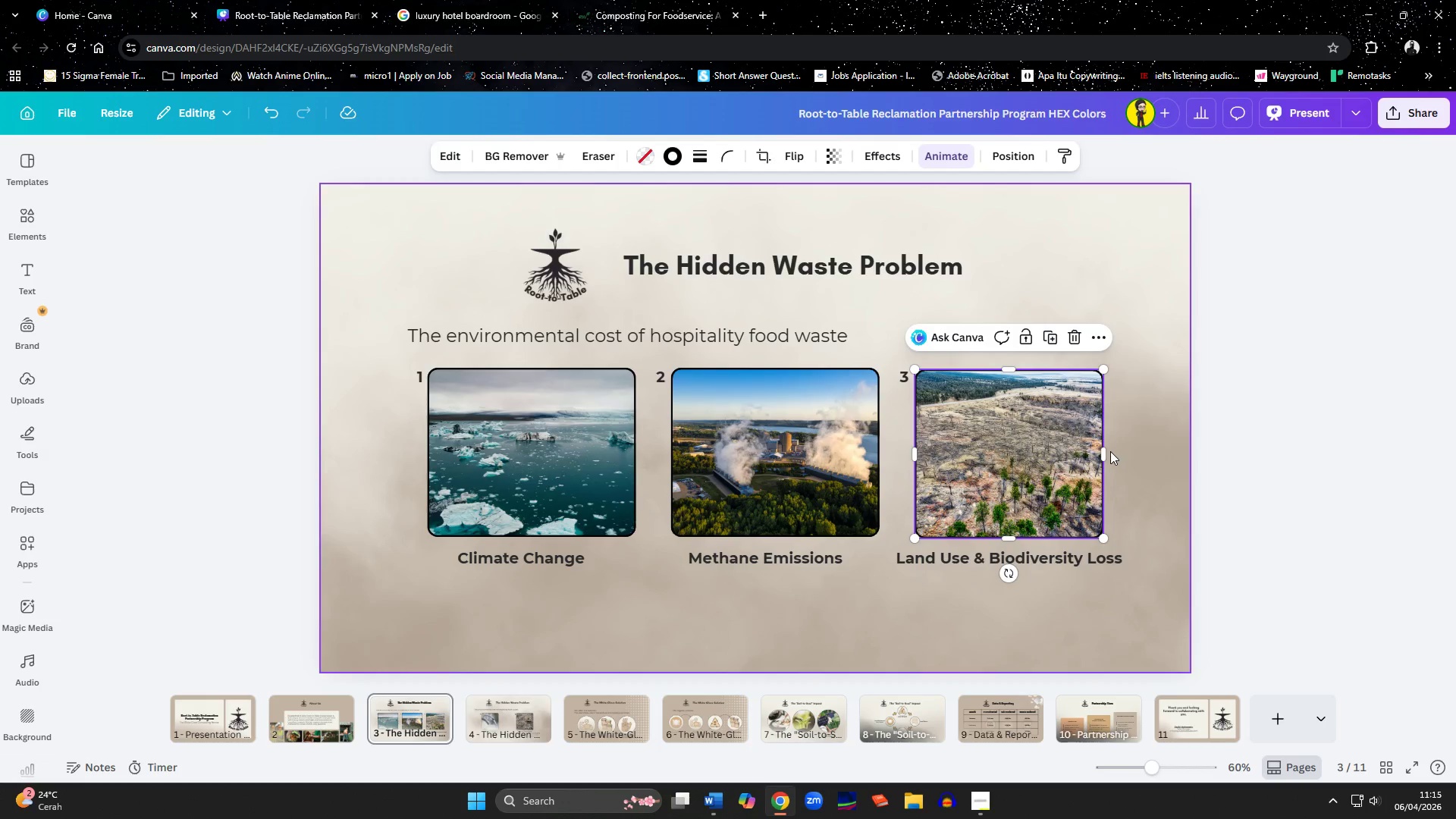 
left_click_drag(start_coordinate=[1106, 452], to_coordinate=[1122, 452])
 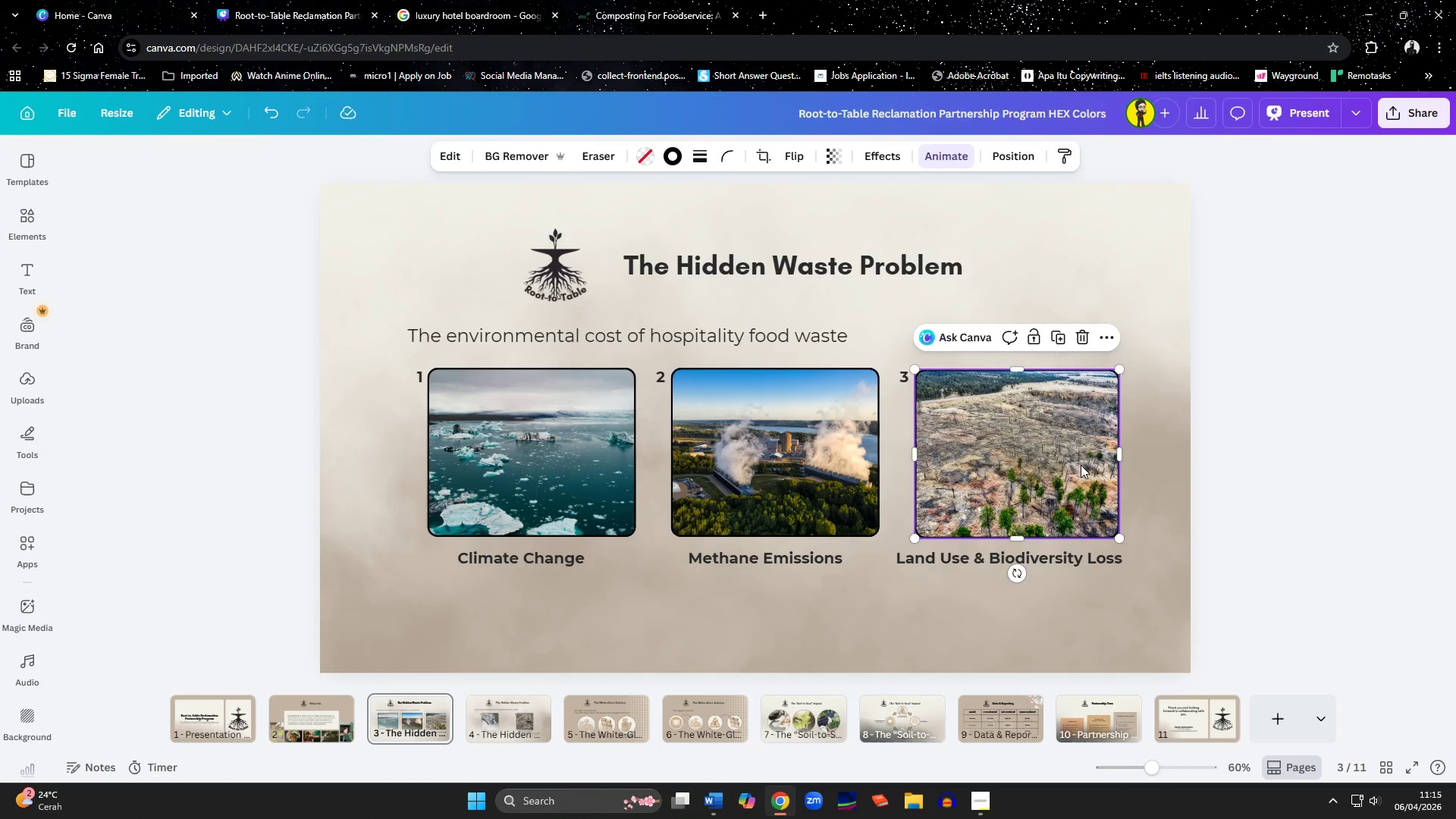 
right_click([1081, 465])
 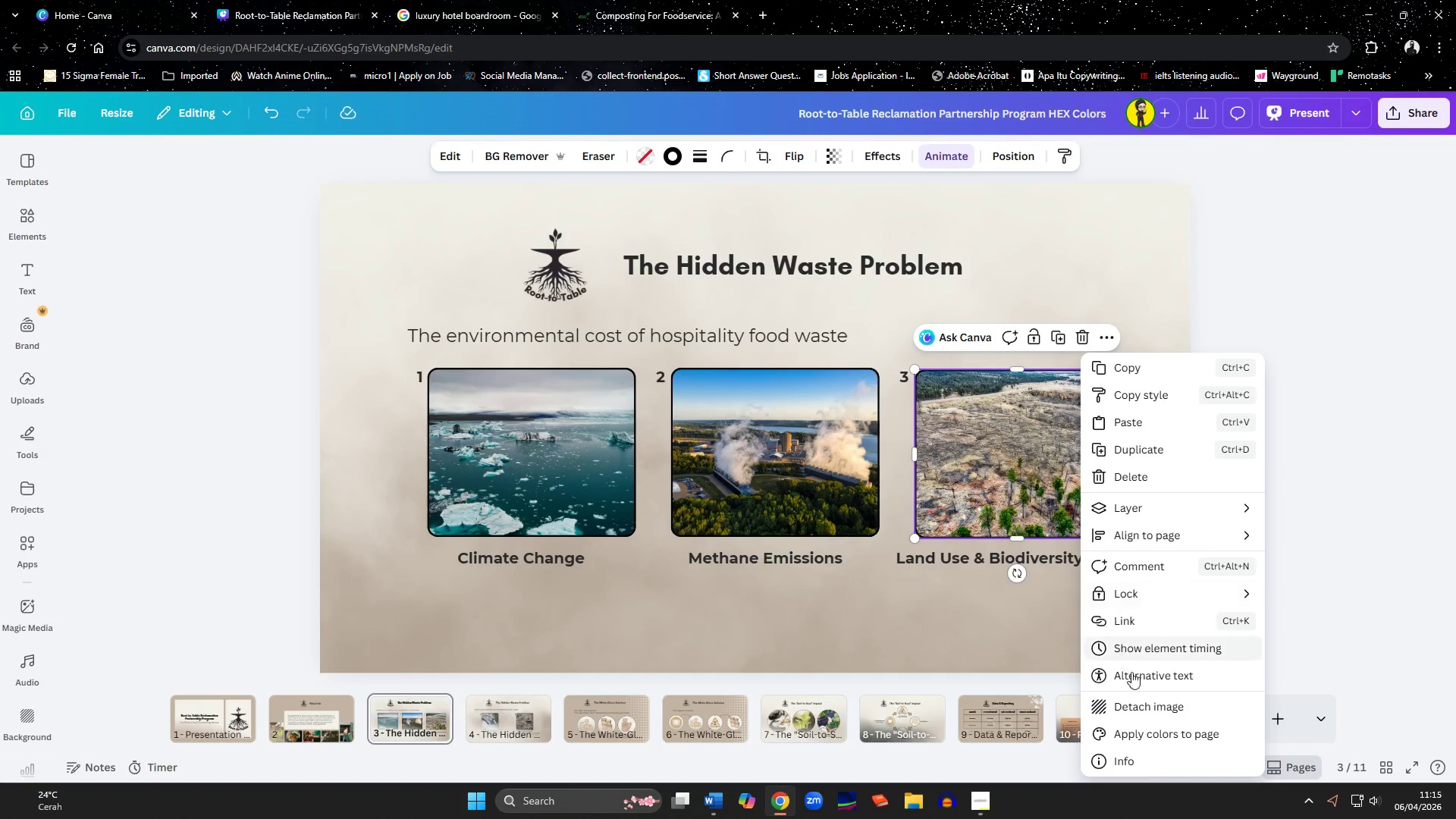 
left_click([1142, 704])
 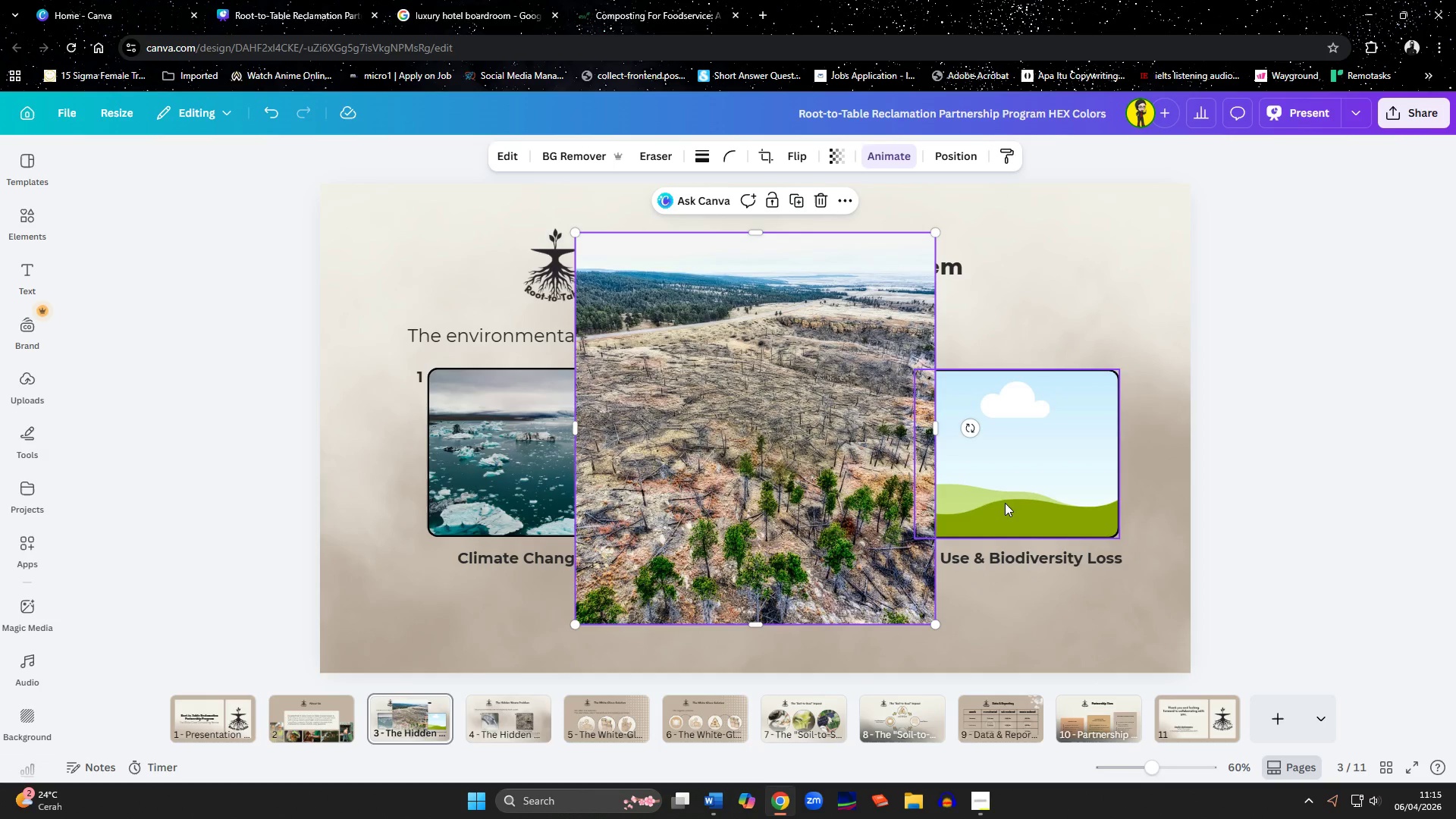 
left_click([1021, 513])
 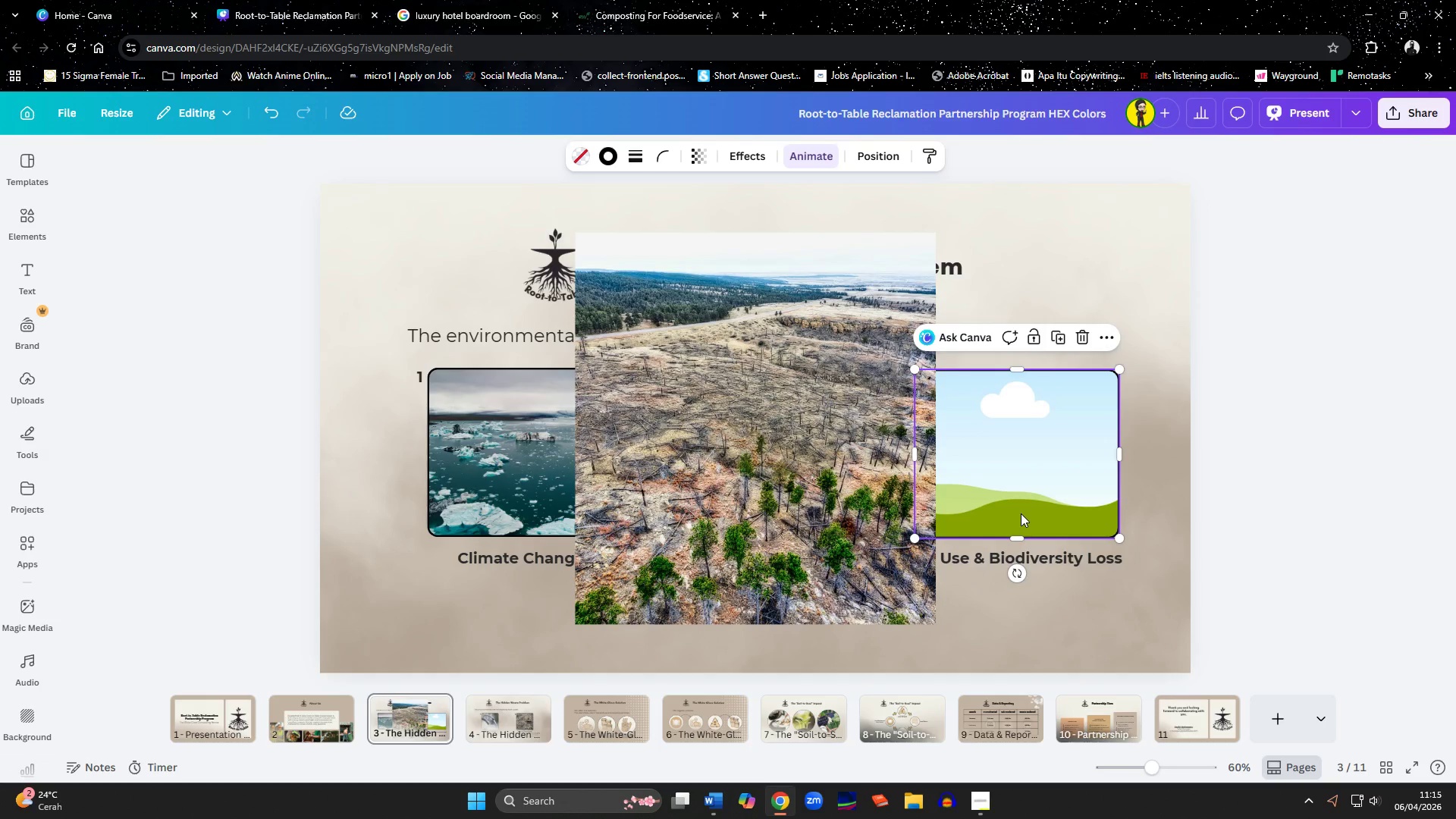 
key(Delete)
 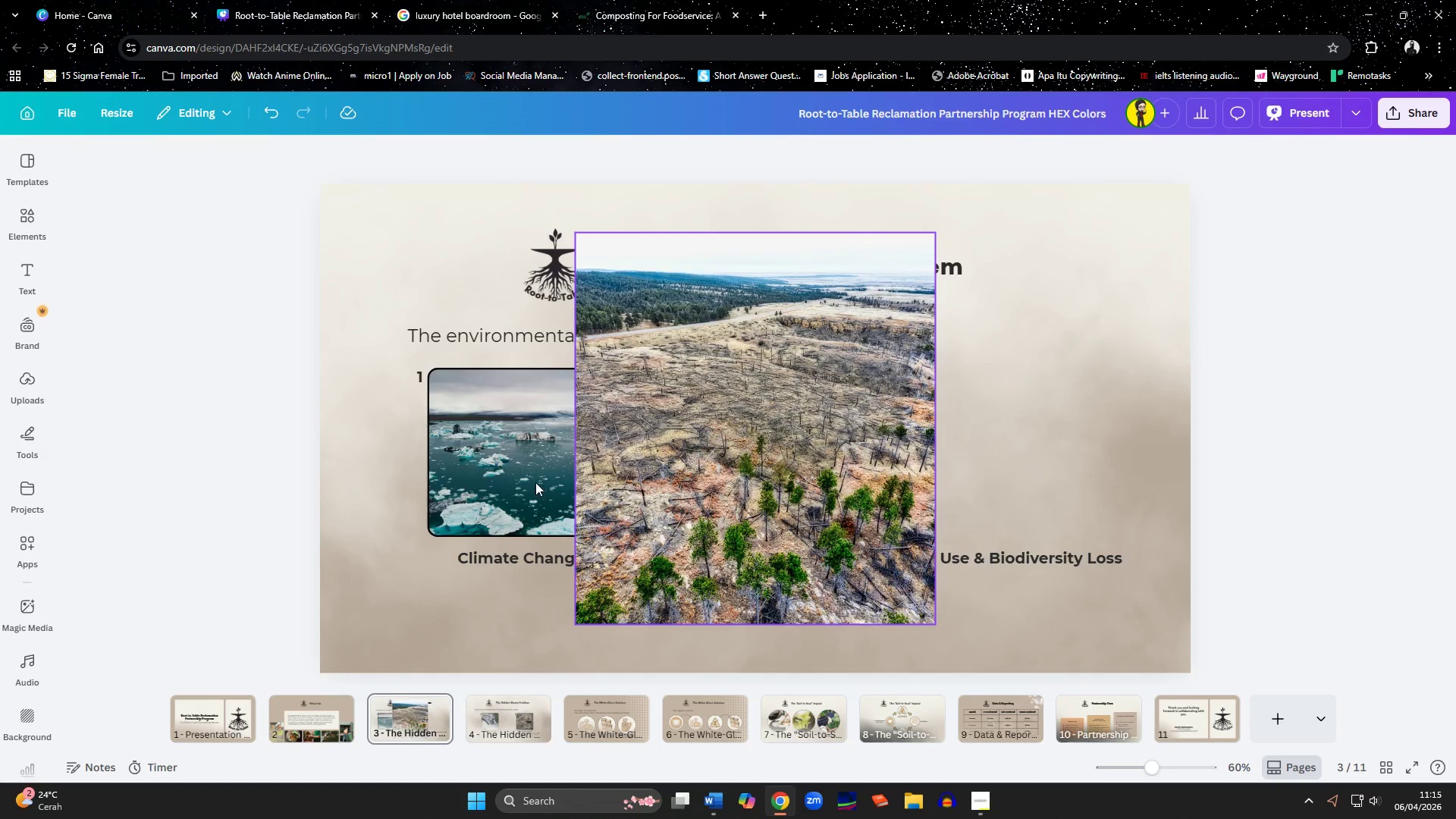 
left_click([500, 460])
 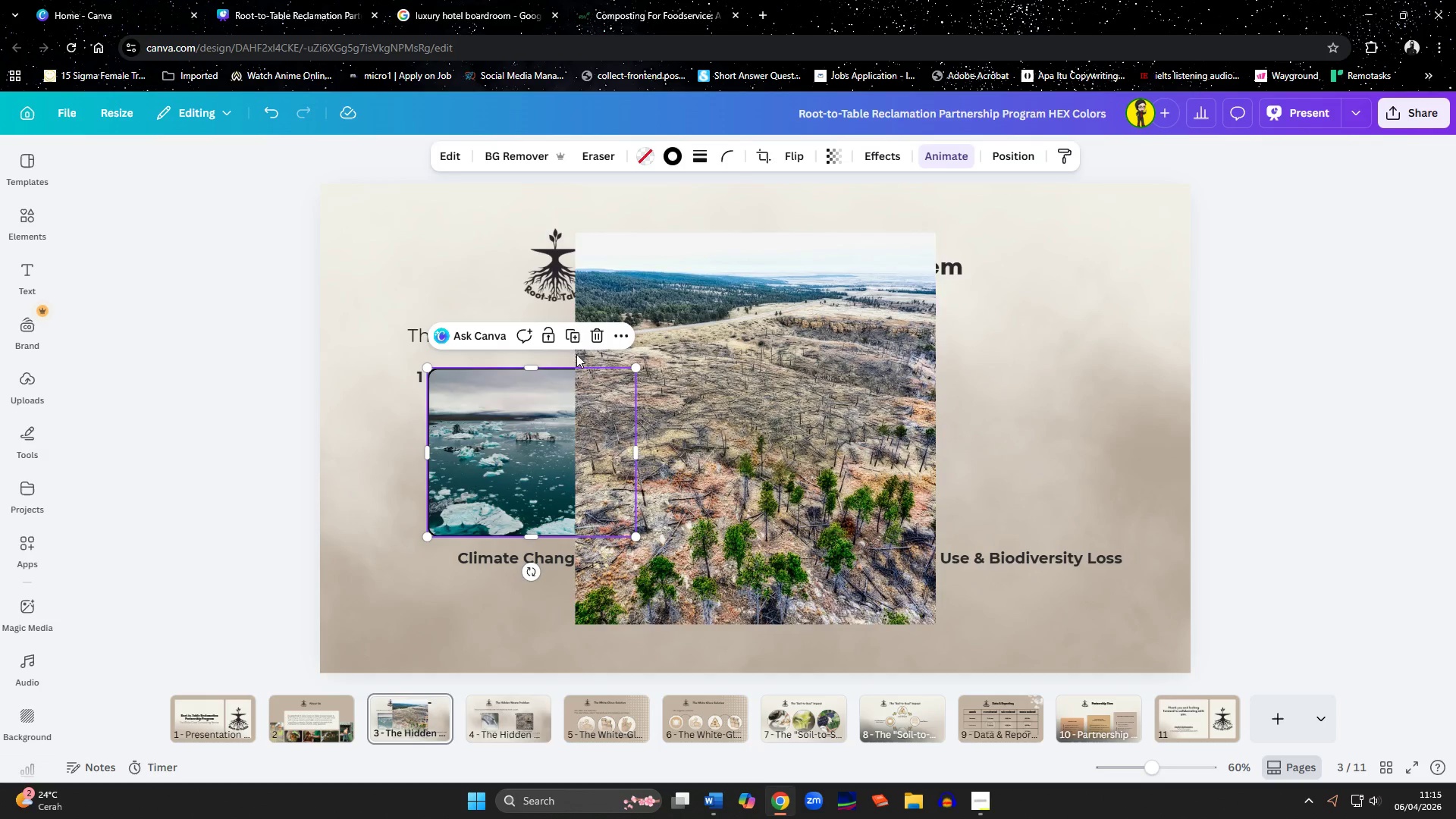 
left_click([574, 338])
 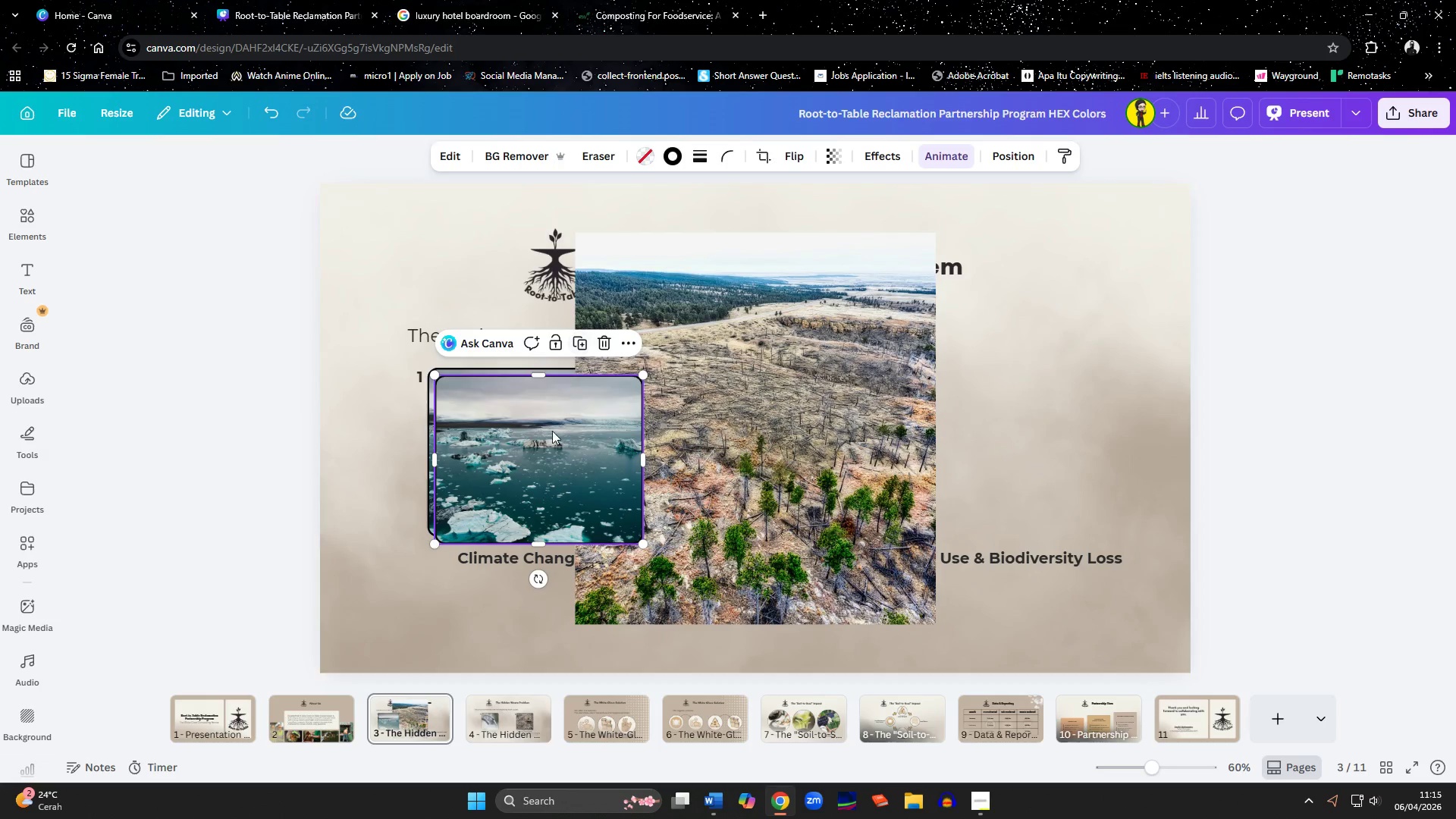 
left_click_drag(start_coordinate=[548, 445], to_coordinate=[1043, 446])
 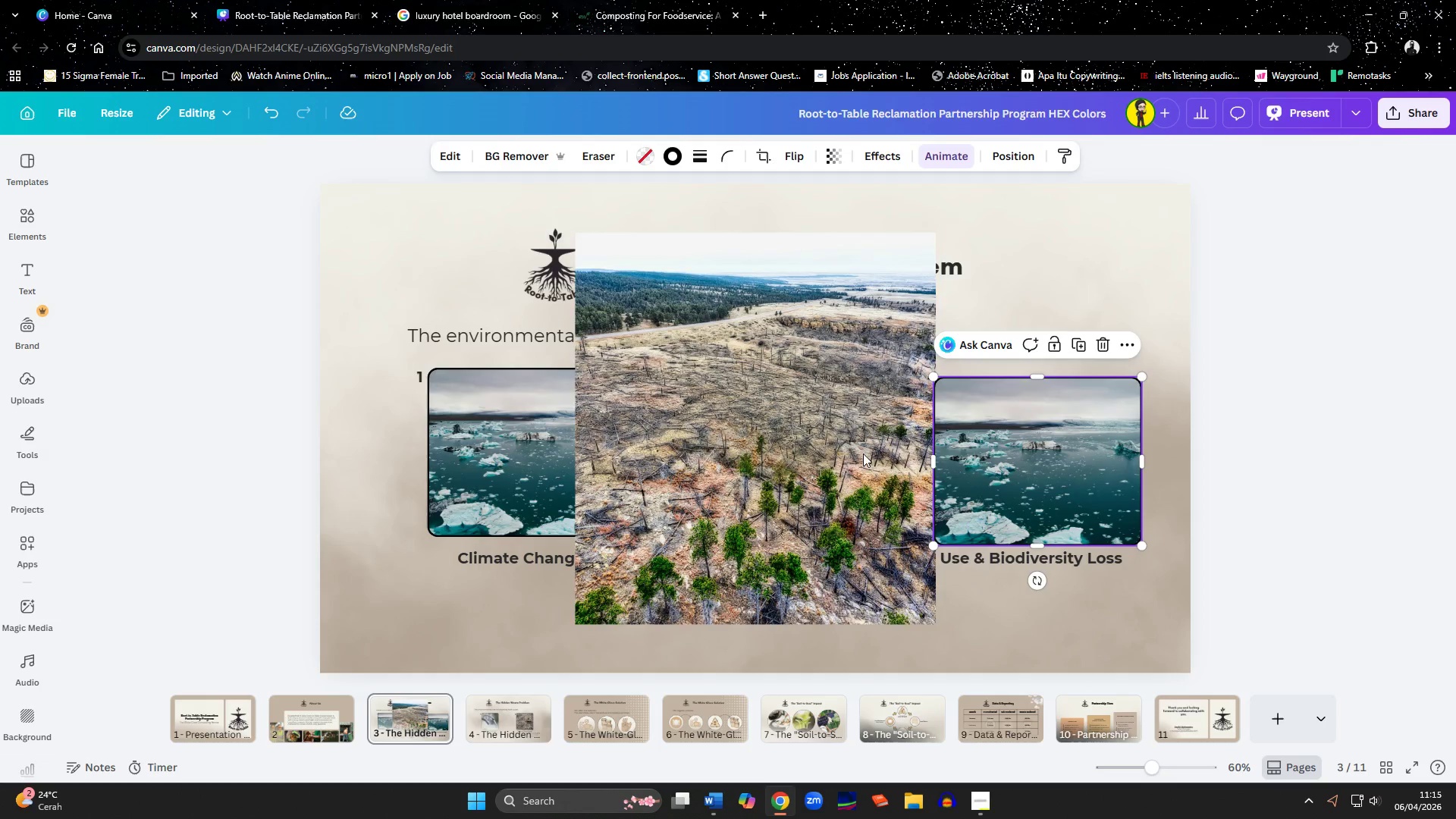 
left_click_drag(start_coordinate=[859, 452], to_coordinate=[1033, 458])
 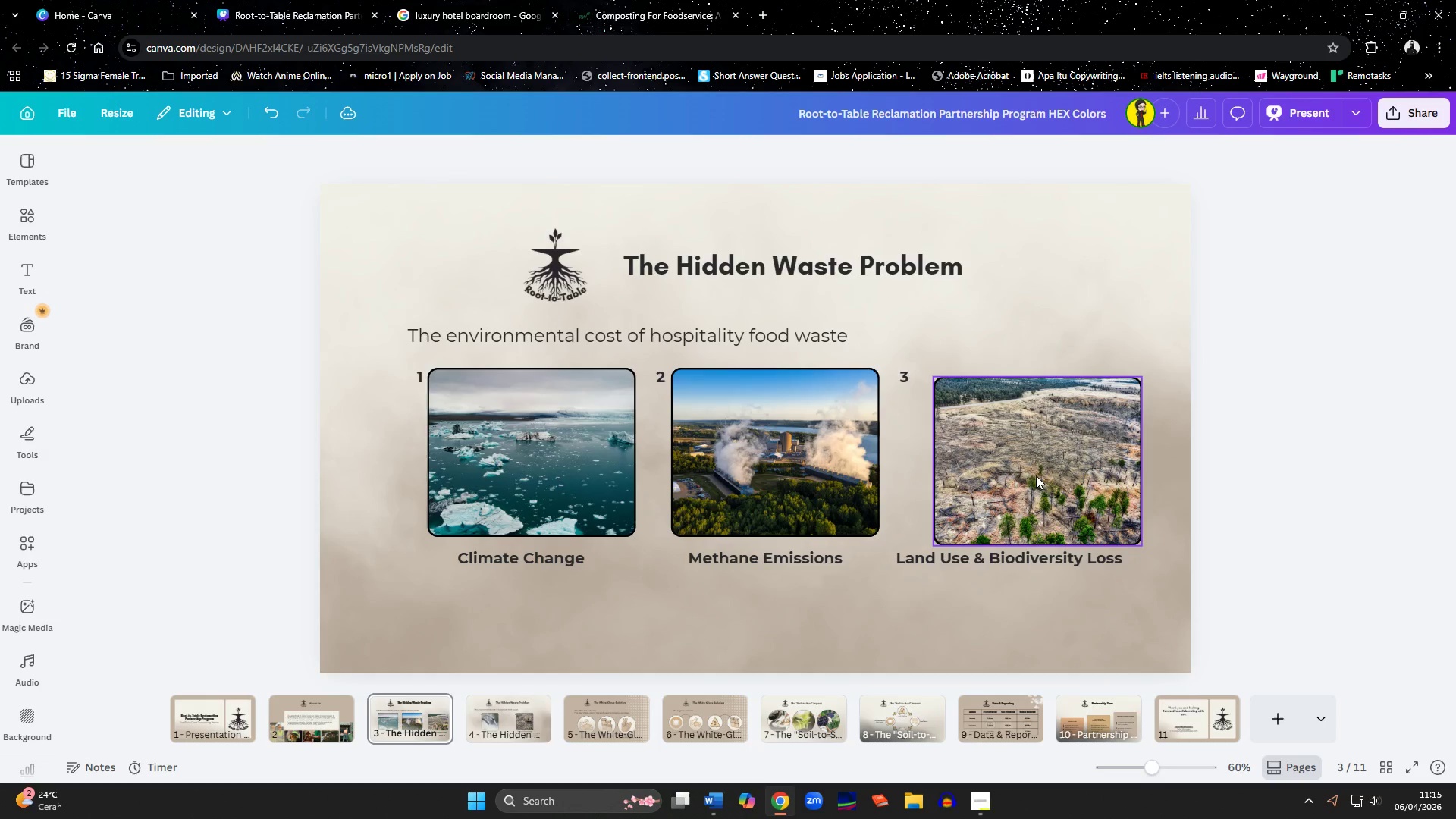 
left_click_drag(start_coordinate=[1031, 460], to_coordinate=[1013, 453])
 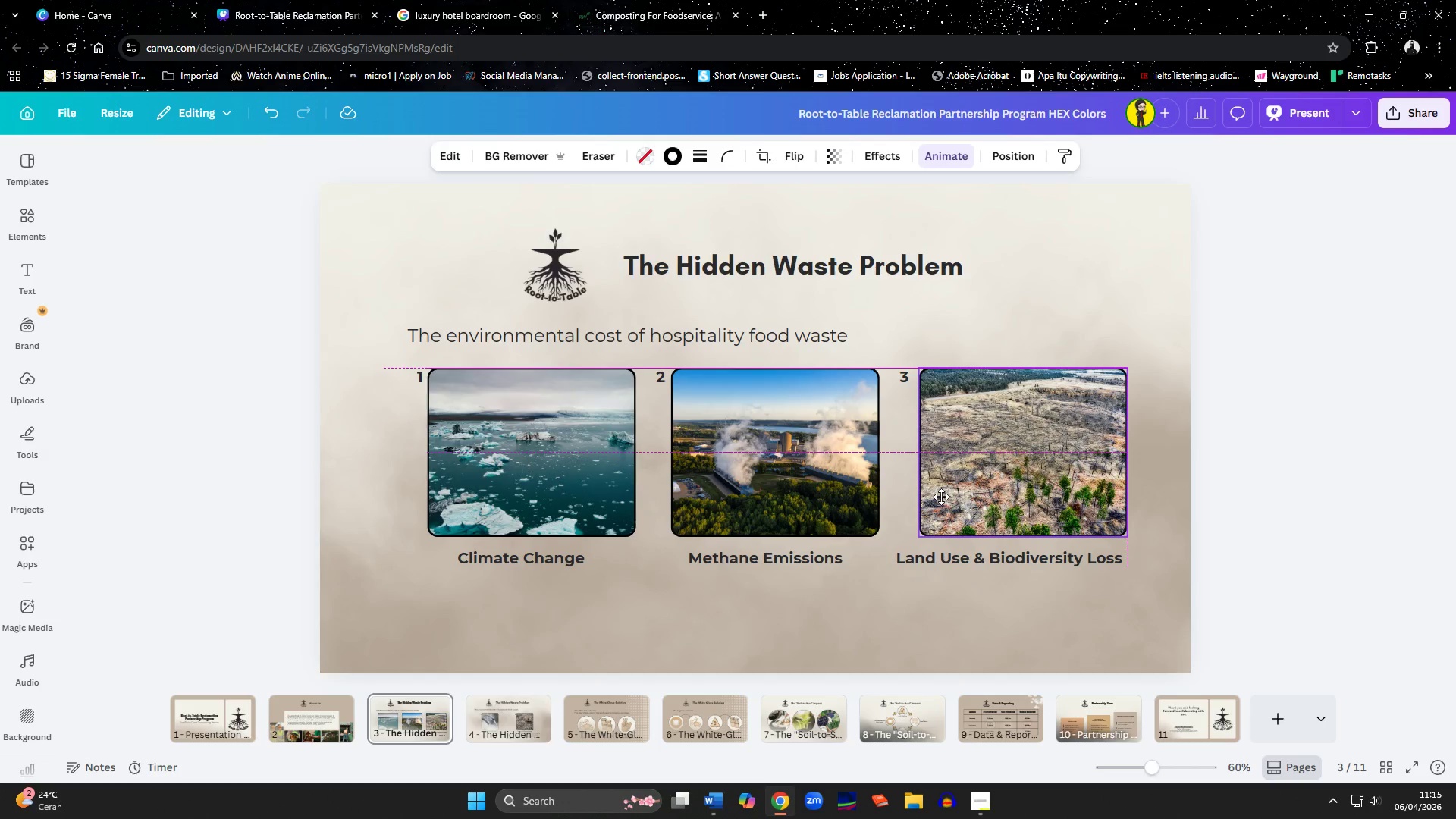 
wait(7.23)
 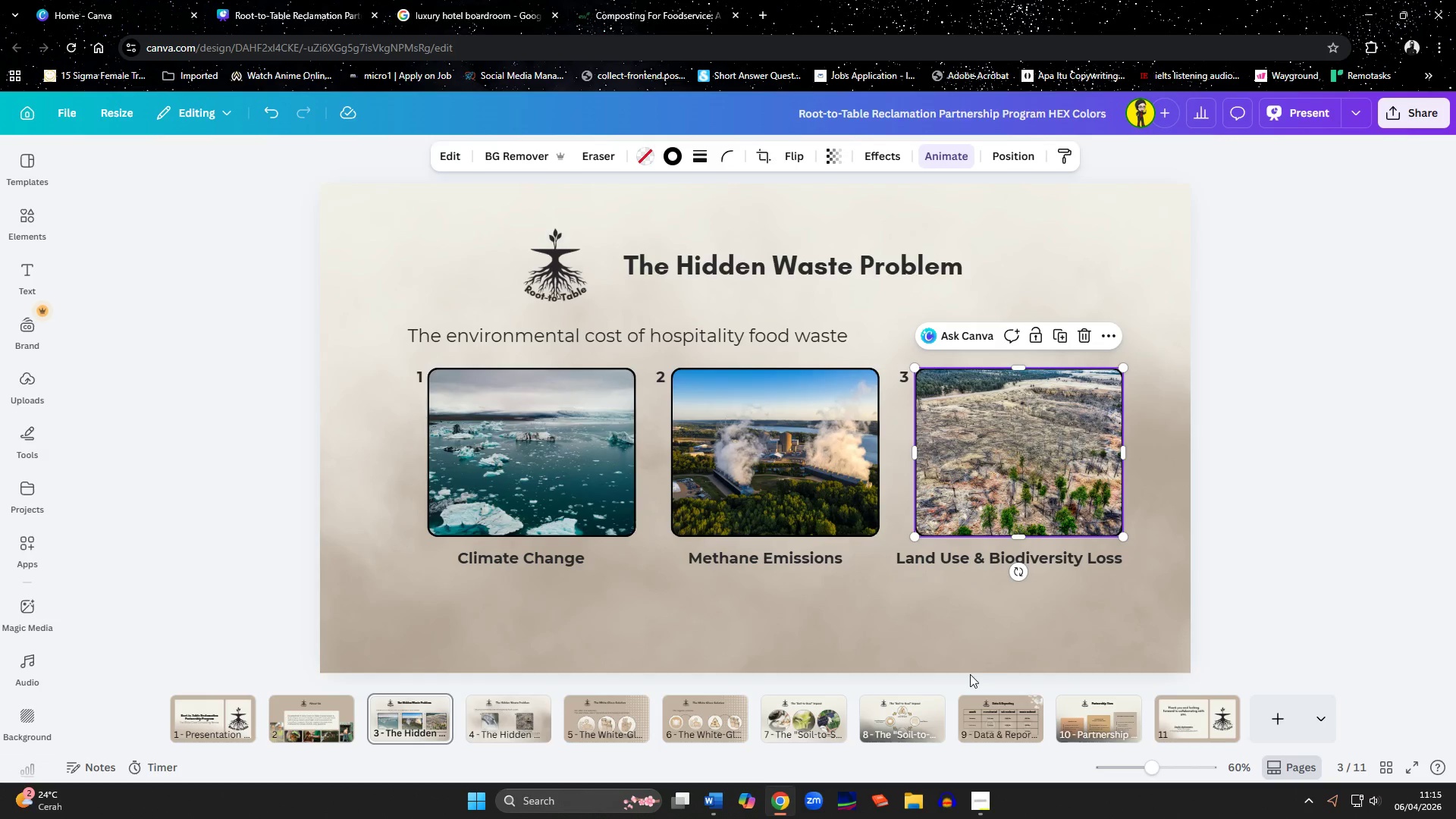 
hold_key(key=ShiftLeft, duration=1.5)
left_click([807, 480])
 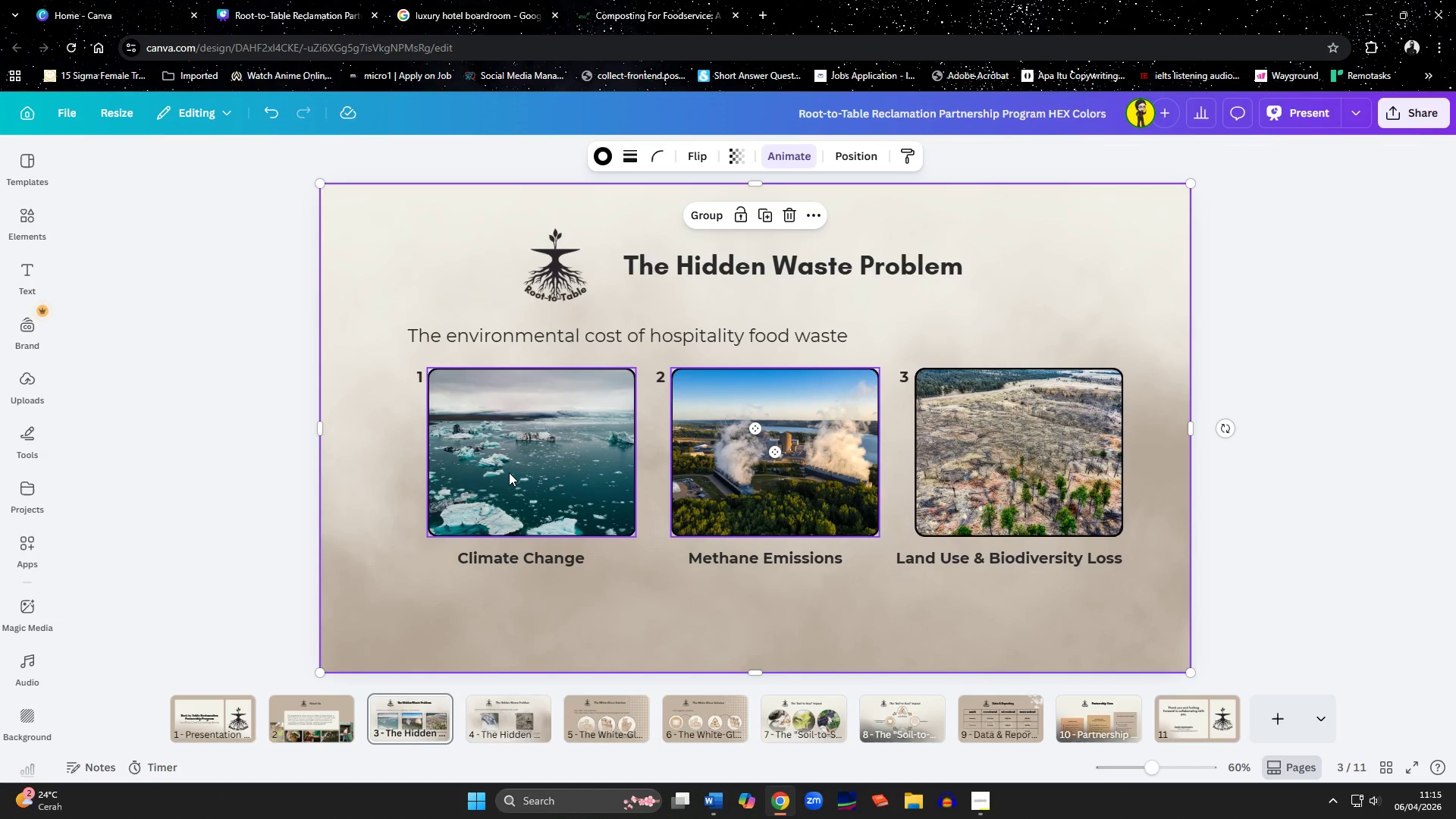 
left_click([509, 472])
 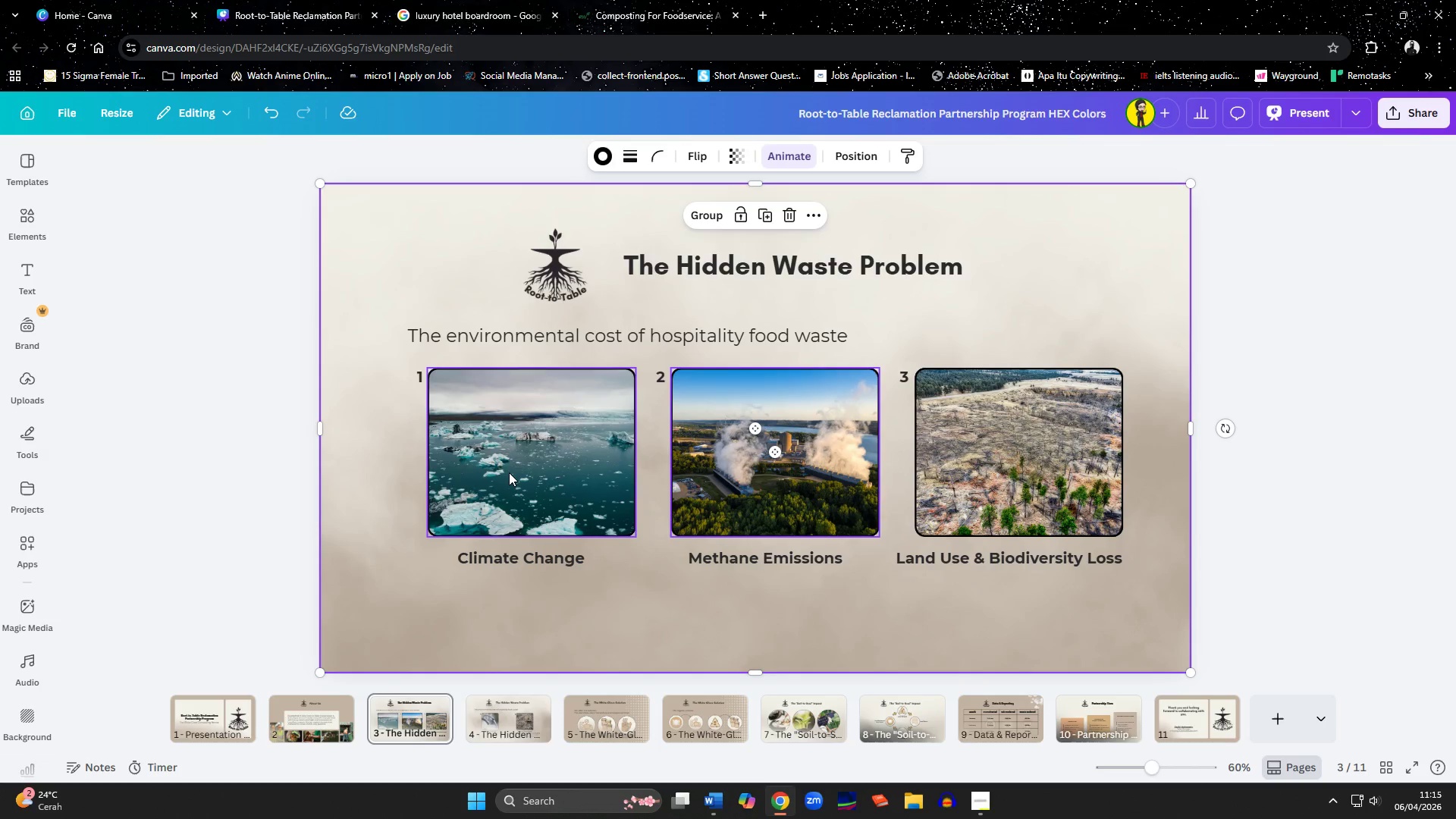 
hold_key(key=ShiftLeft, duration=1.52)
left_click([1009, 469])
 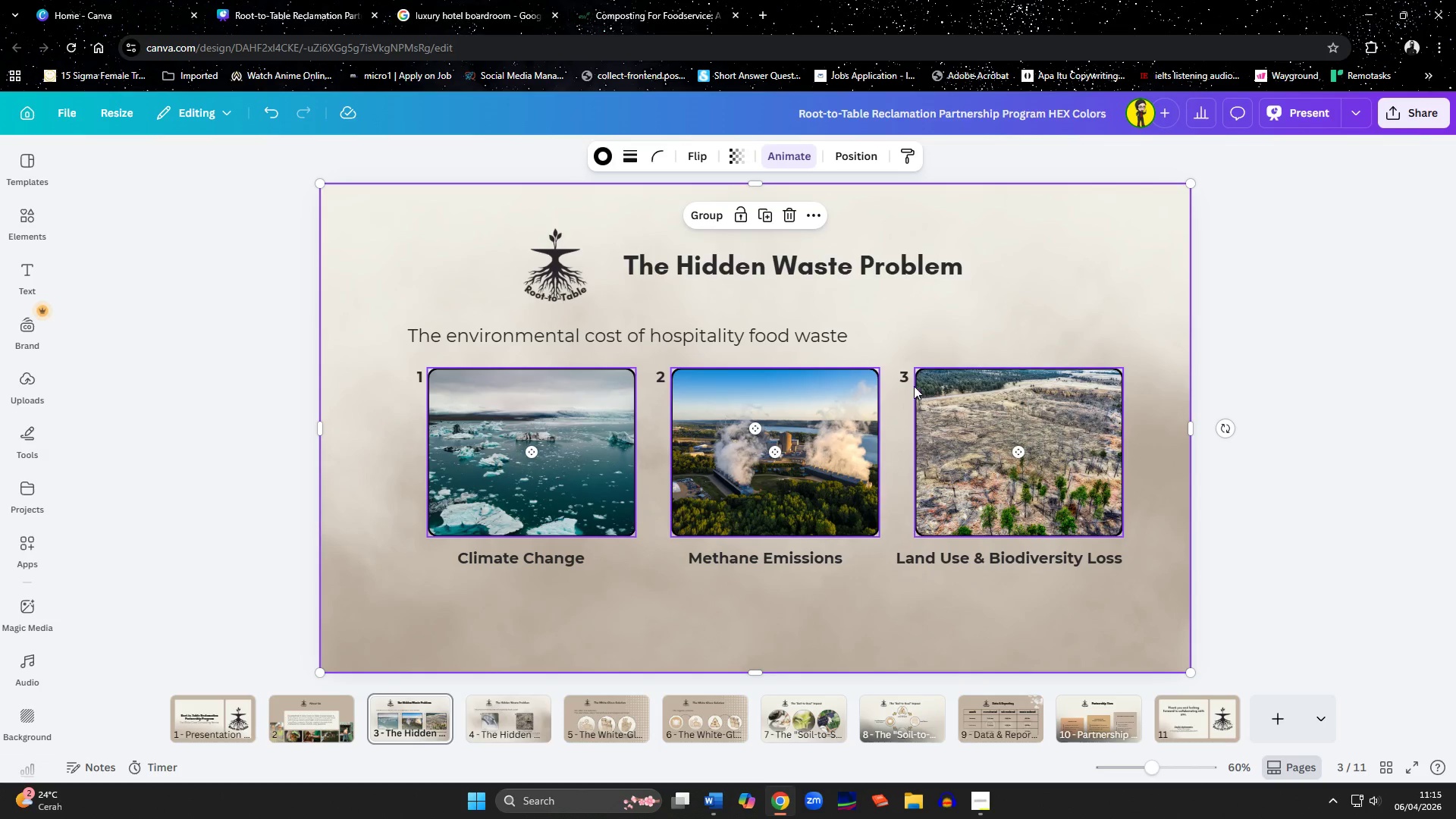 
hold_key(key=ShiftLeft, duration=1.51)
left_click([905, 381])
 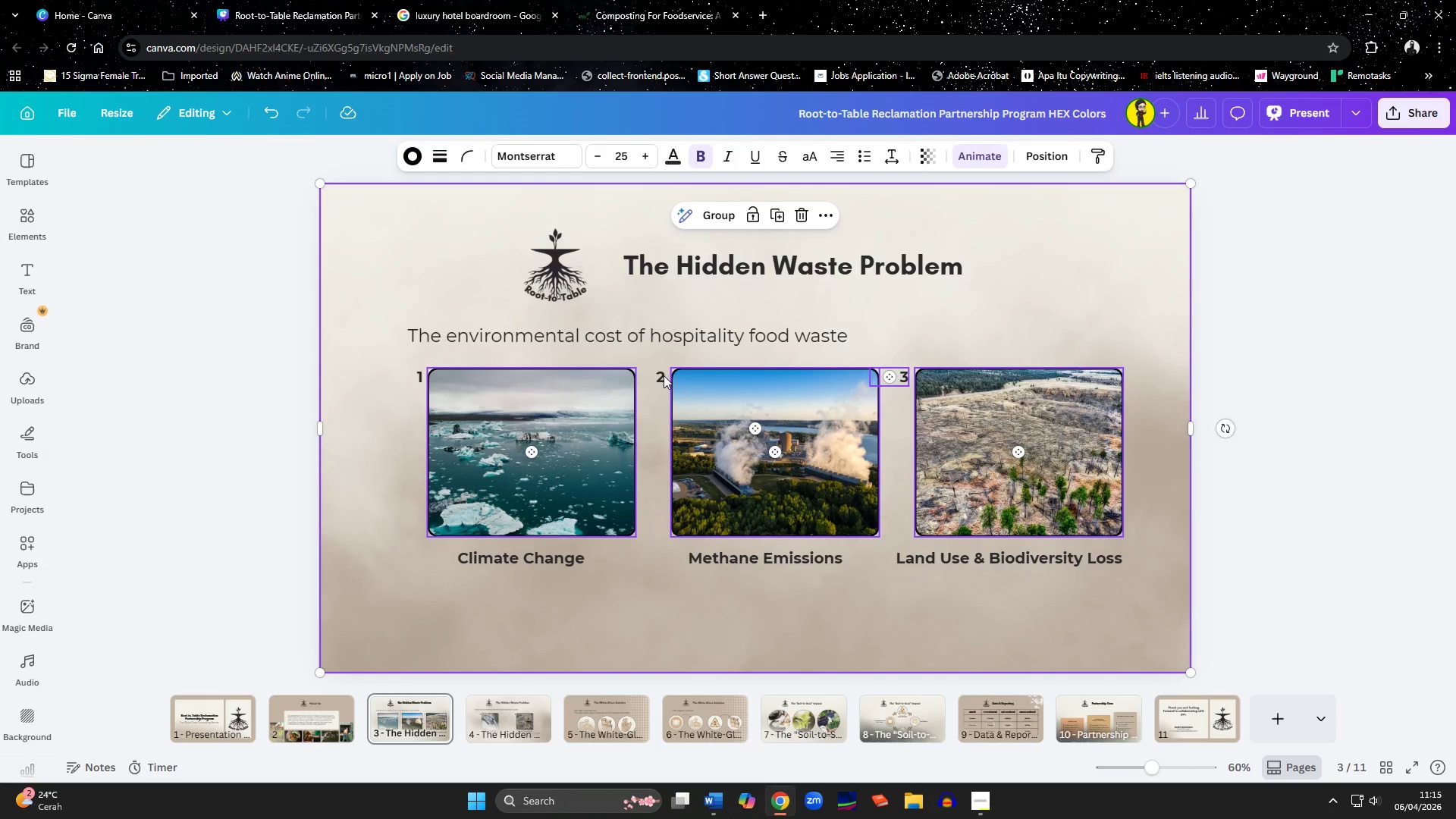 
left_click([662, 376])
 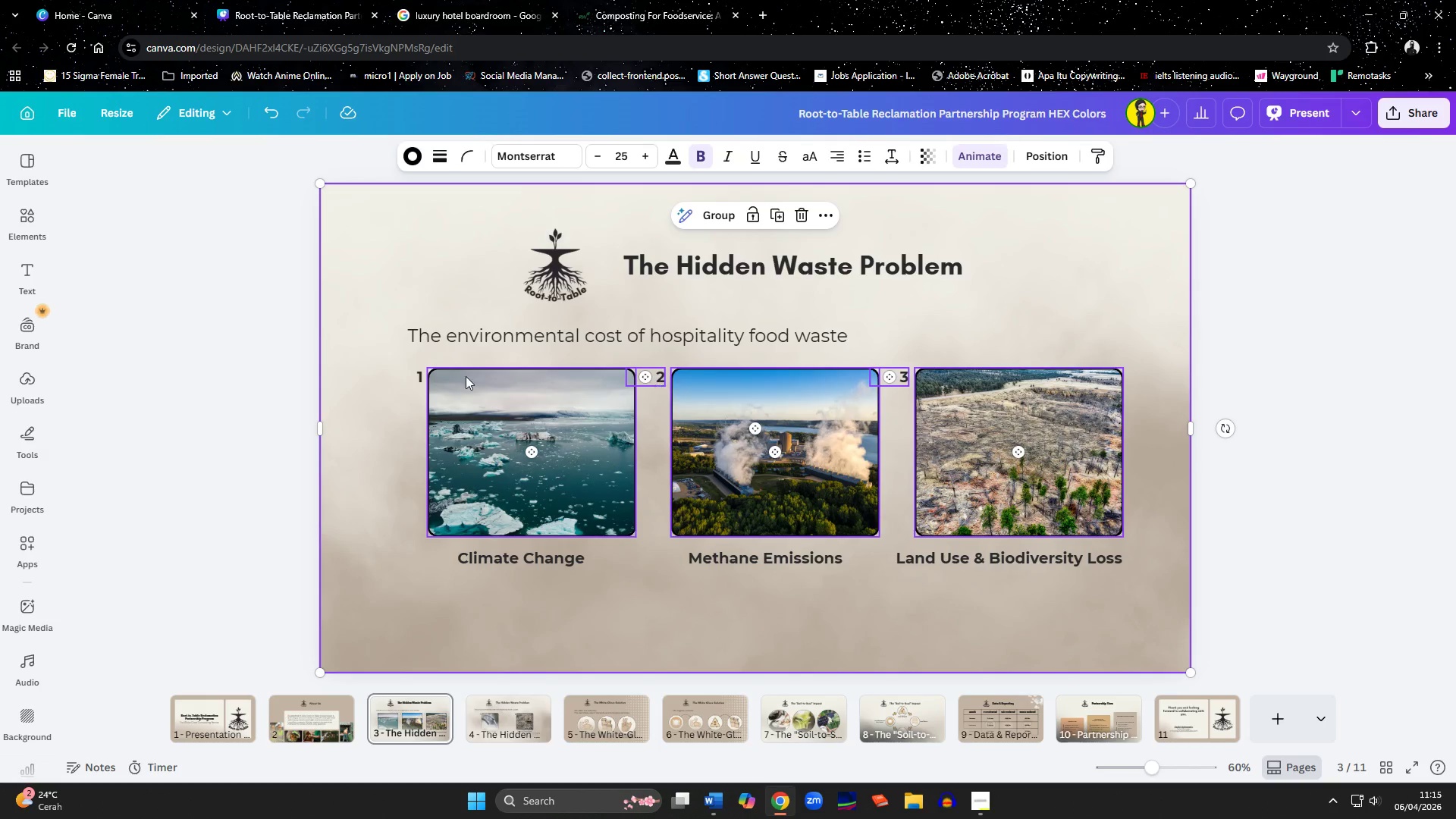 
hold_key(key=ShiftLeft, duration=1.52)
left_click([416, 378])
 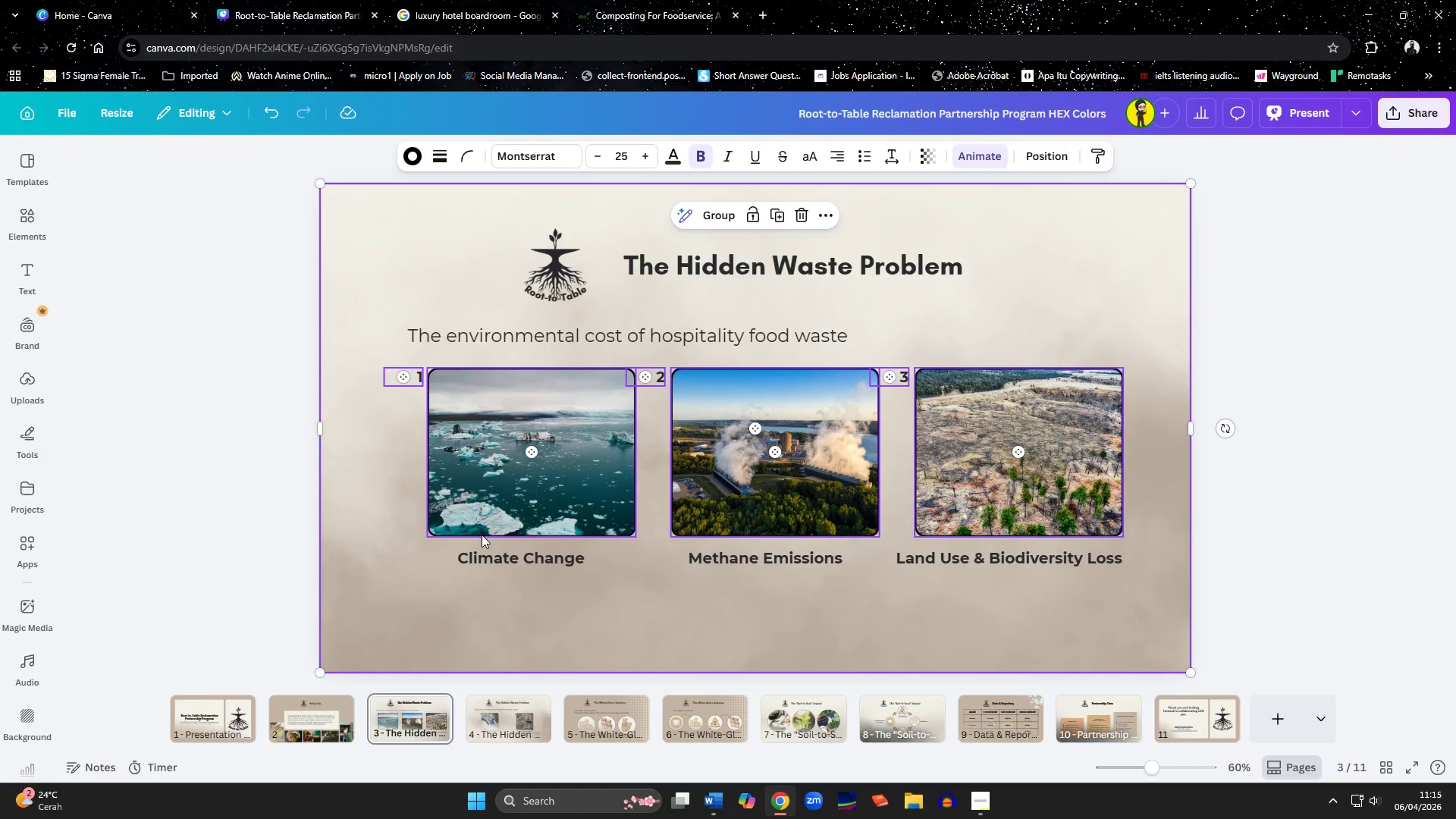 
hold_key(key=ShiftLeft, duration=1.52)
left_click([492, 557])
 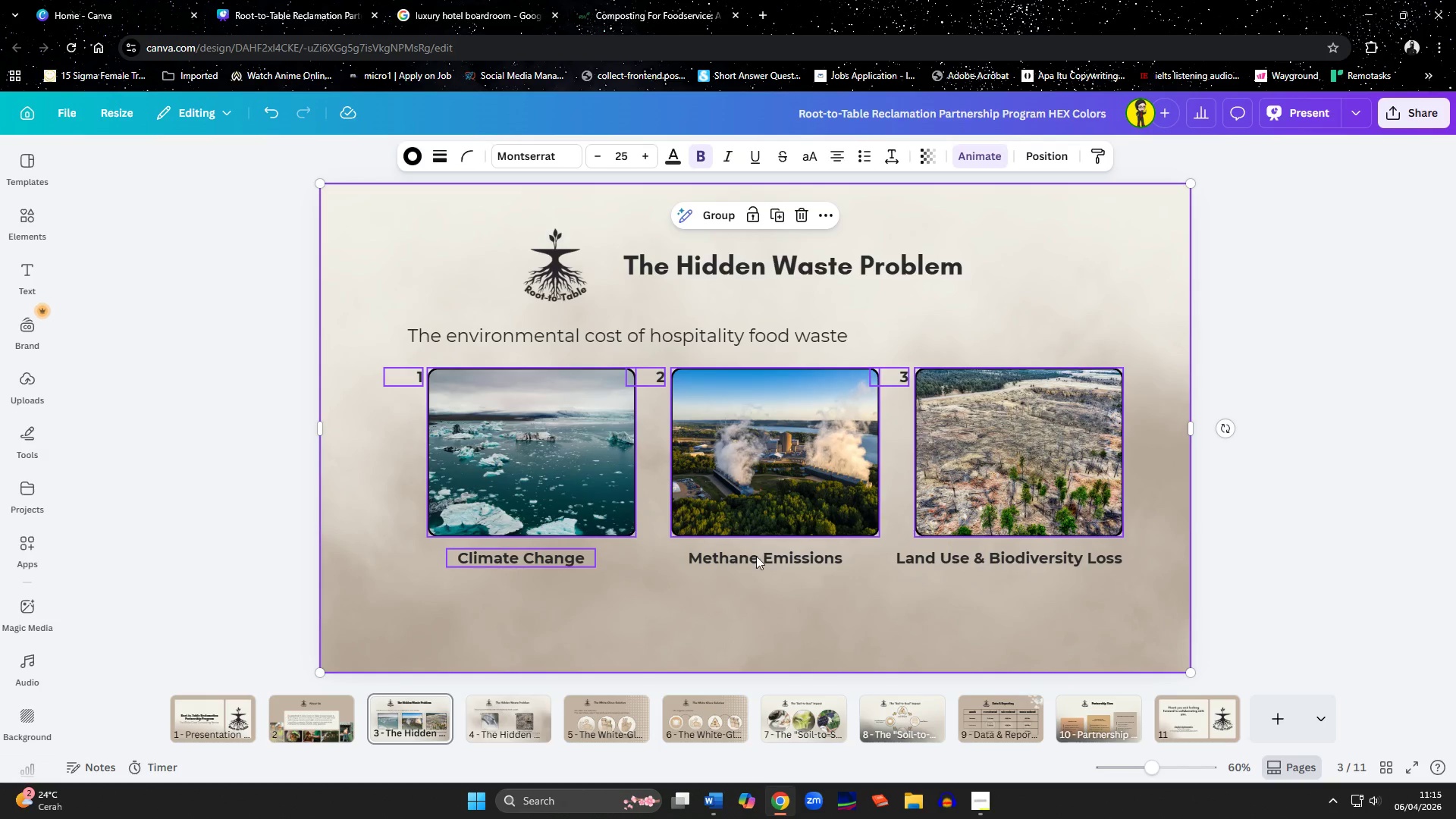 
left_click([758, 556])
 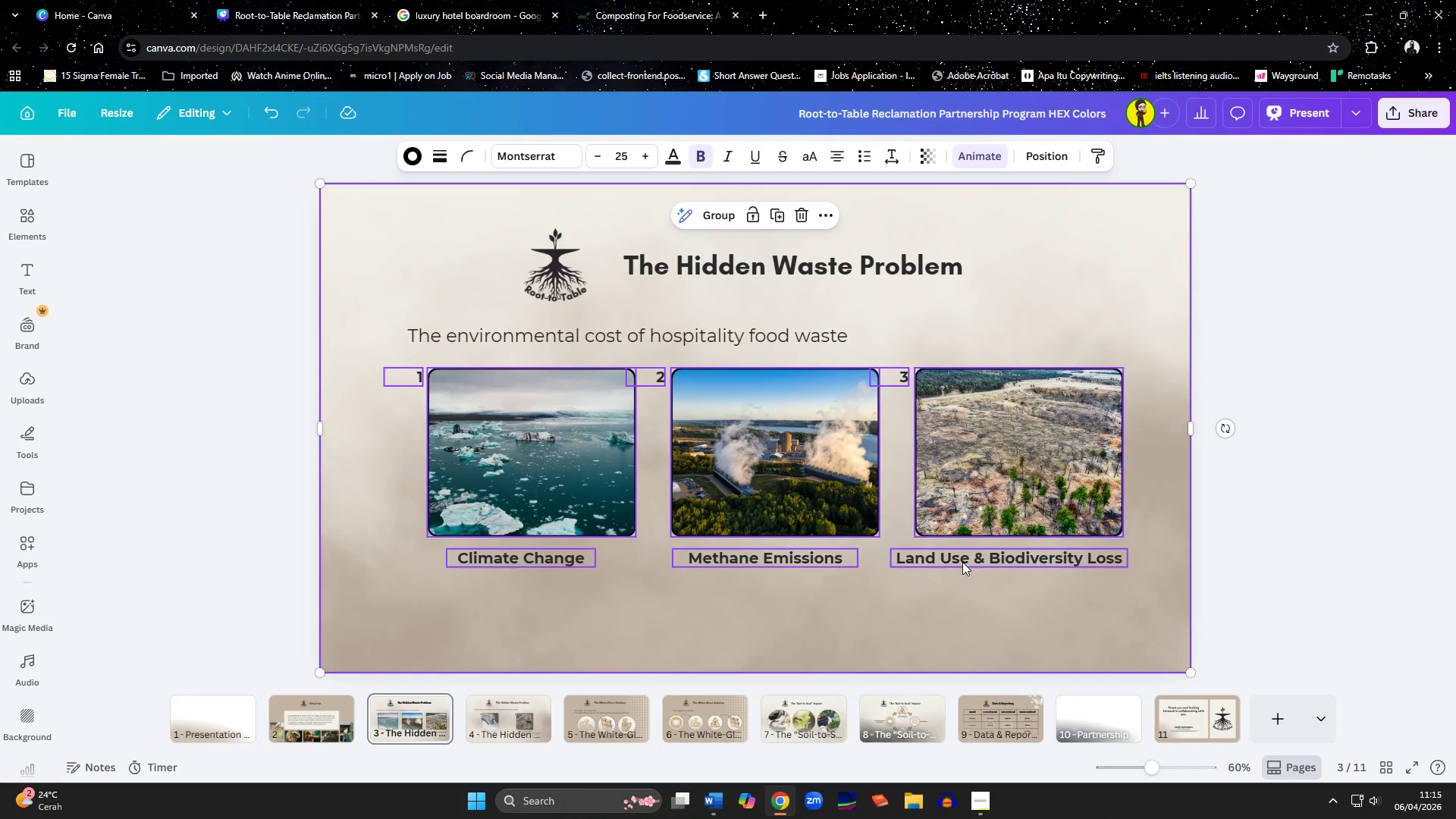 
hold_key(key=ShiftLeft, duration=0.41)
left_click([962, 562])
 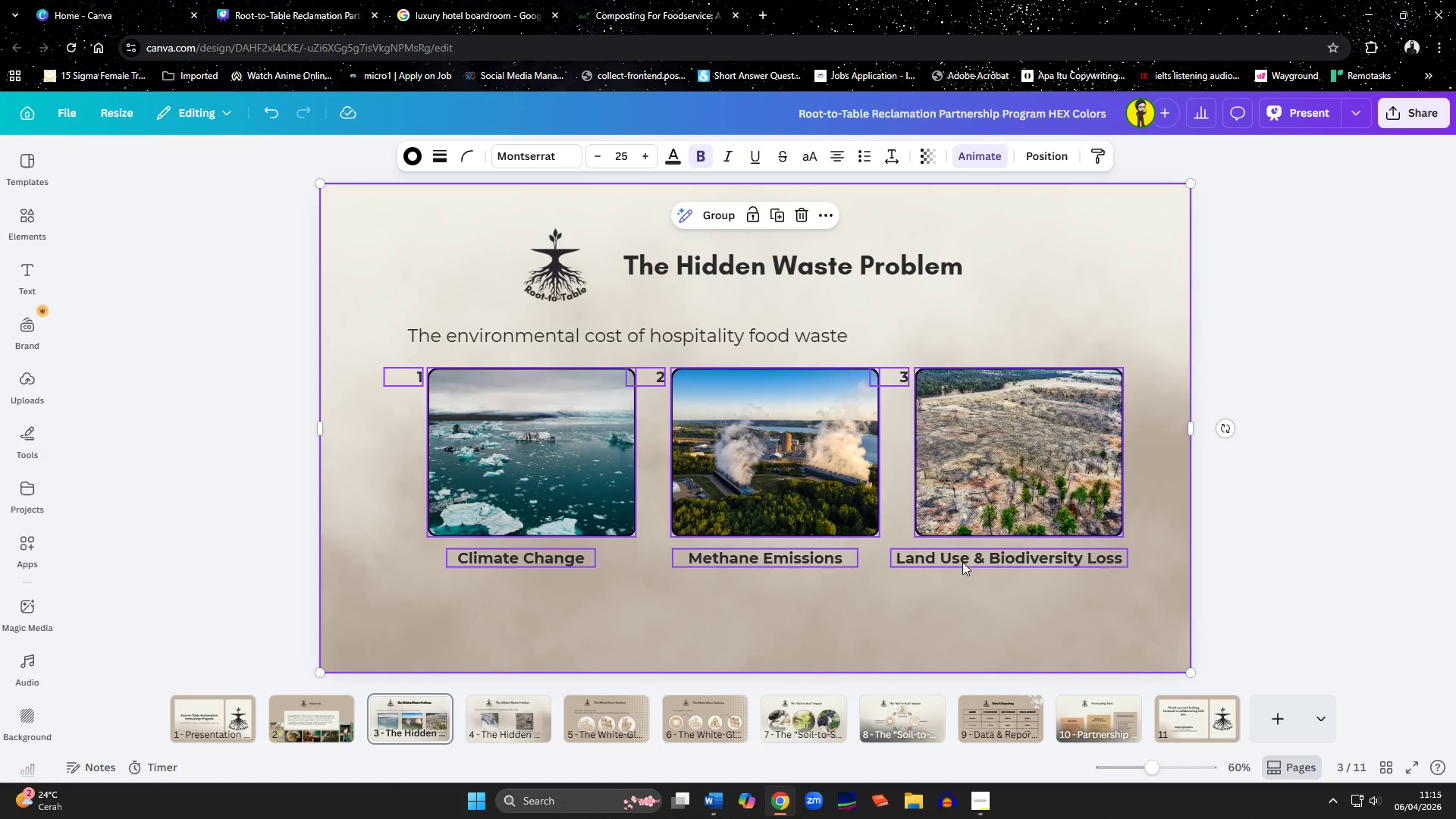 
left_click_drag(start_coordinate=[962, 562], to_coordinate=[968, 560])
 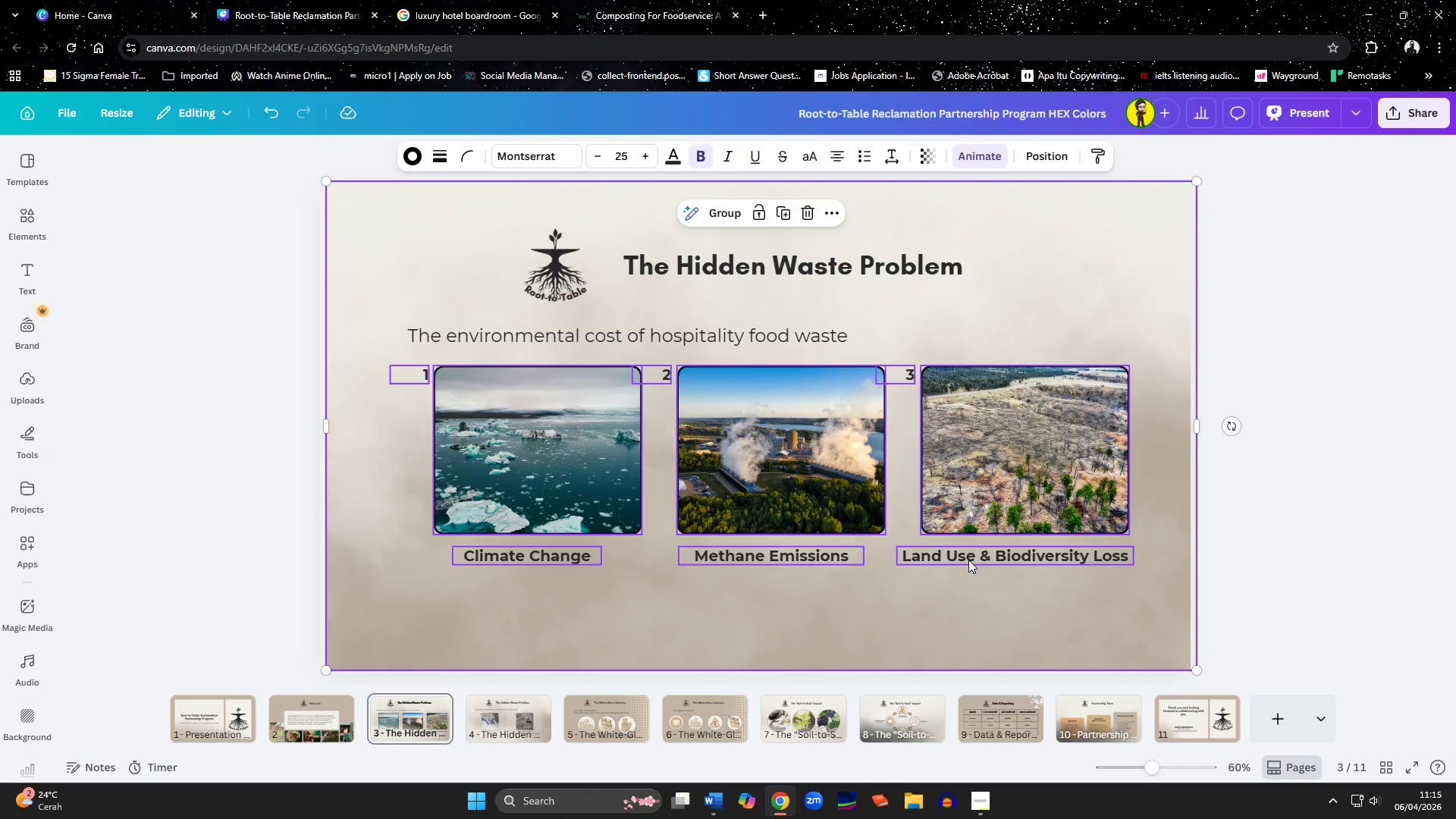 
key(Control+Z)
 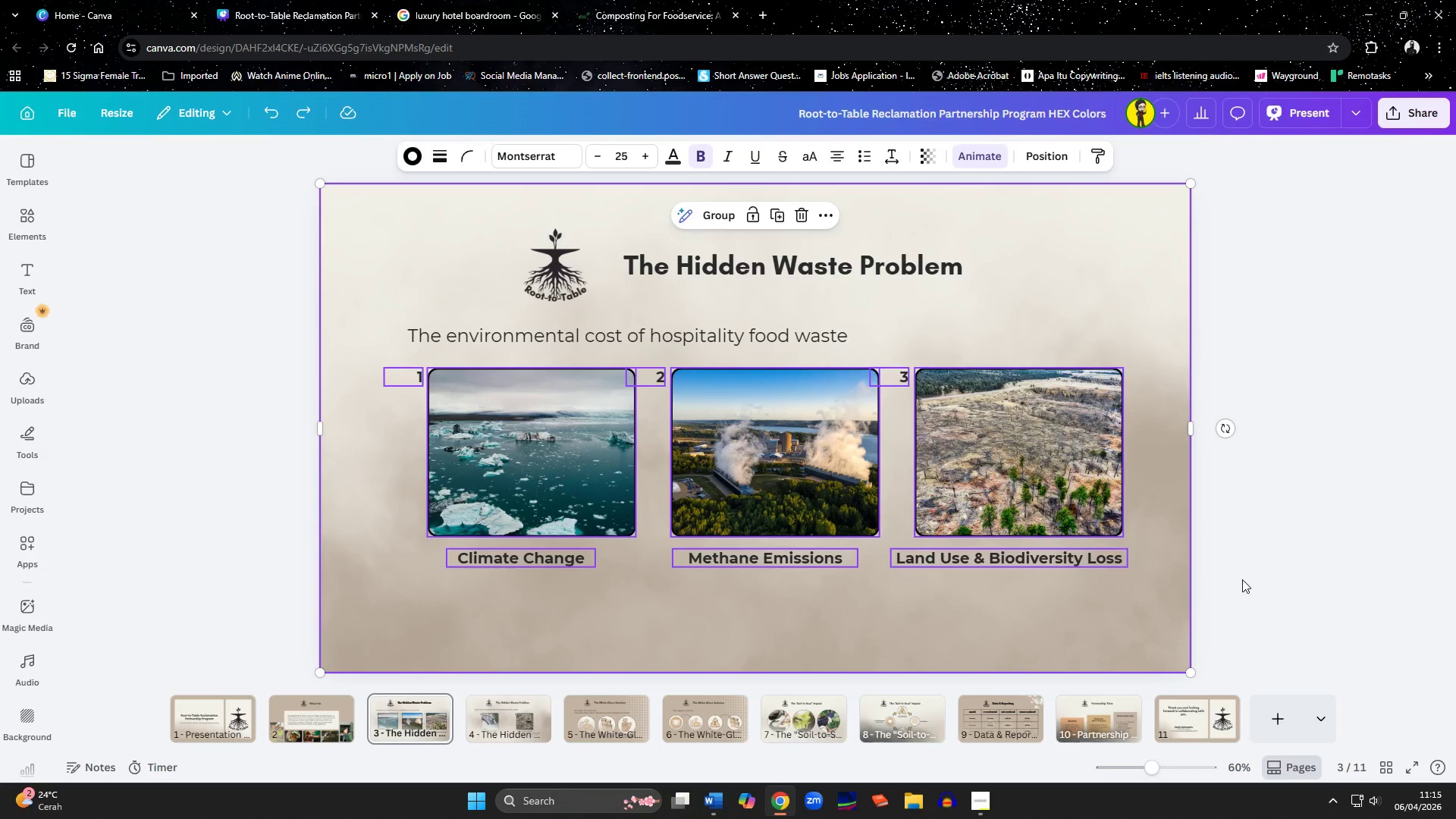 
right_click([1079, 615])
 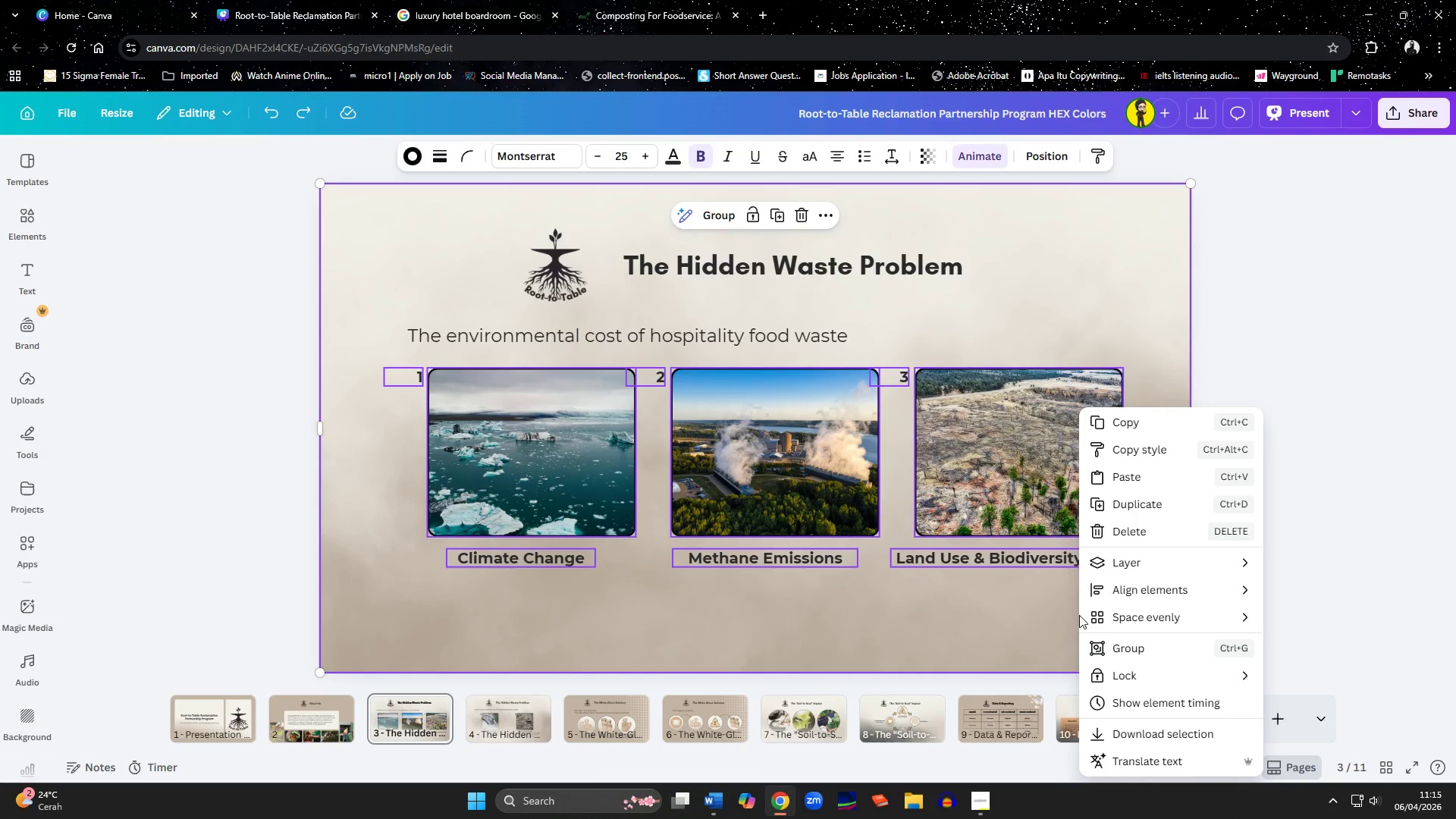 
left_click([1298, 597])
 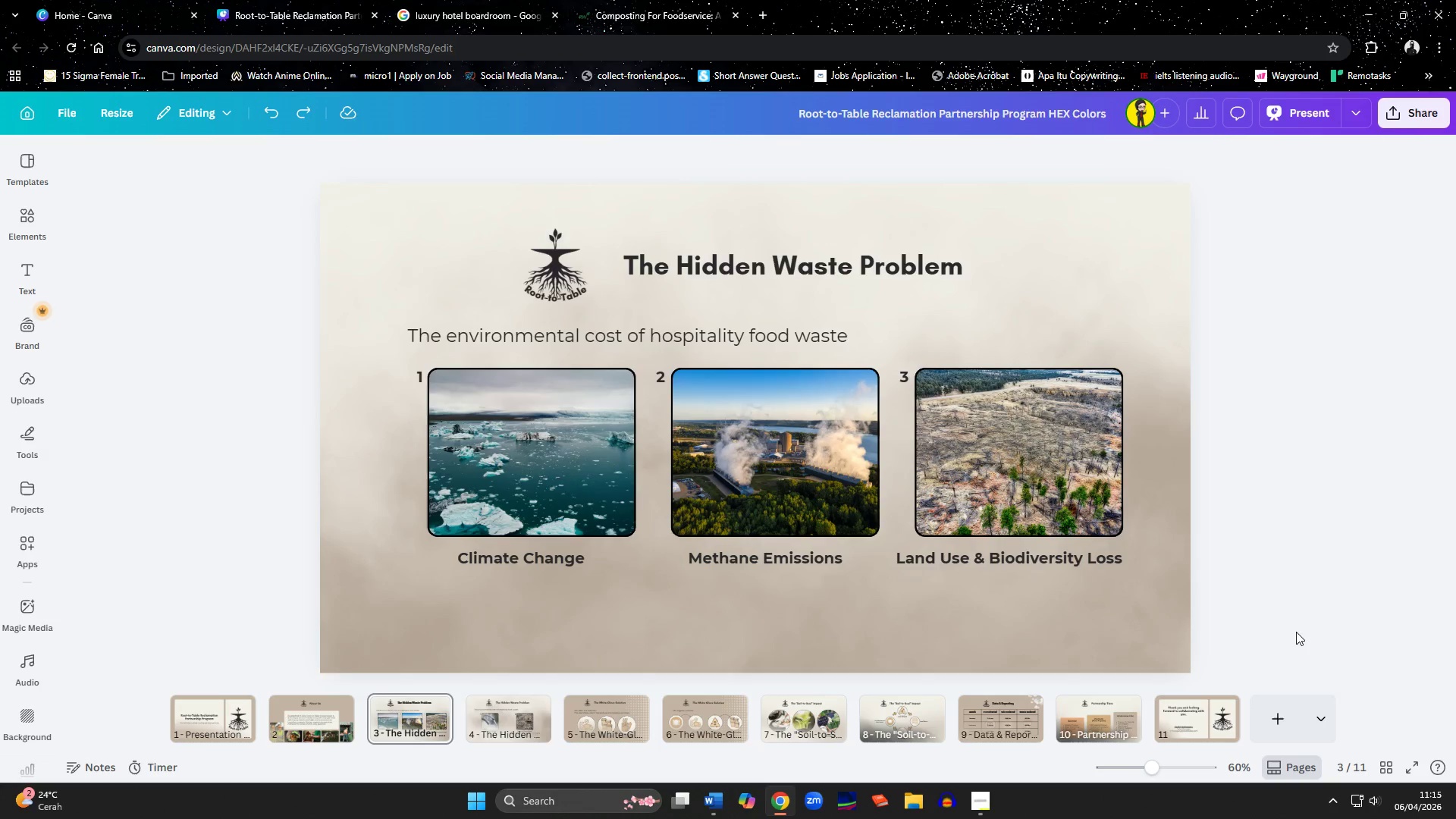 
double_click([1072, 629])
 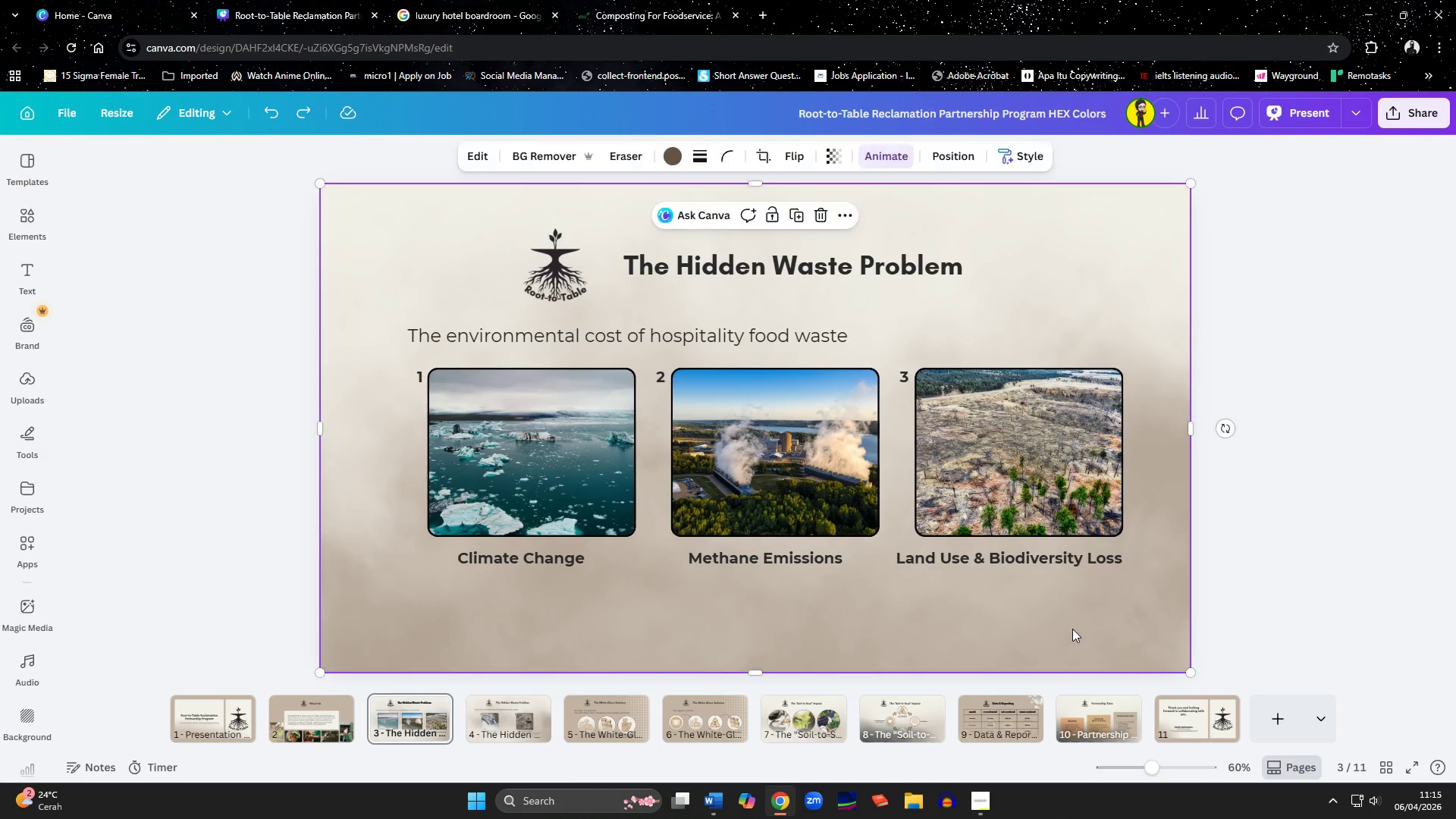 
right_click([1072, 629])
 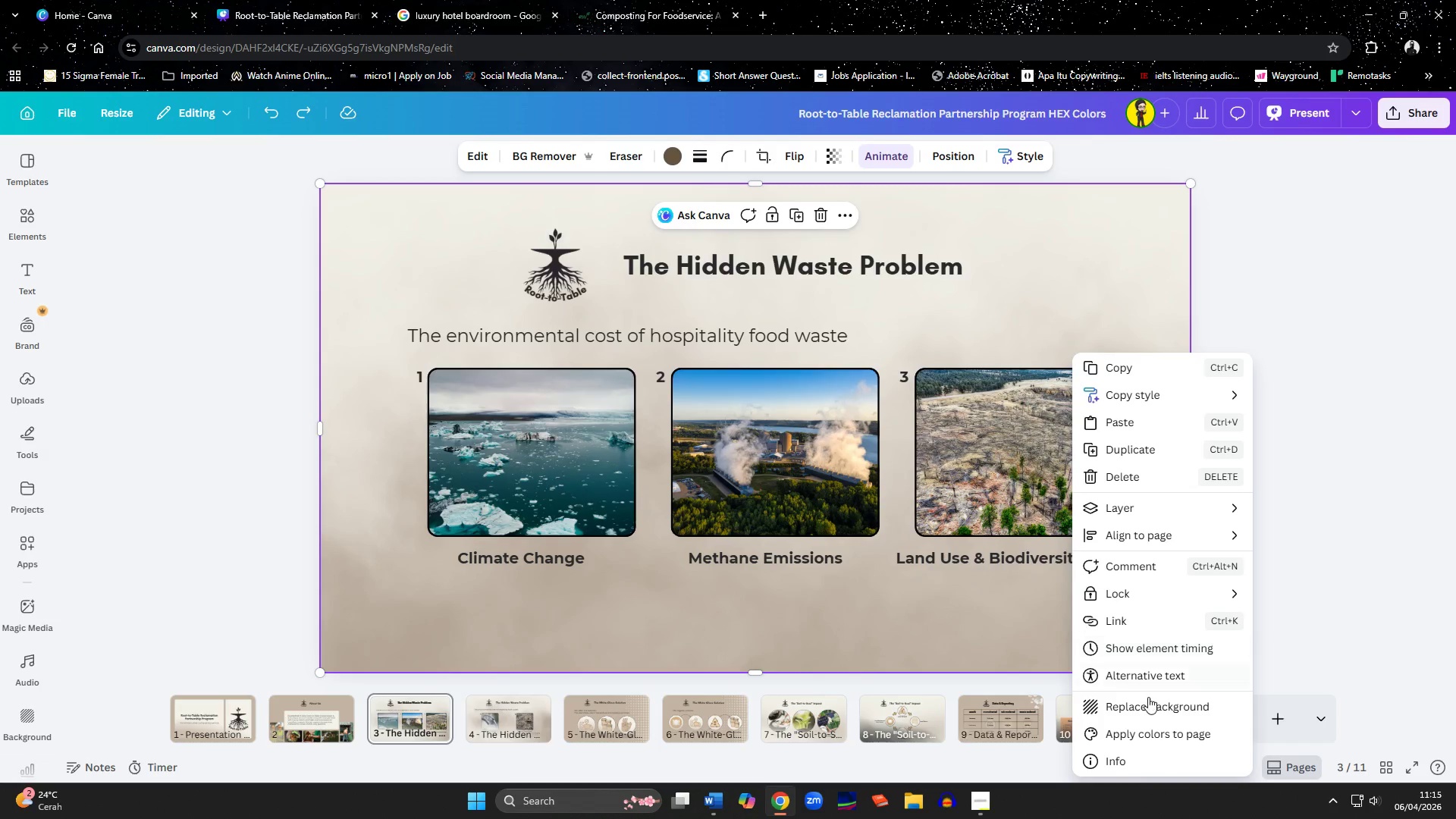 
left_click([1148, 697])
 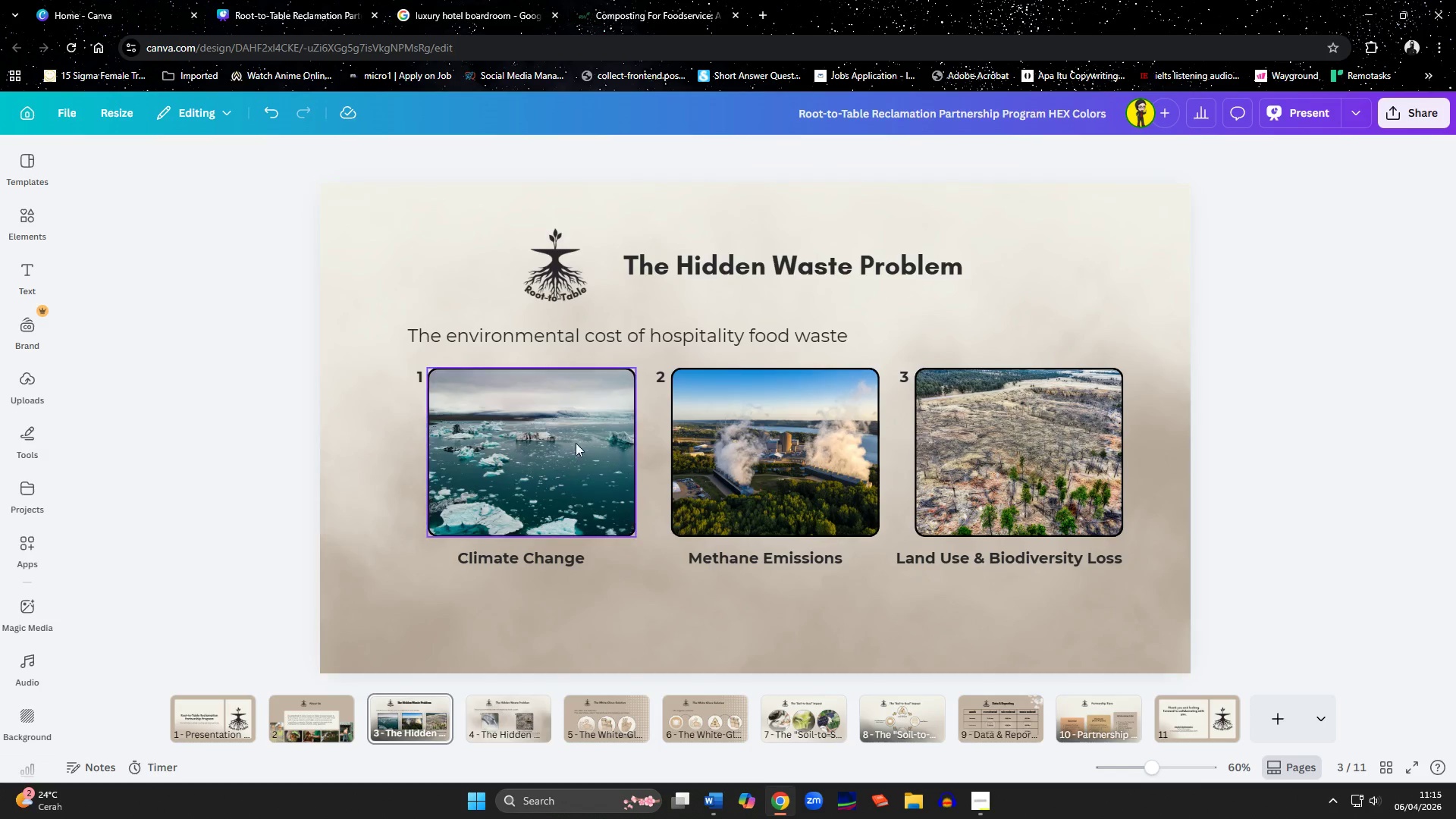 
left_click([419, 372])
 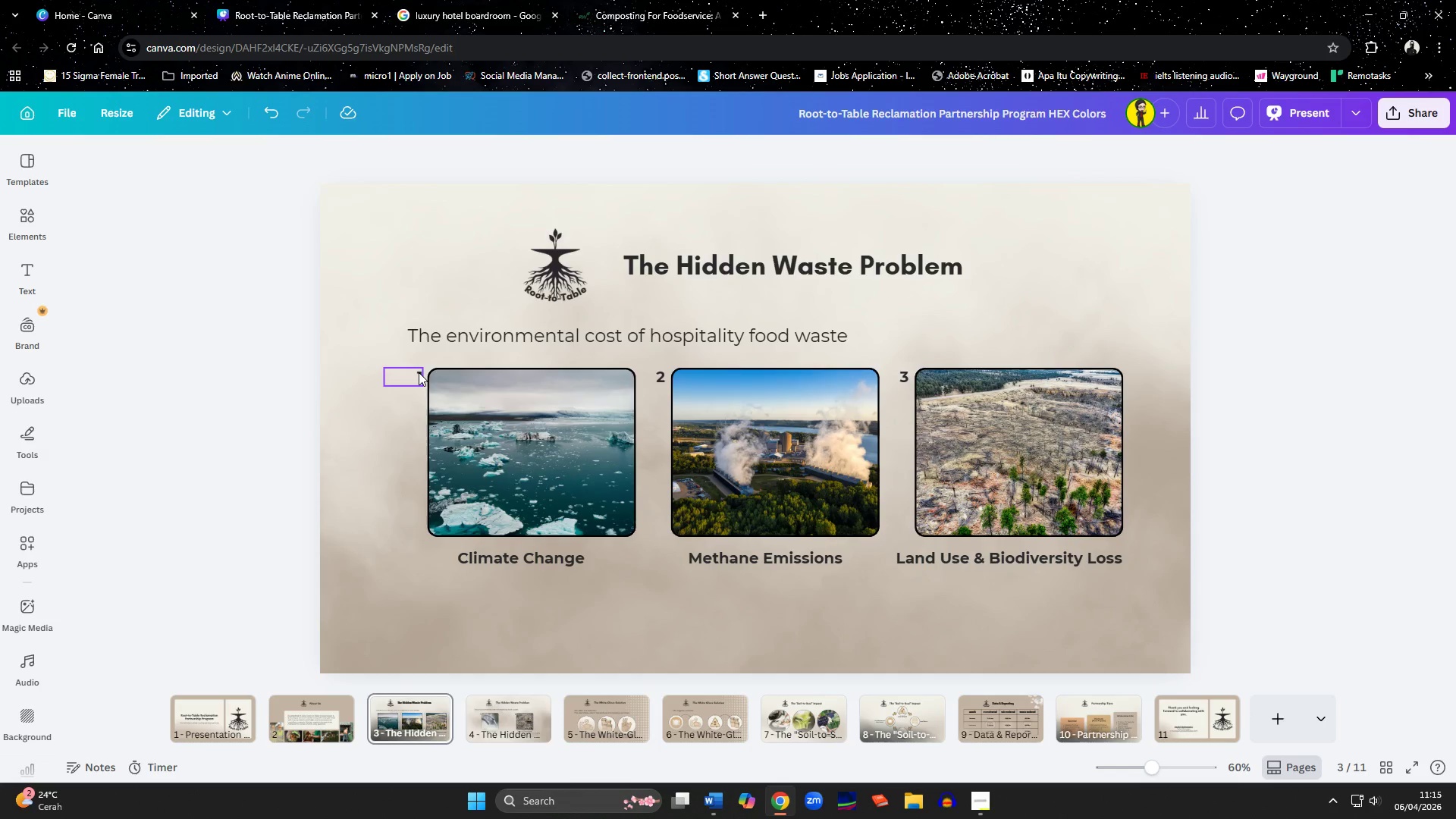 
hold_key(key=ShiftLeft, duration=1.5)
left_click([656, 375])
 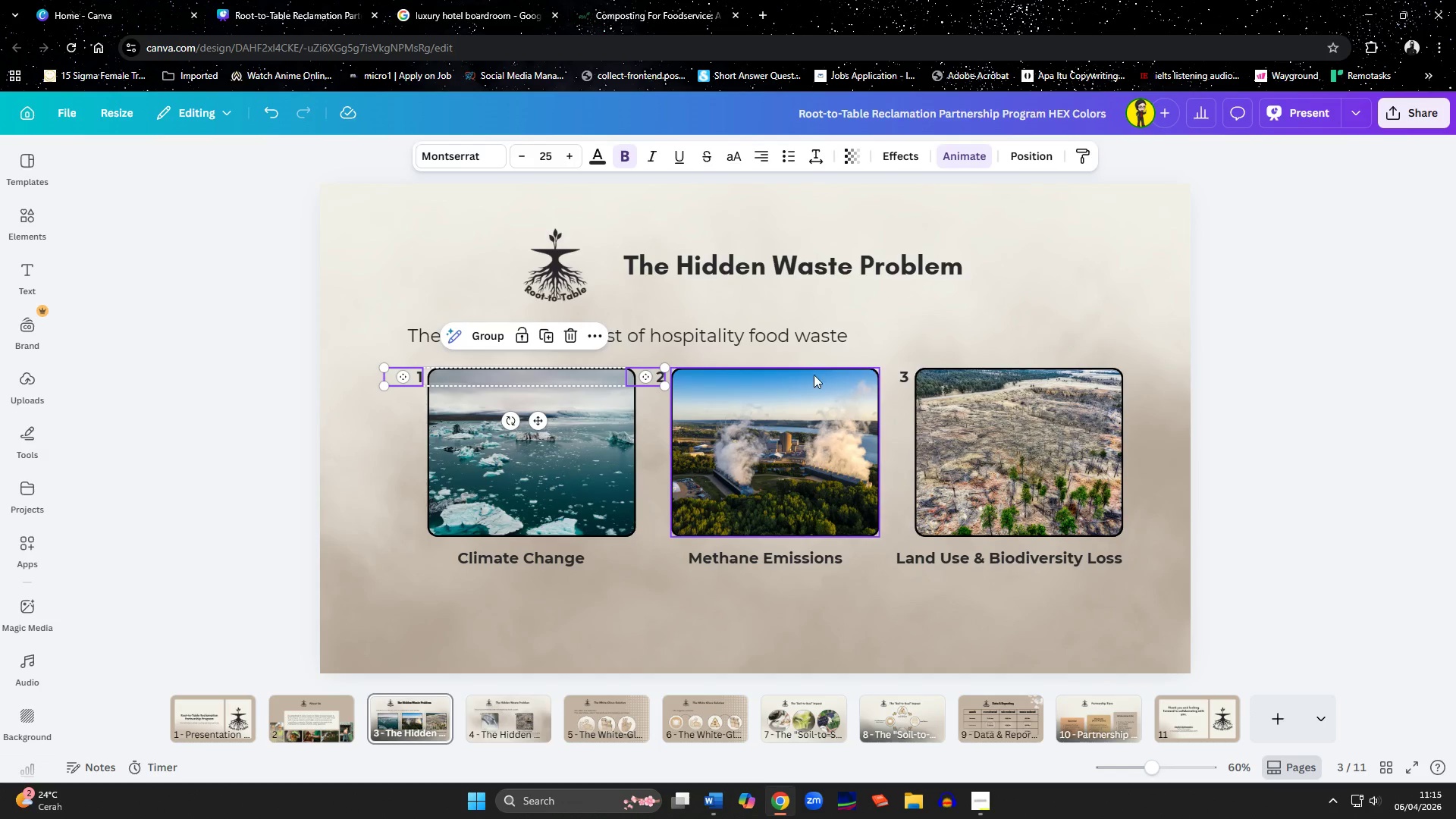 
hold_key(key=ShiftLeft, duration=1.51)
left_click([899, 375])
 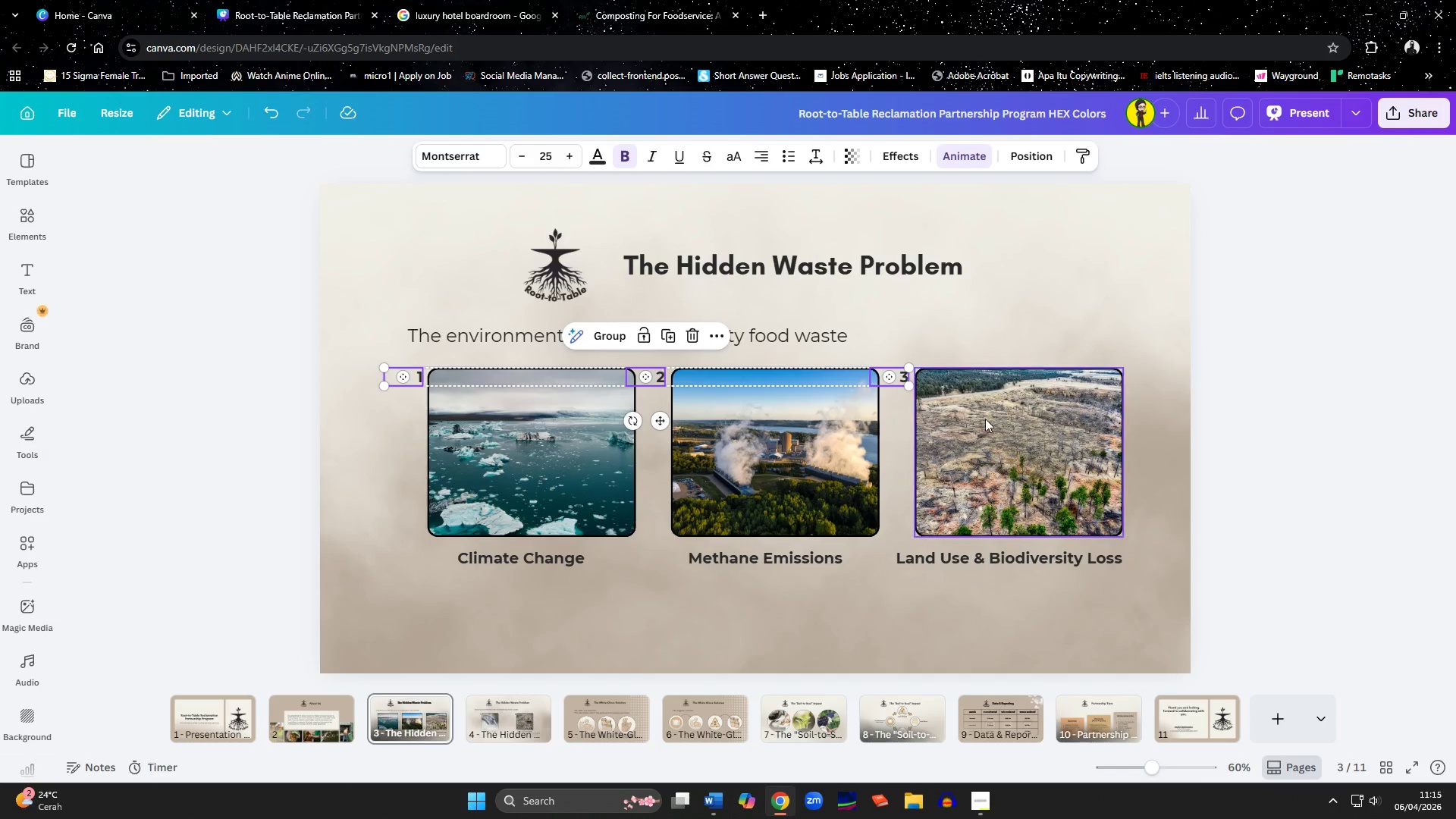 
double_click([1019, 440])
 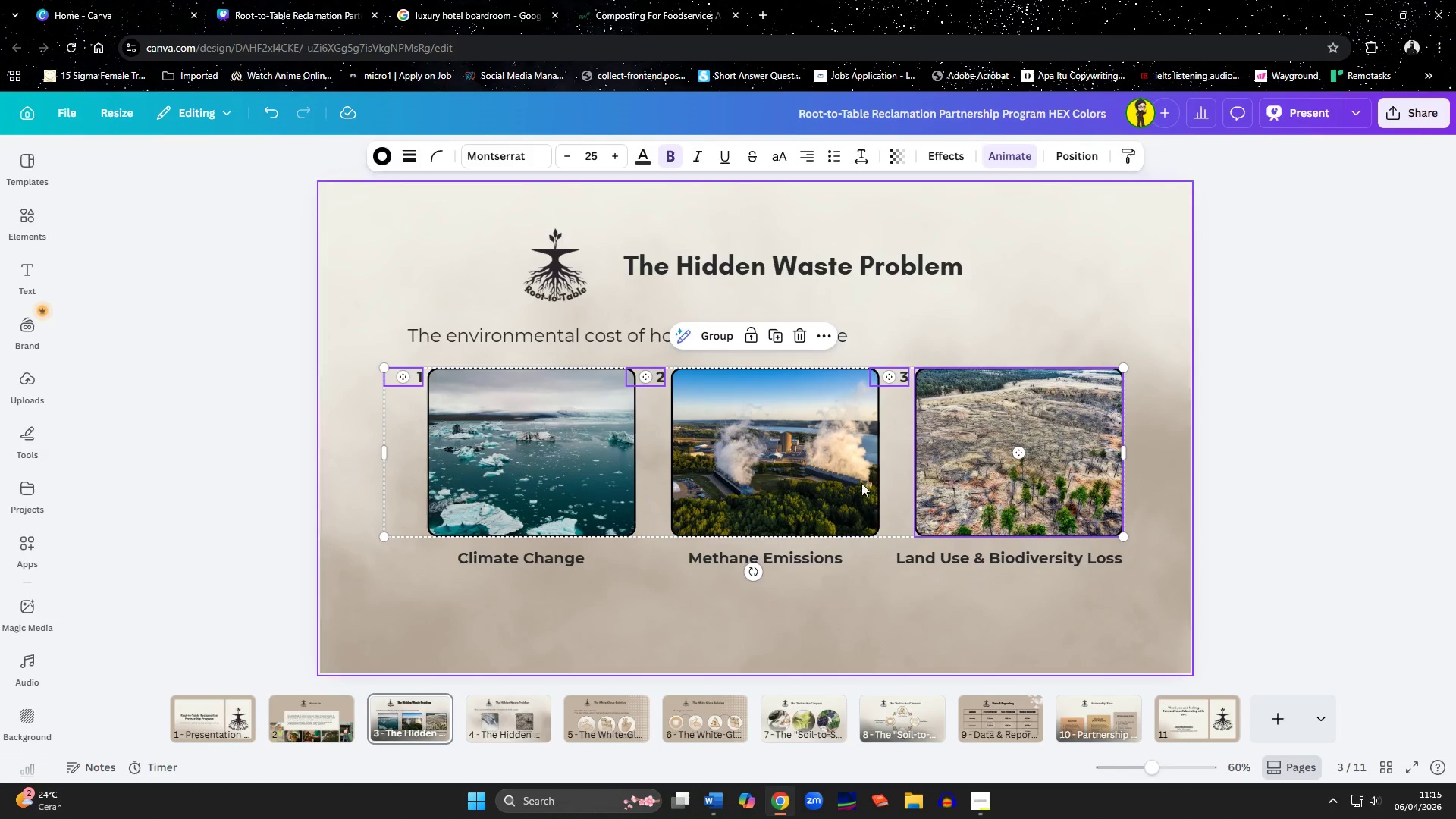 
left_click([849, 474])
 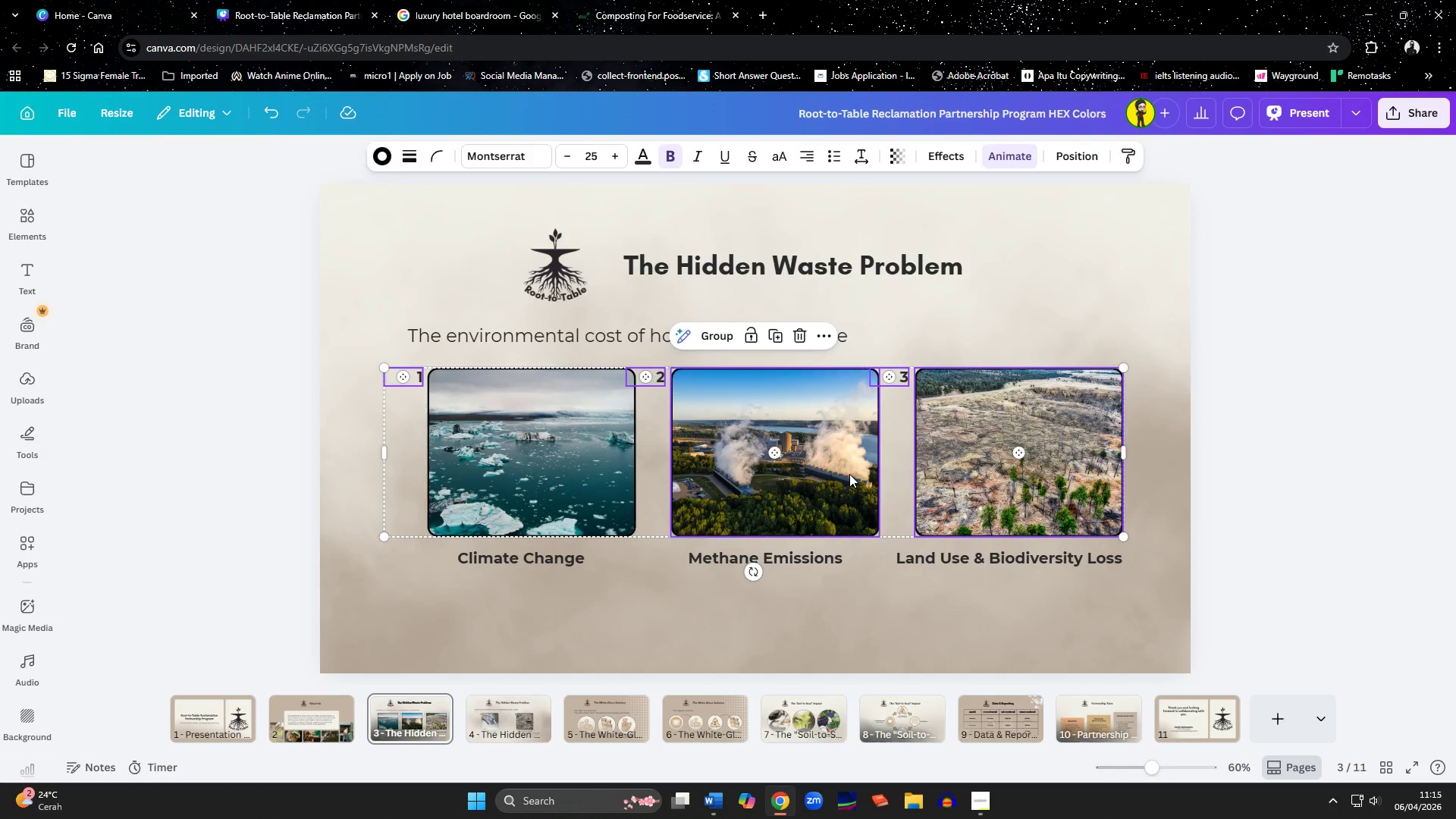 
hold_key(key=ShiftLeft, duration=1.52)
left_click([560, 557])
 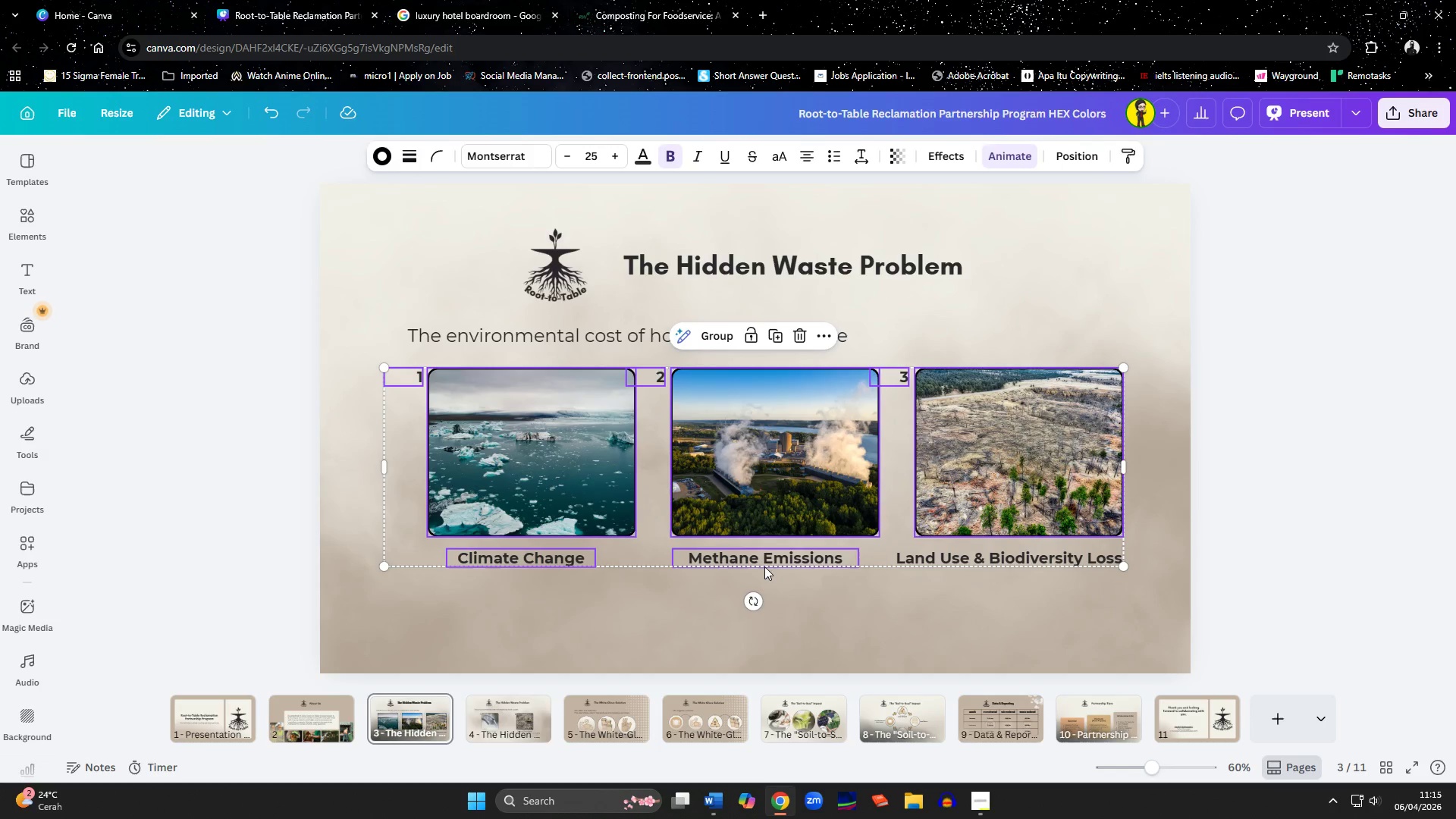 
hold_key(key=ShiftLeft, duration=1.52)
left_click([777, 562])
 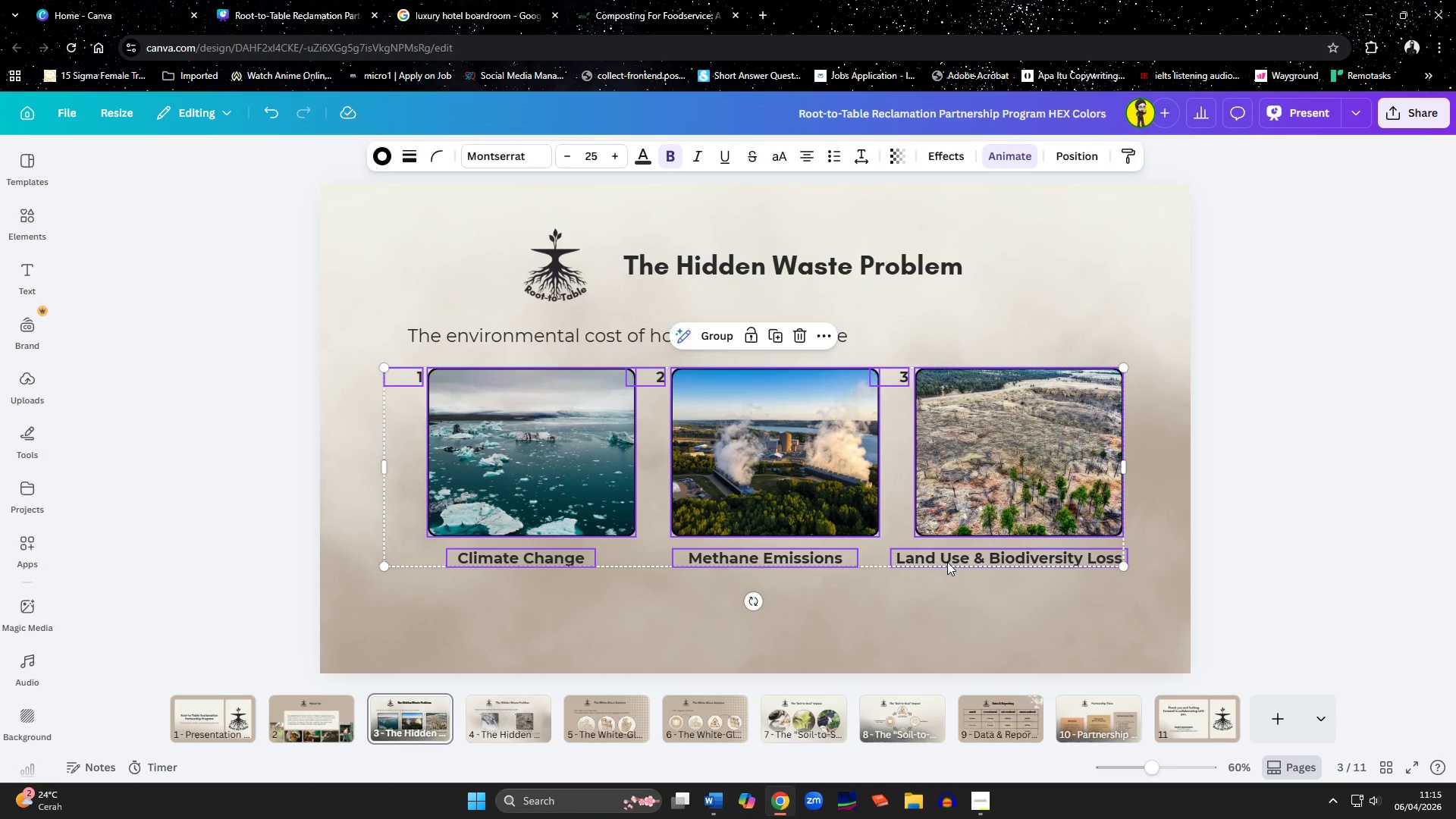 
left_click([947, 562])
 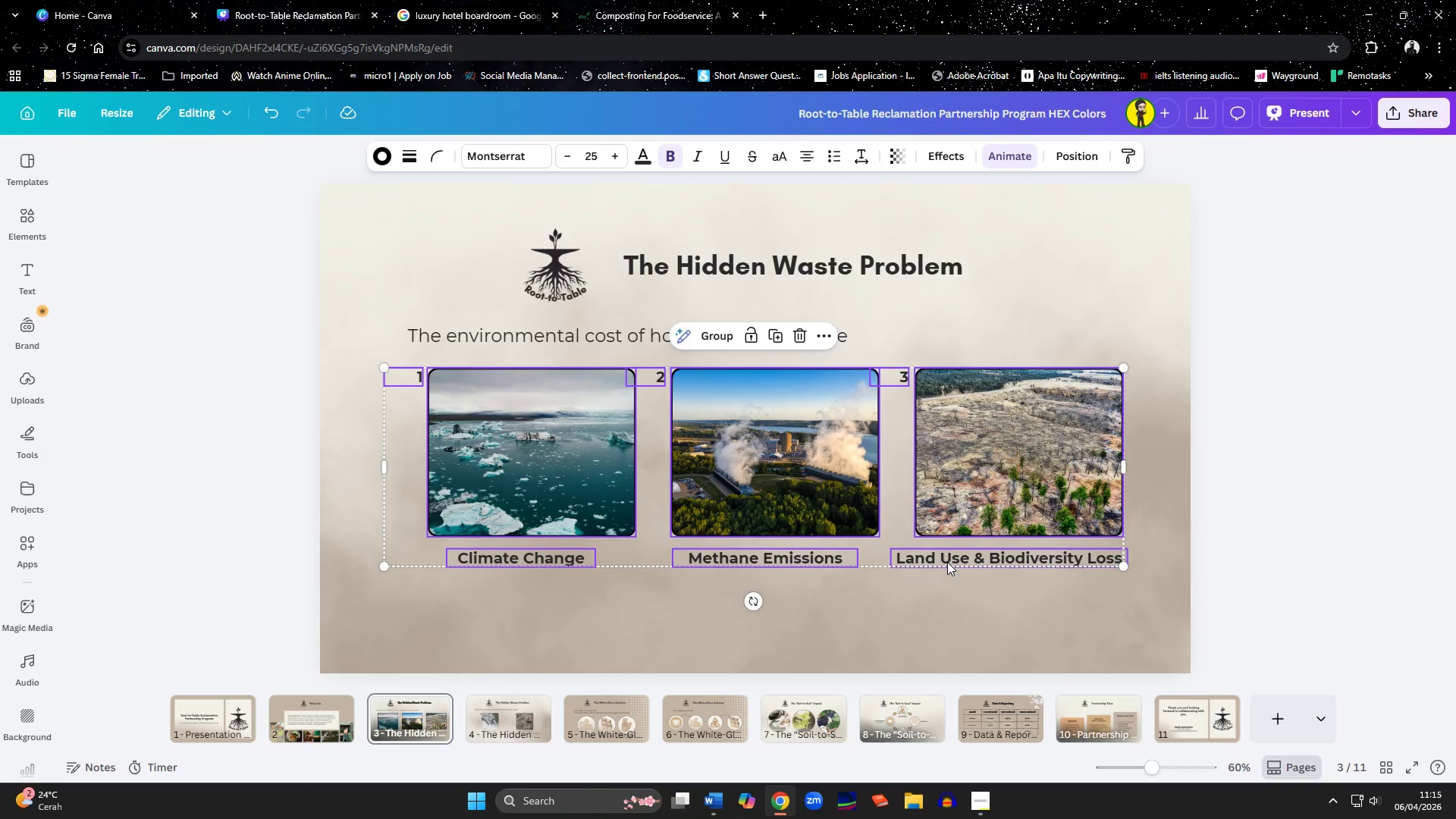 
key(Shift+ShiftLeft)
 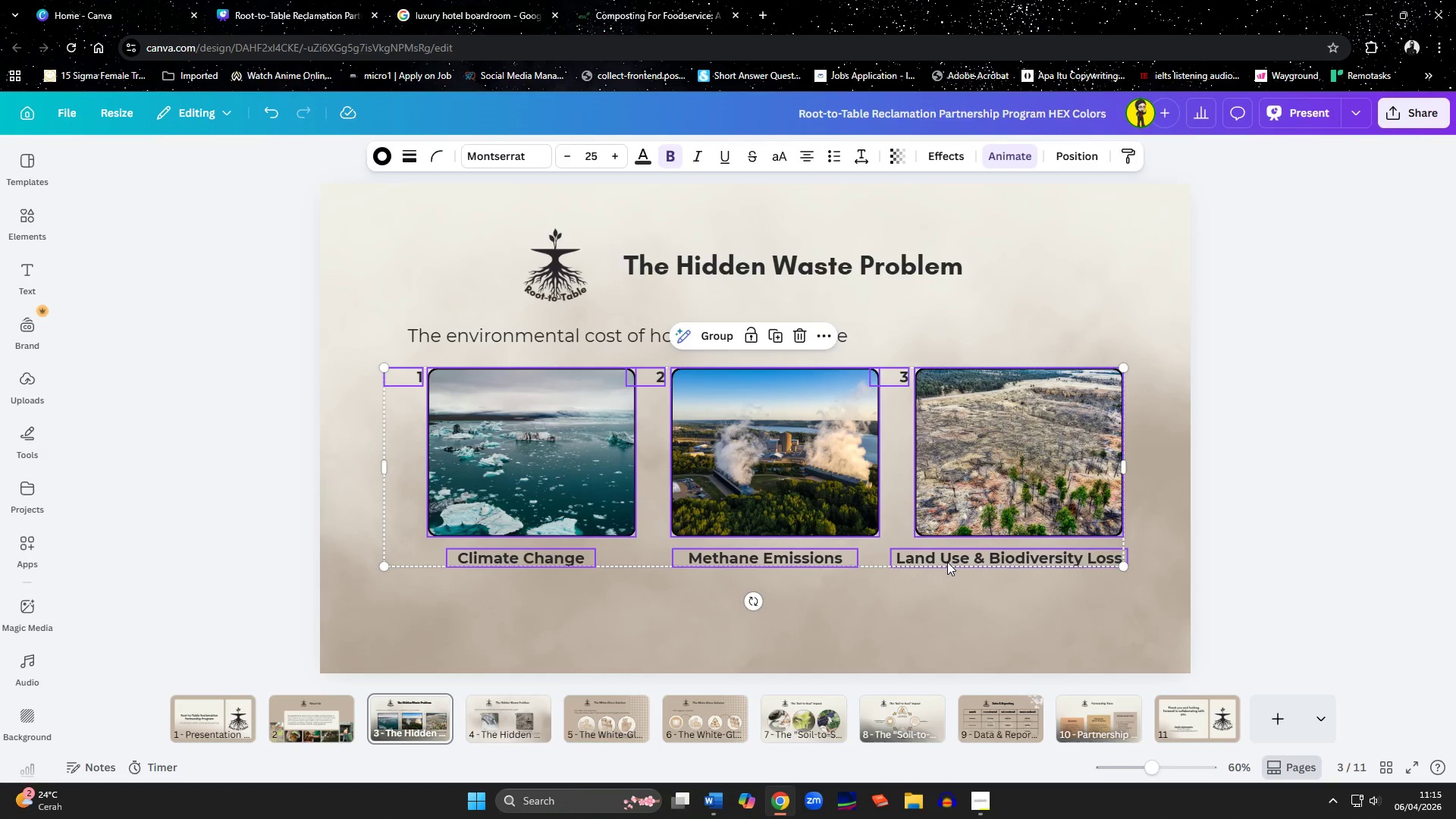 
key(Shift+ShiftLeft)
 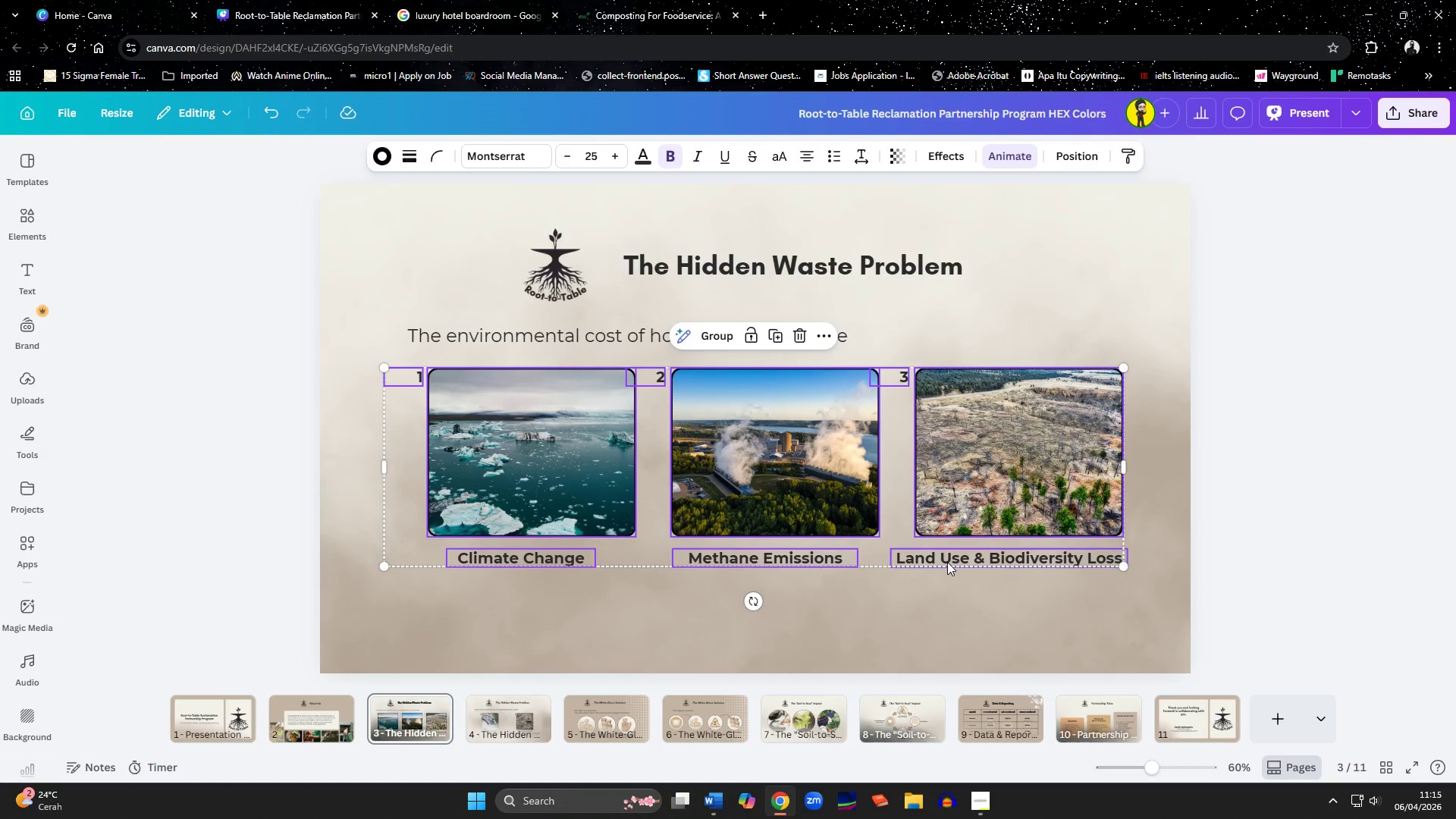 
key(Shift+ShiftLeft)
 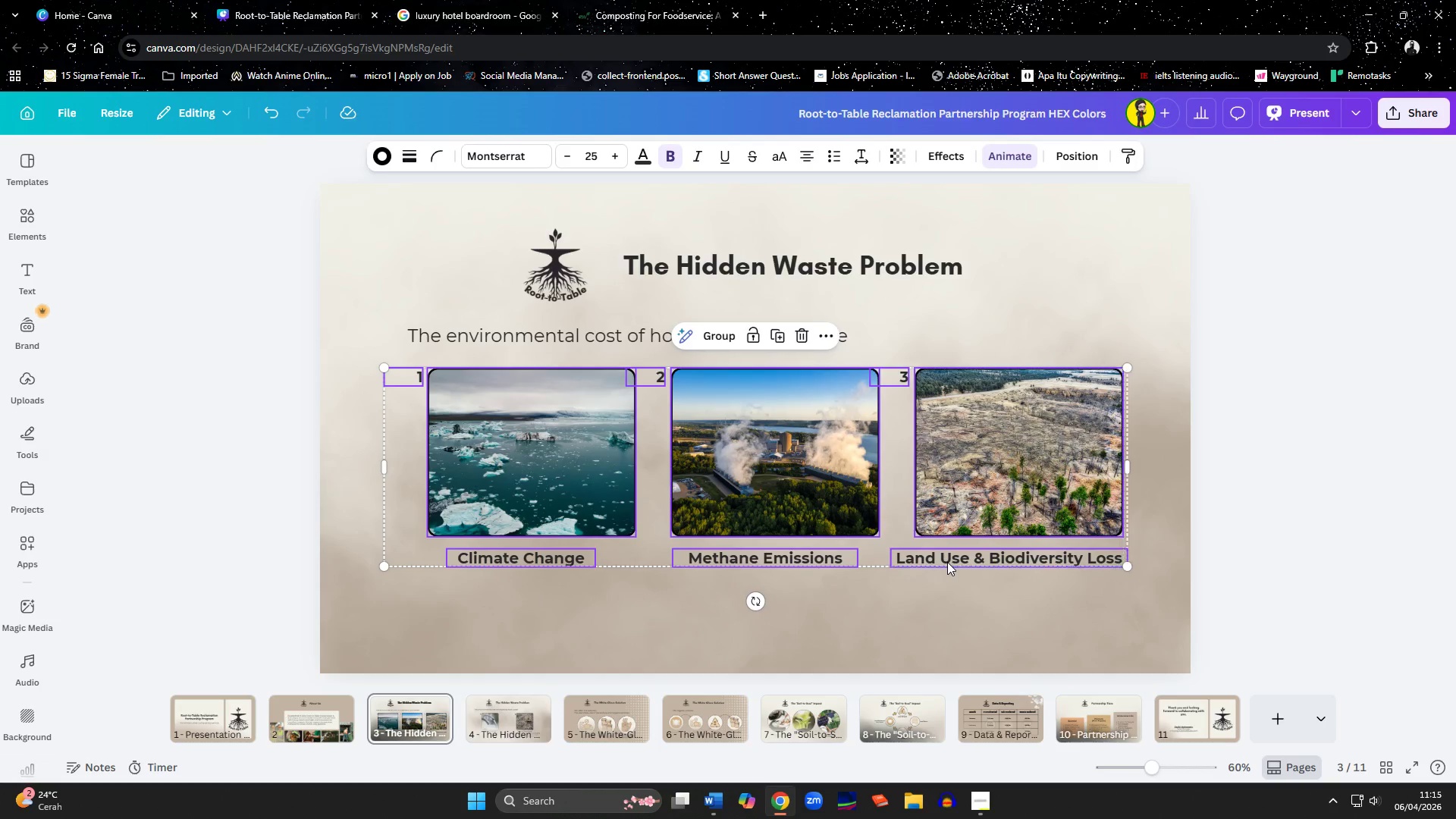 
key(Shift+ShiftLeft)
 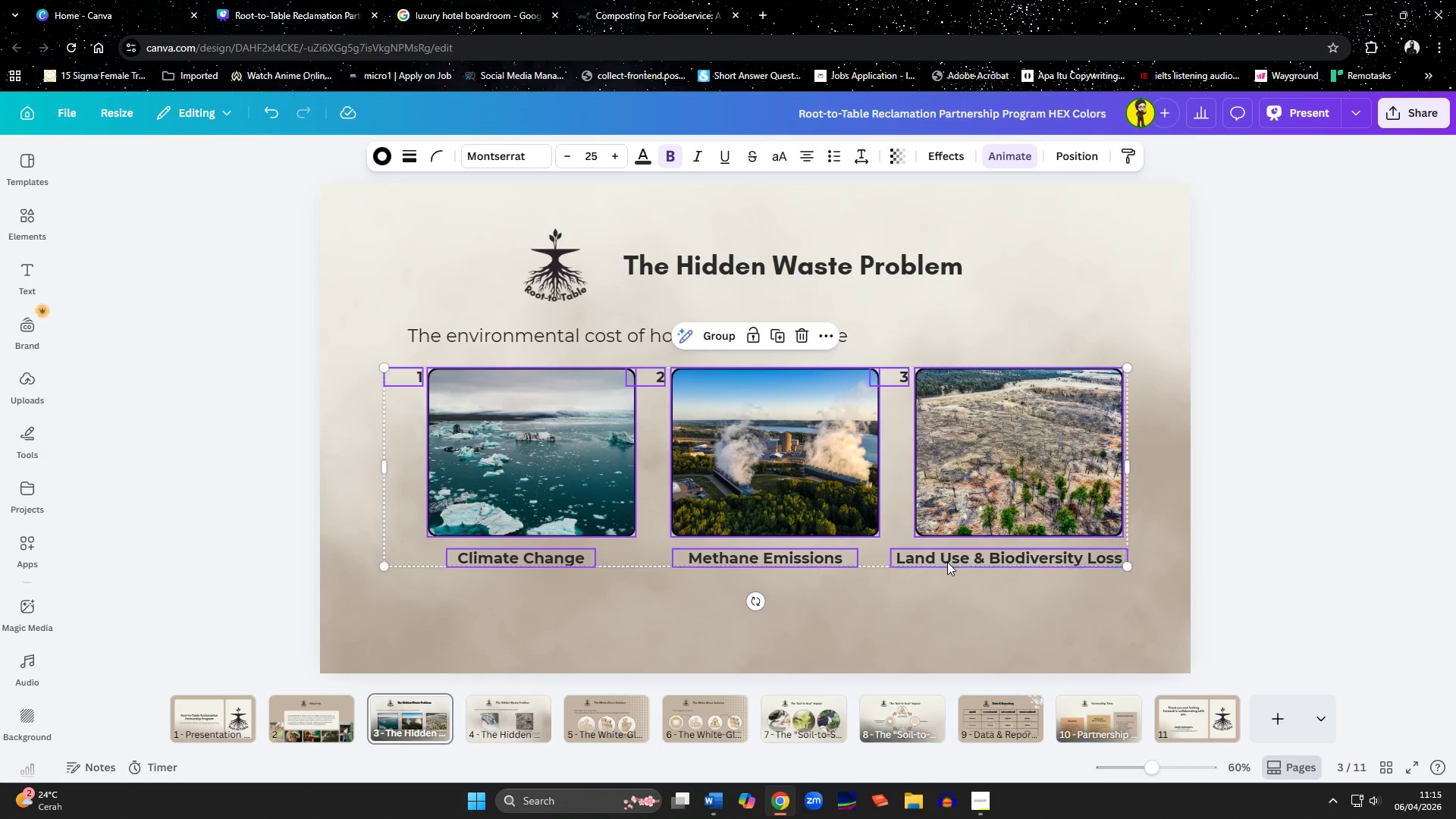 
key(Shift+ShiftLeft)
 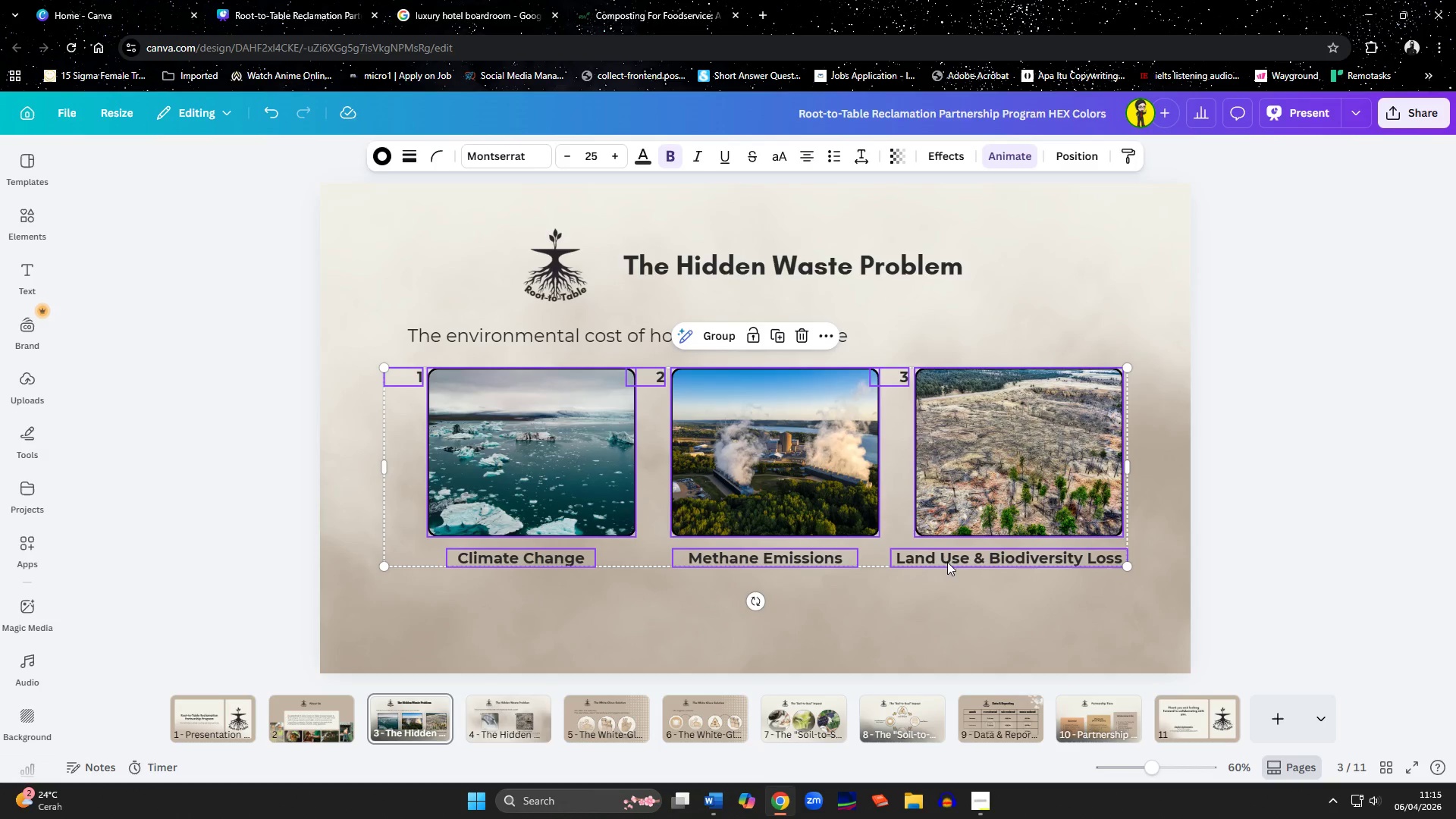 
key(Shift+ShiftLeft)
 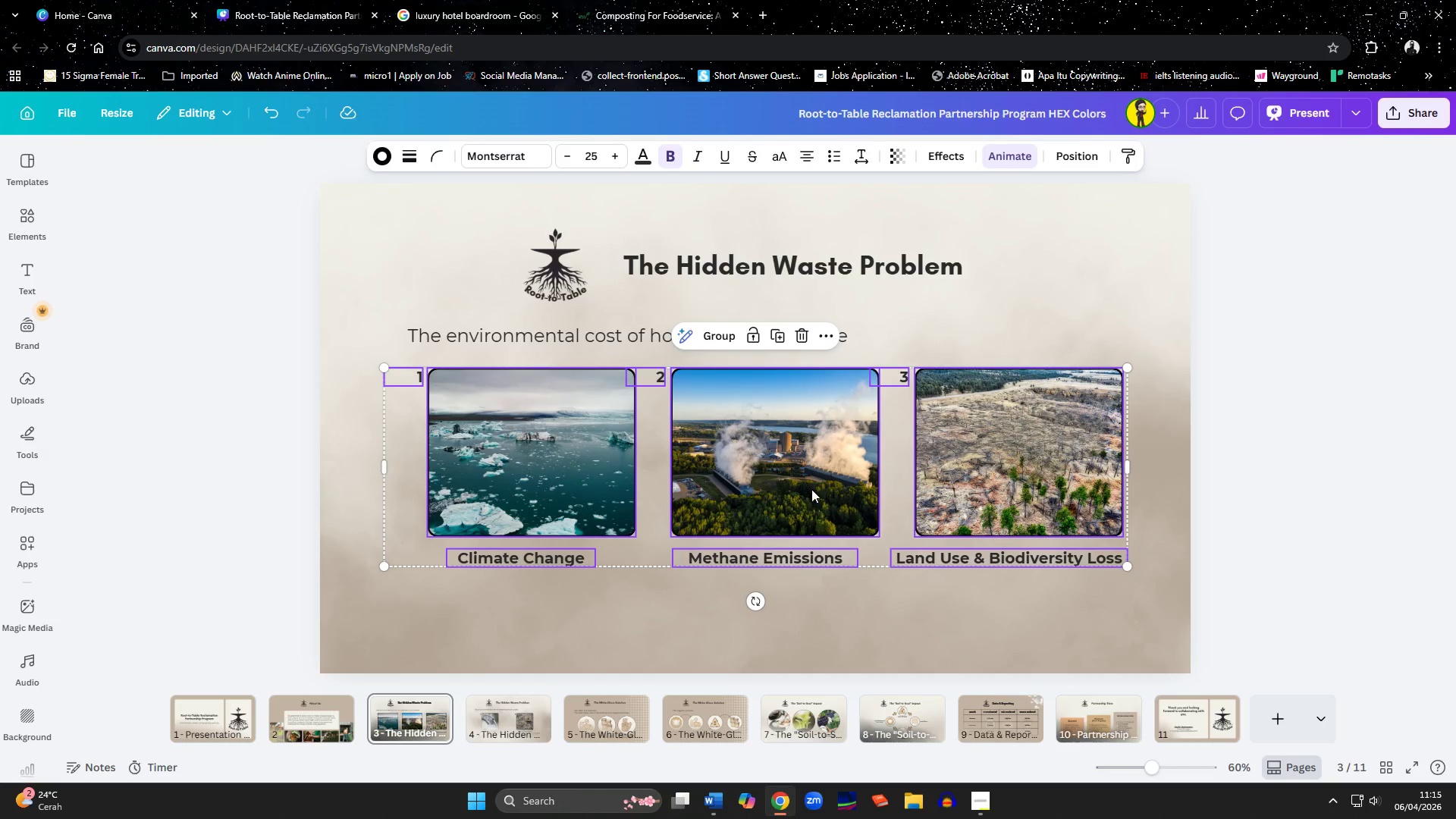 
left_click_drag(start_coordinate=[811, 489], to_coordinate=[805, 497])
 